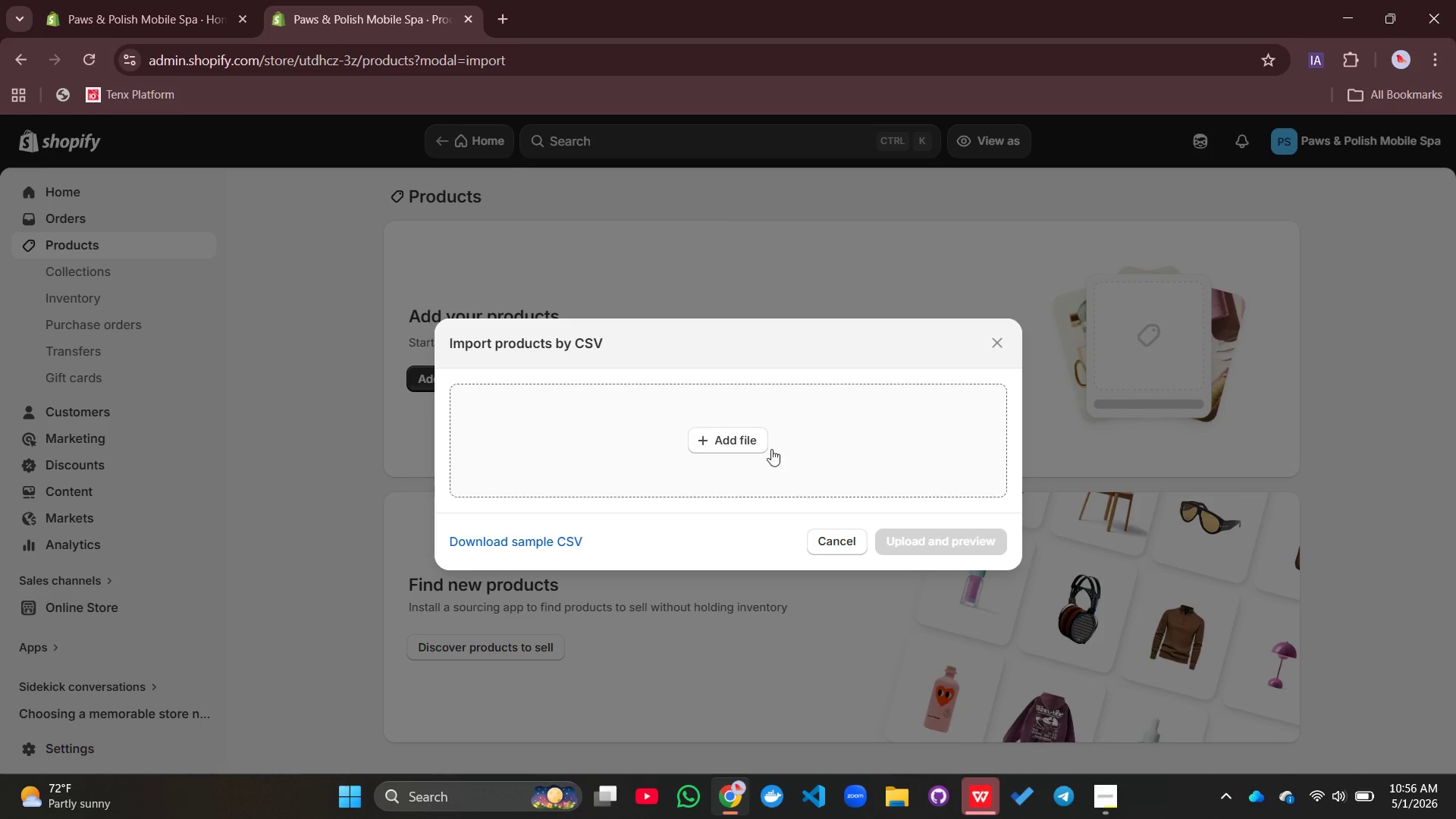 
left_click([742, 439])
 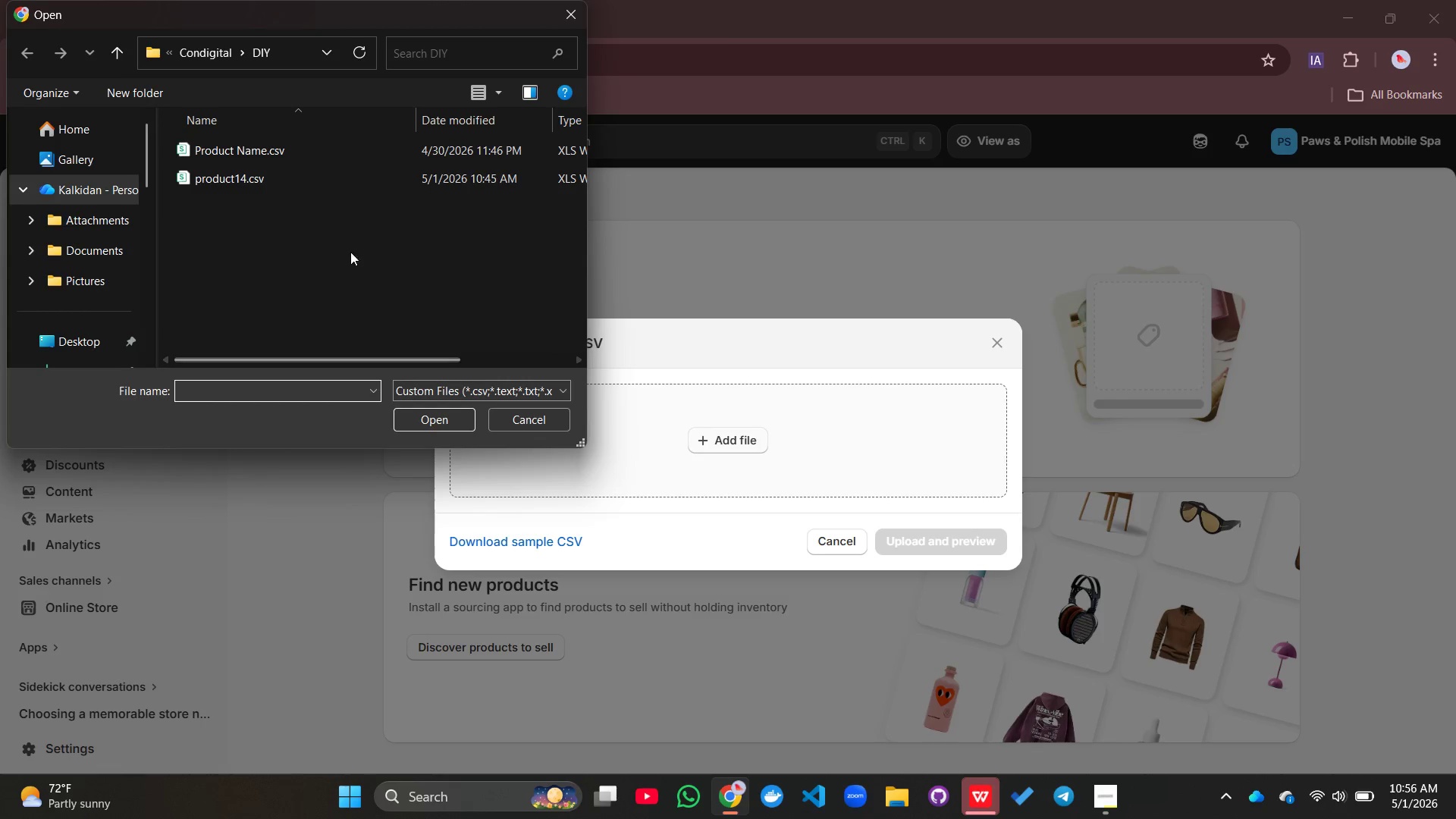 
left_click([306, 189])
 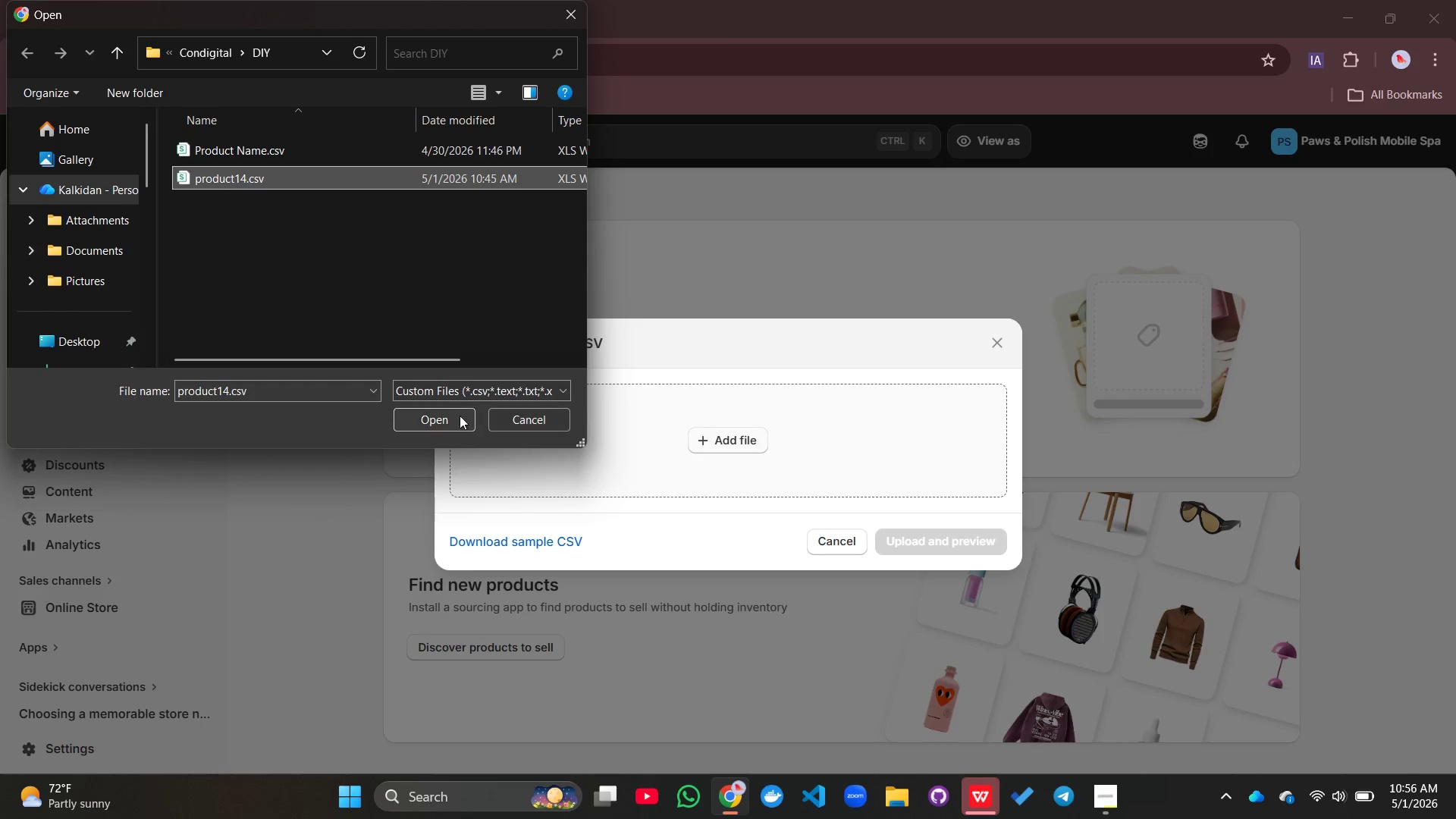 
left_click([456, 417])
 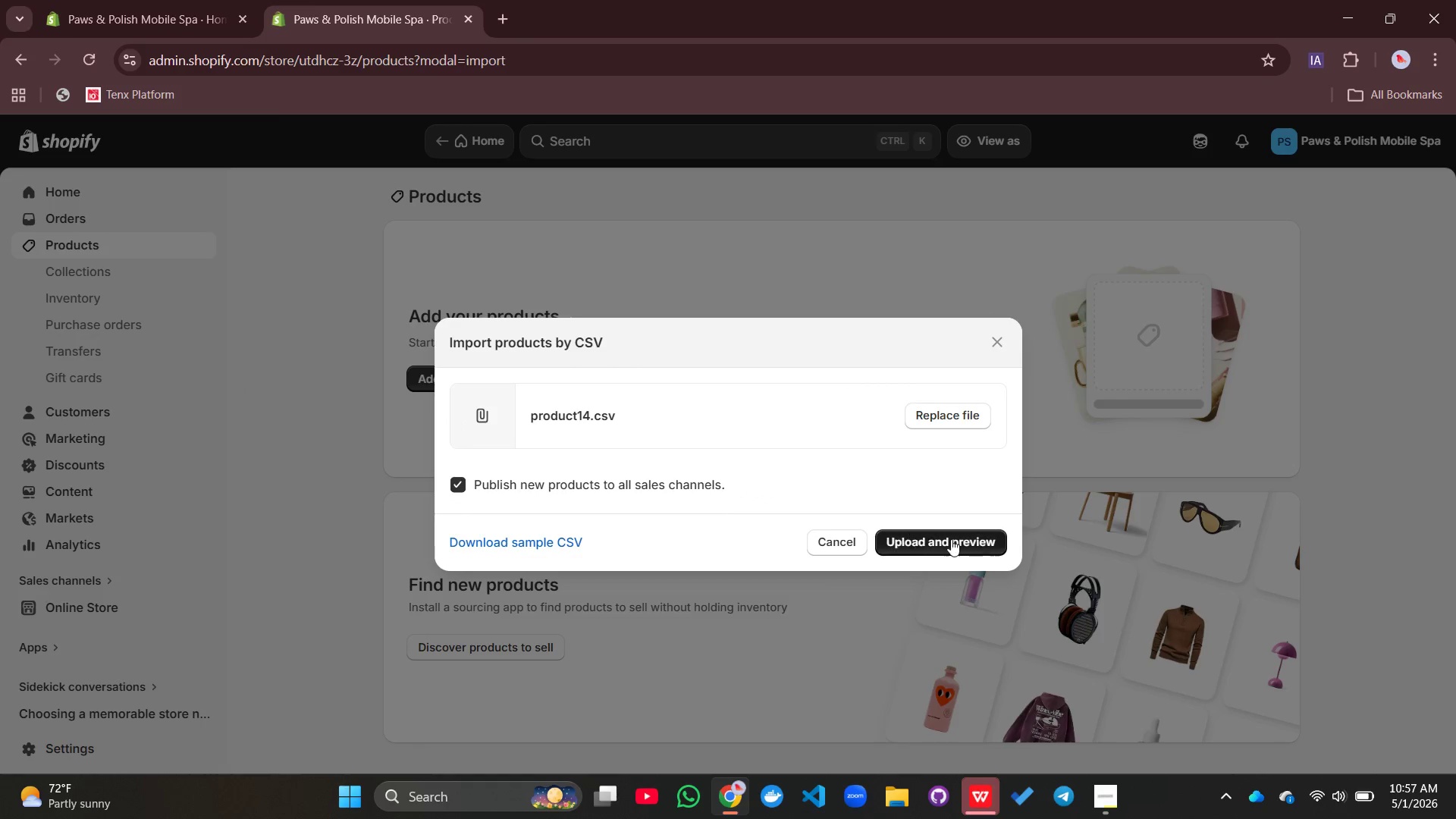 
left_click([952, 539])
 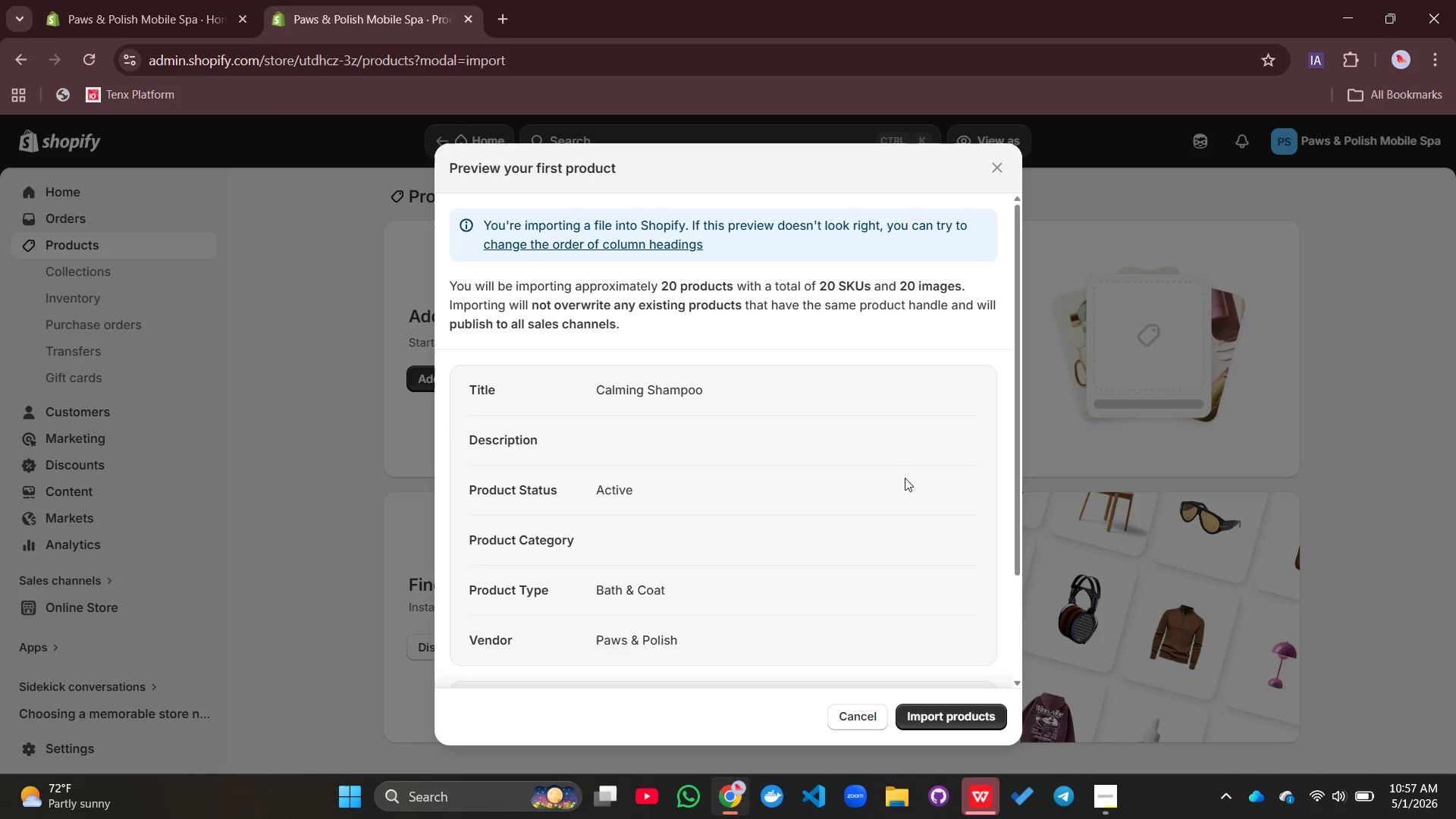 
scroll: coordinate [911, 482], scroll_direction: down, amount: 5.0
 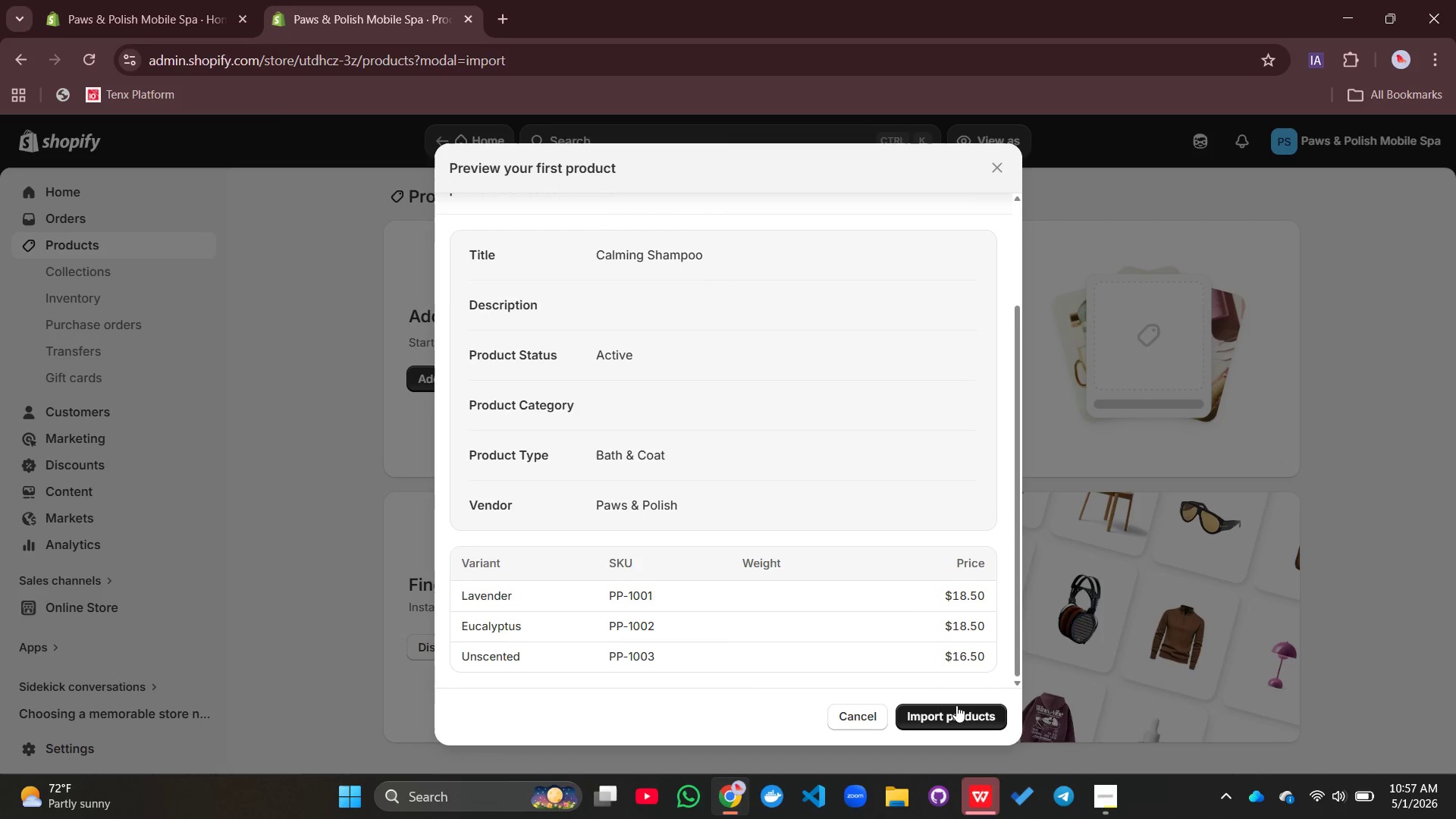 
left_click([956, 705])
 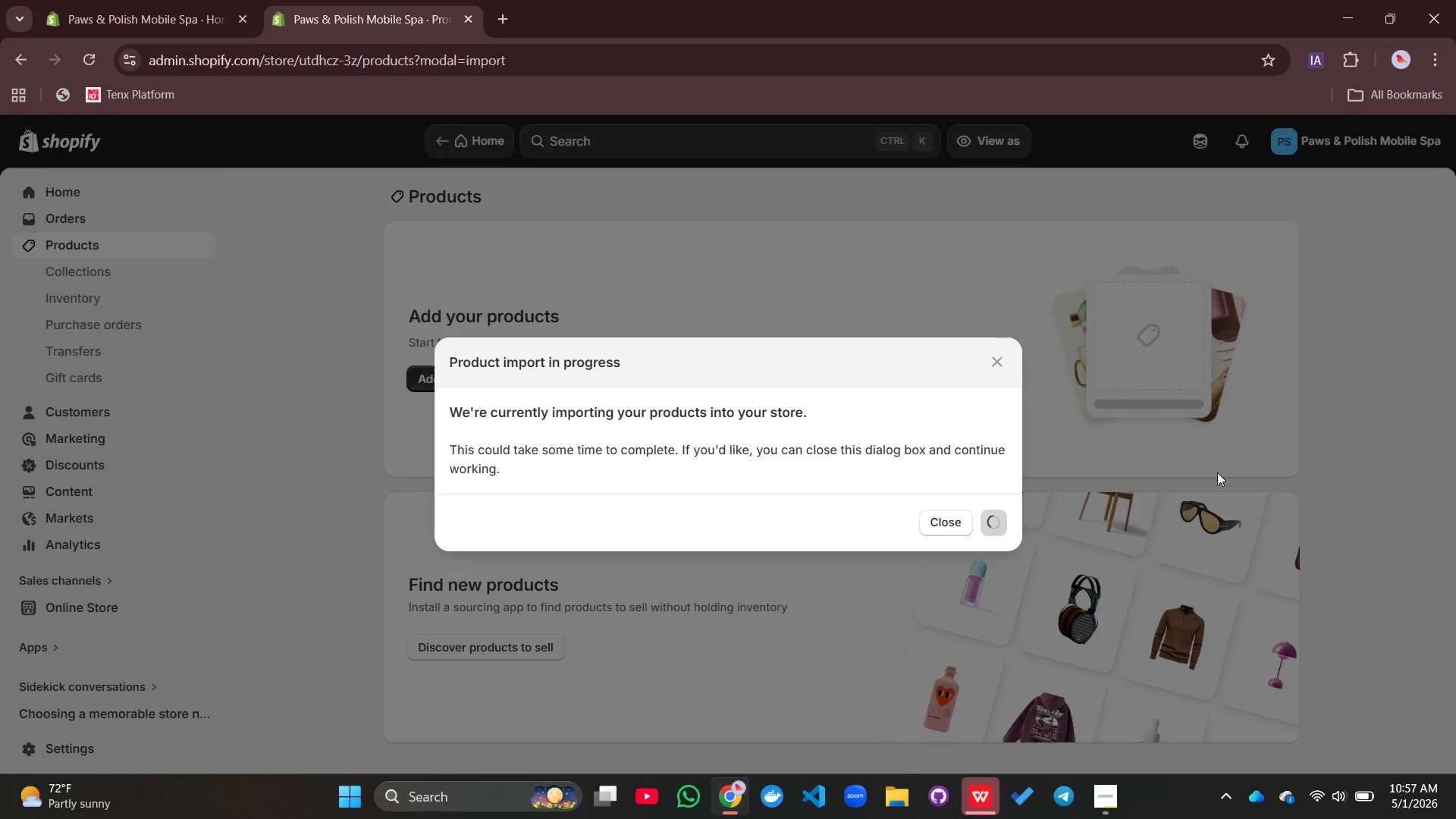 
wait(20.24)
 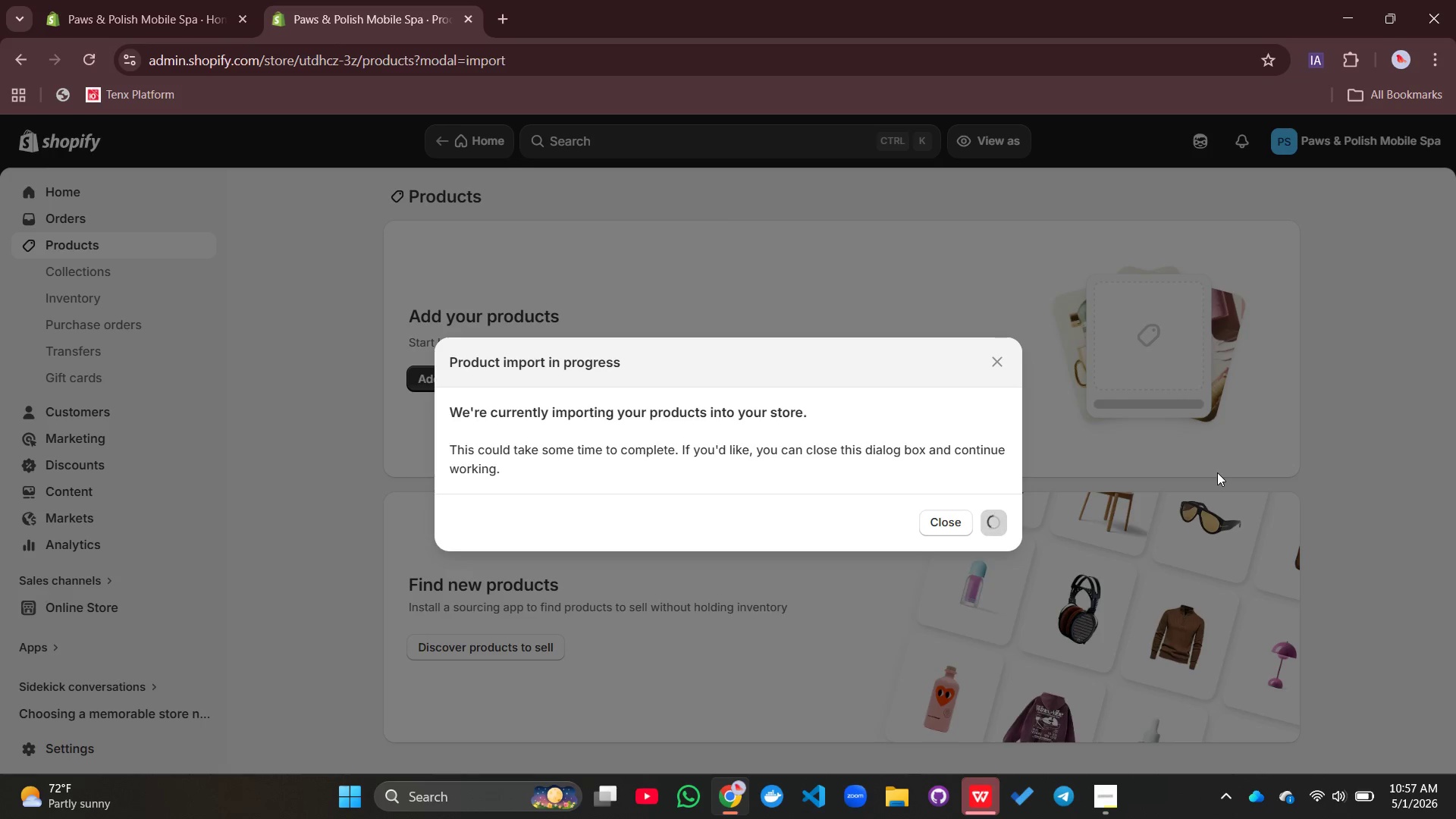 
scroll: coordinate [789, 388], scroll_direction: down, amount: 3.0
 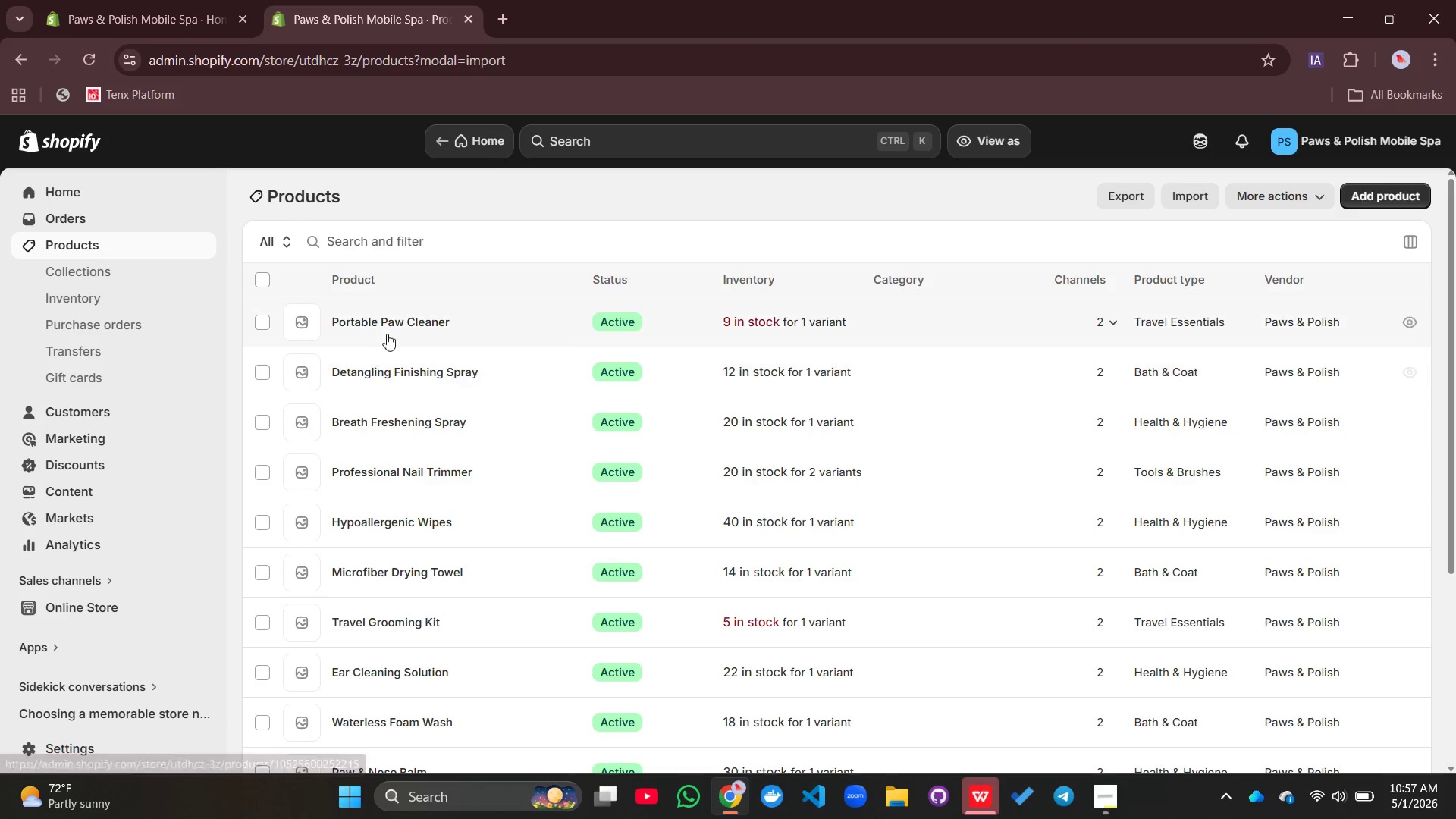 
double_click([392, 325])
 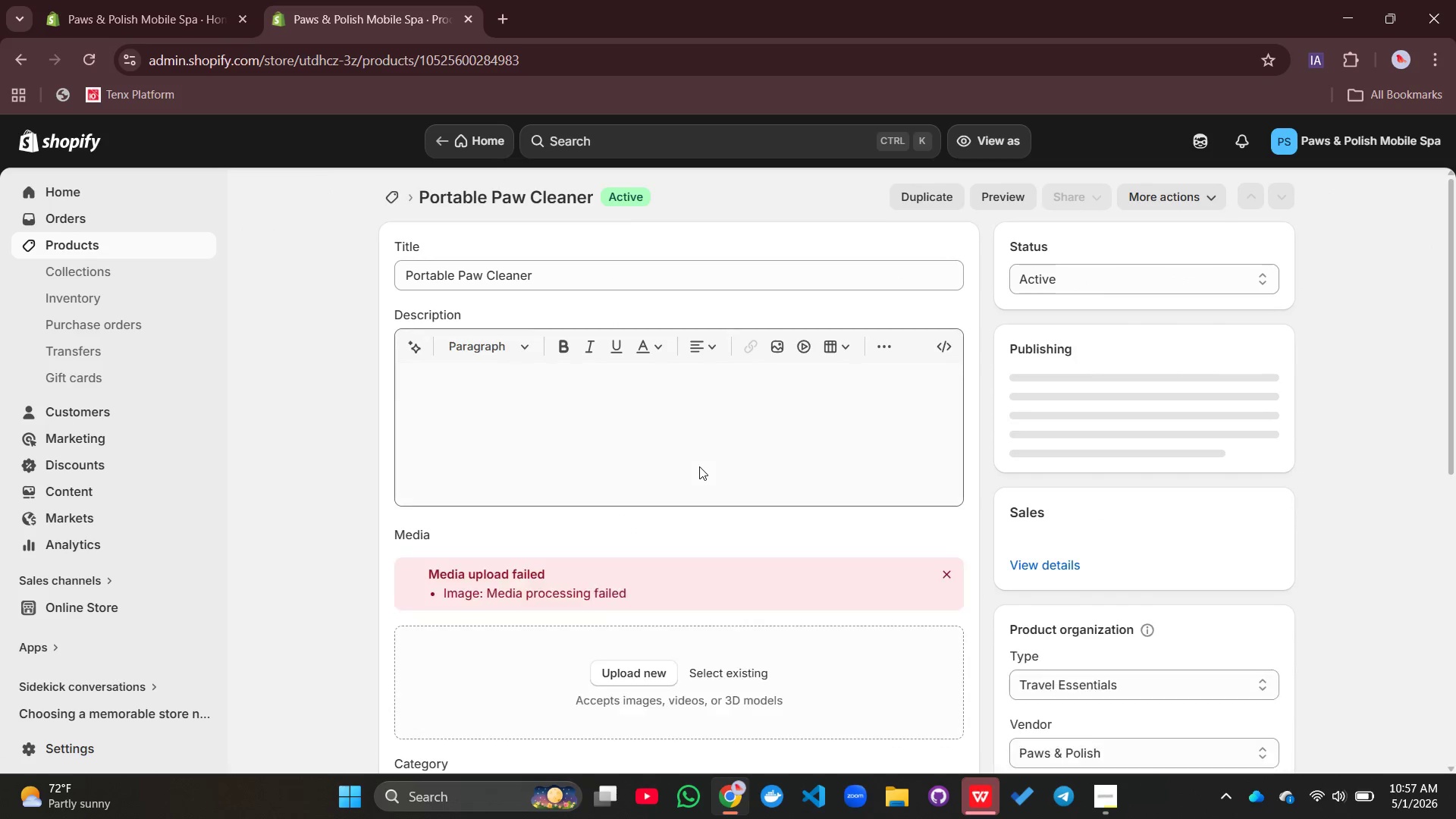 
scroll: coordinate [699, 467], scroll_direction: down, amount: 6.0
 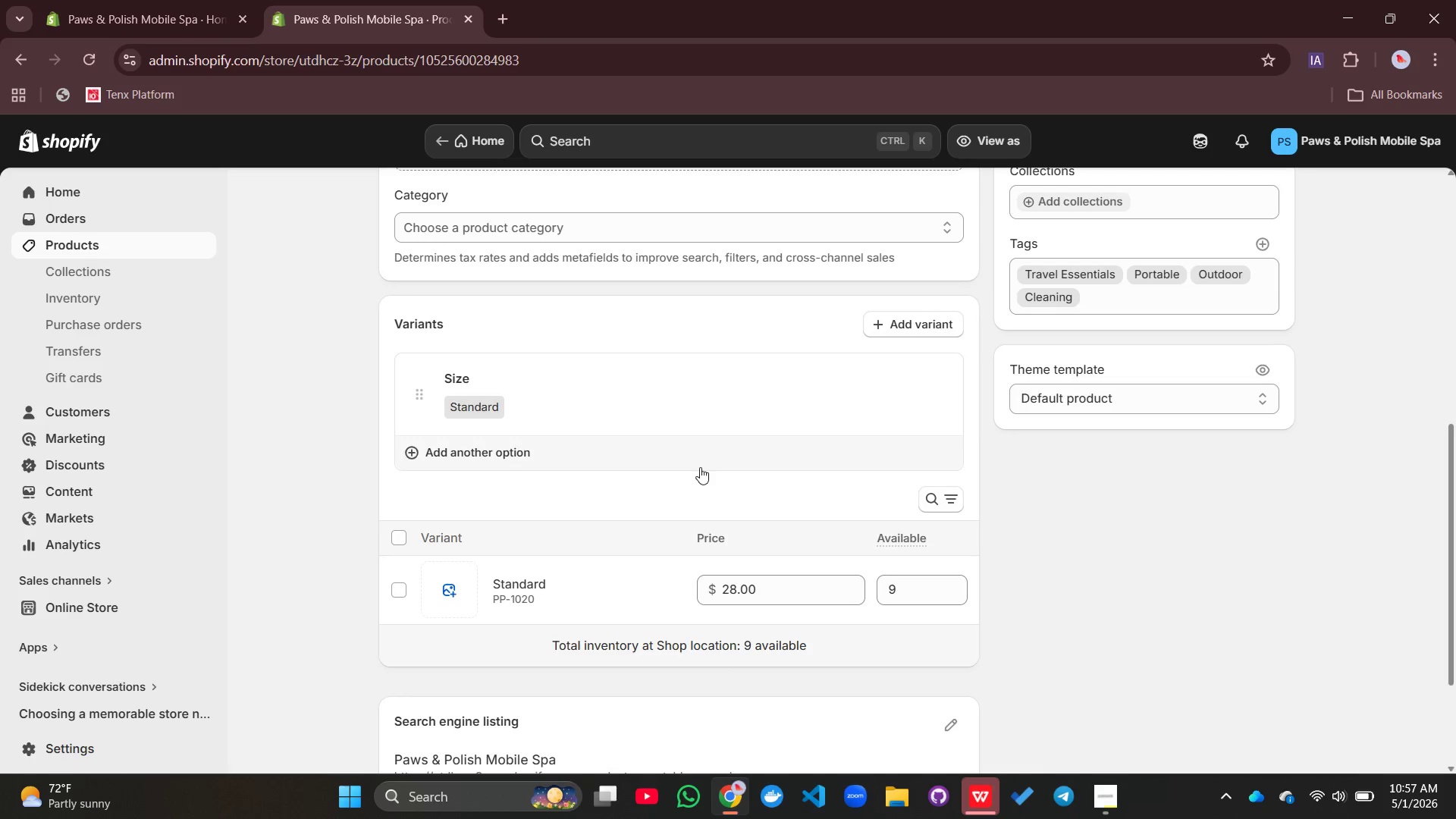 
wait(7.01)
 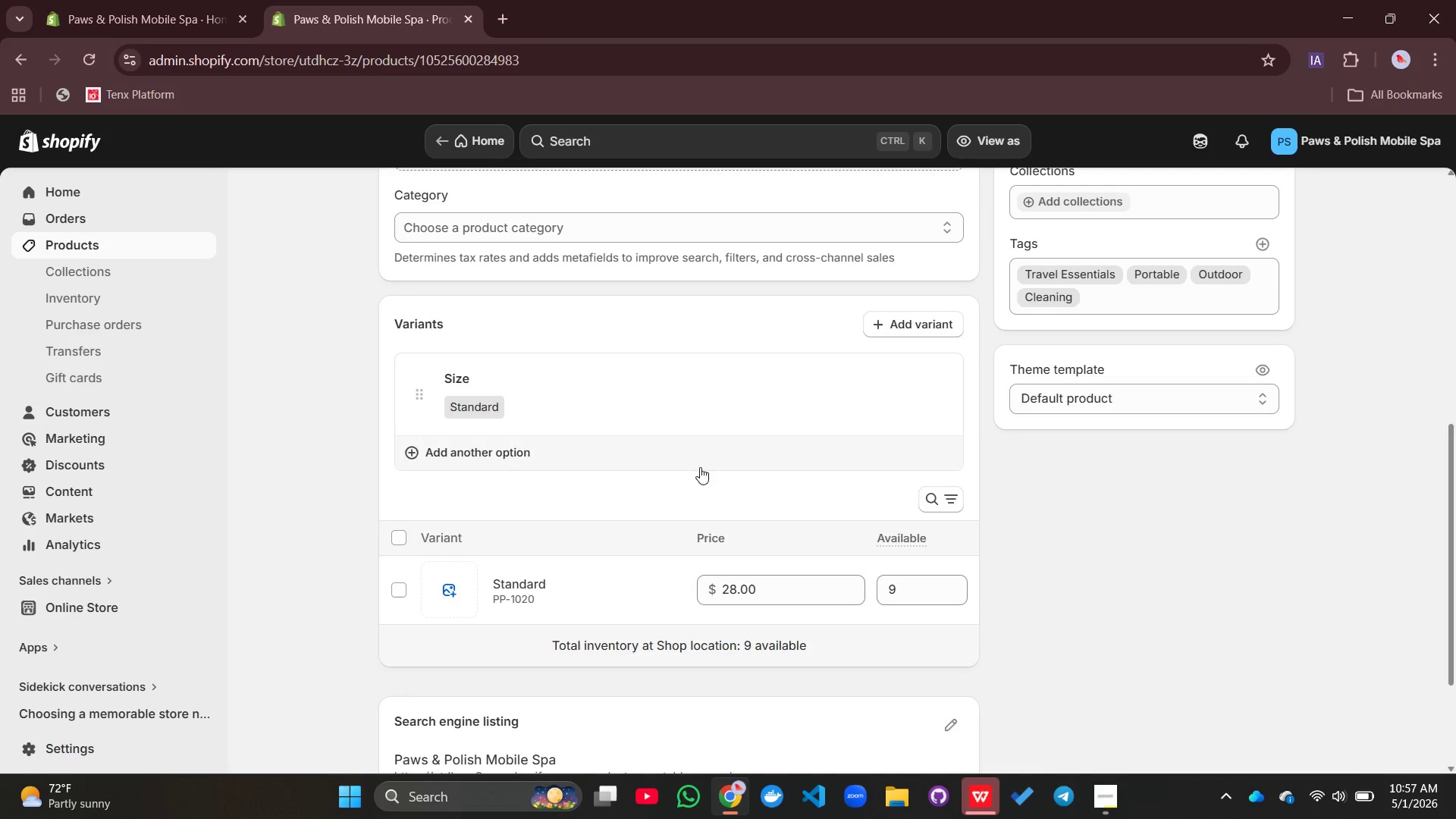 
scroll: coordinate [700, 467], scroll_direction: up, amount: 6.0
 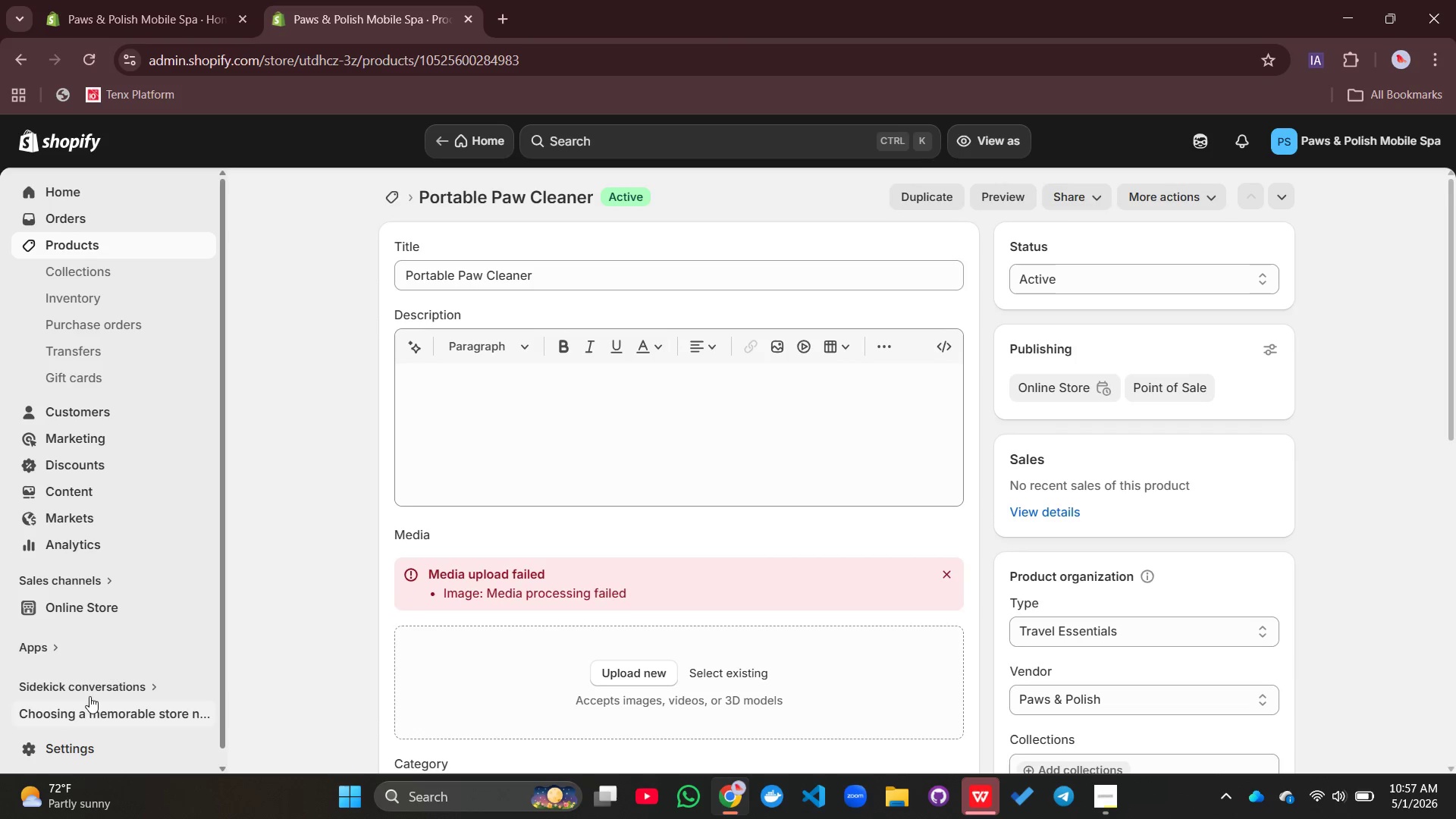 
left_click([85, 757])
 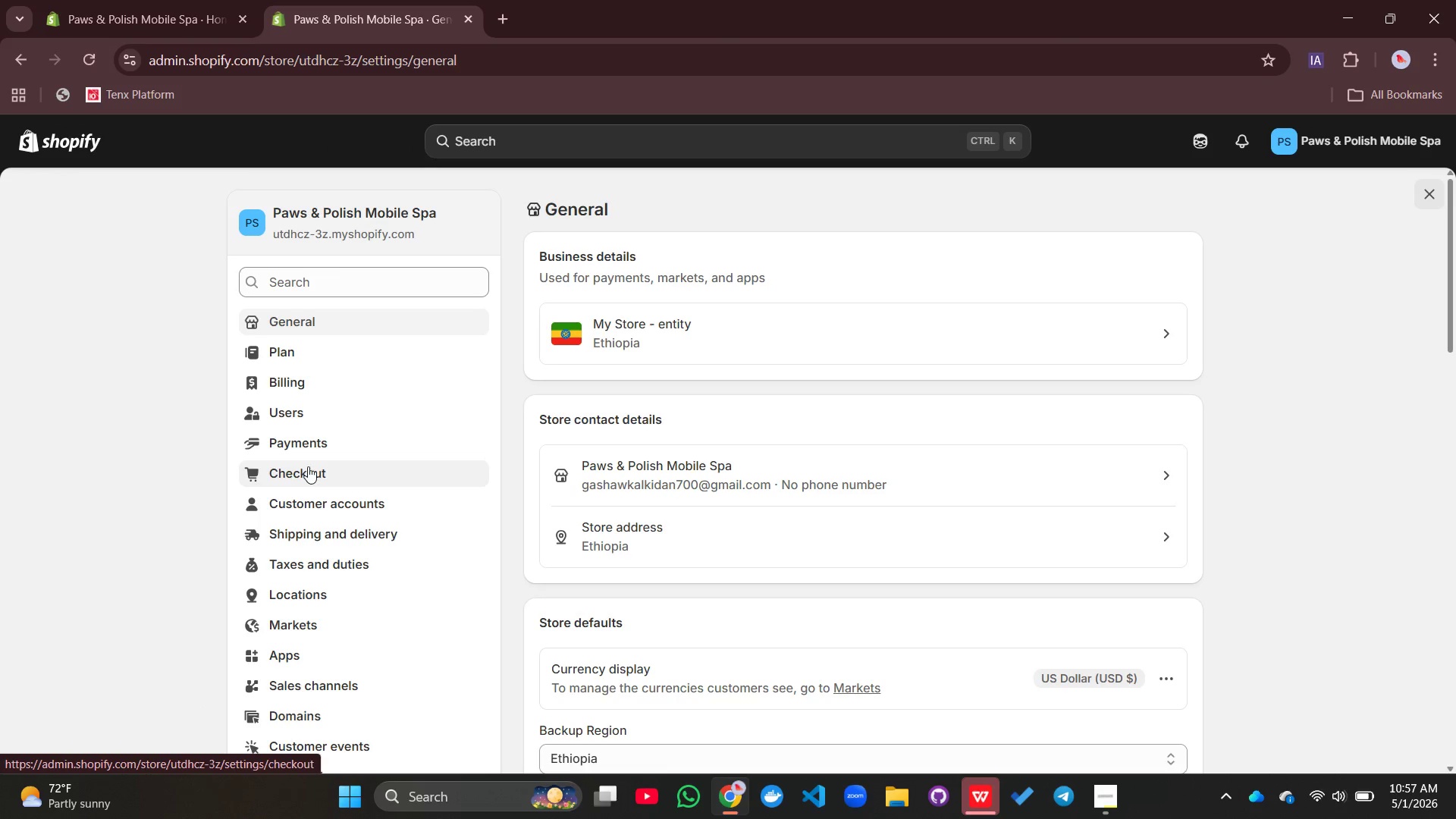 
left_click([311, 595])
 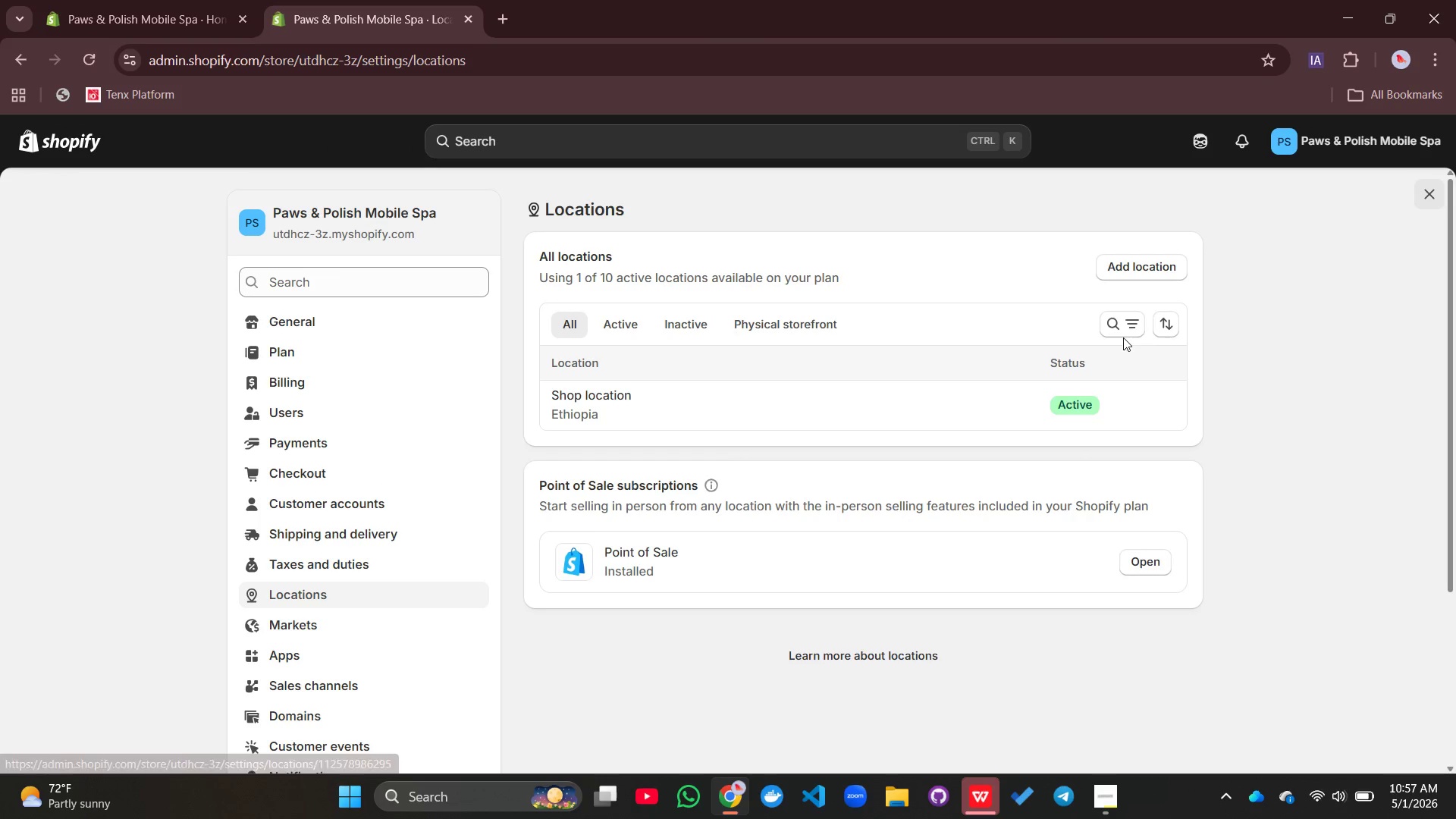 
left_click([1159, 267])
 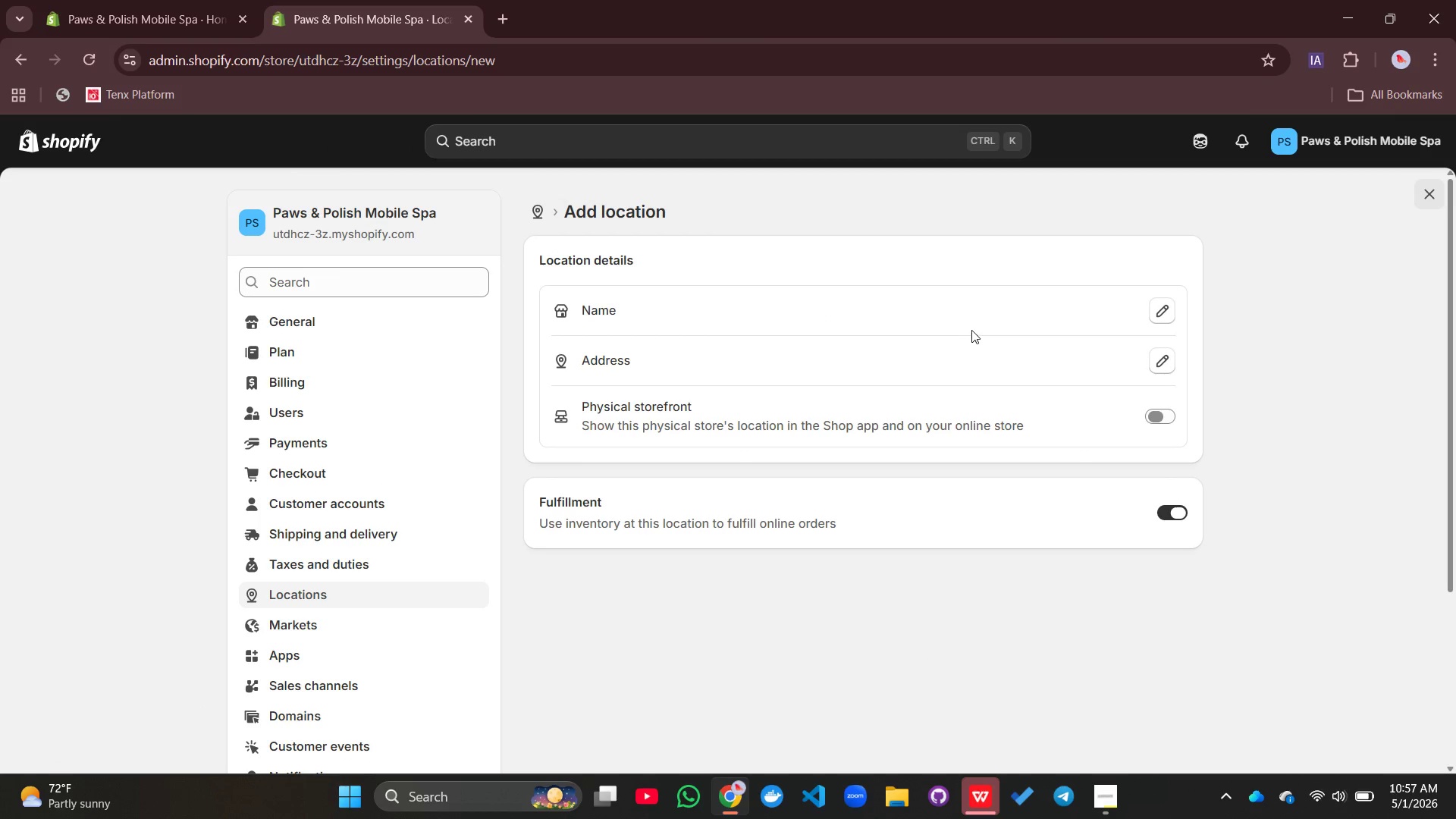 
left_click([969, 321])
 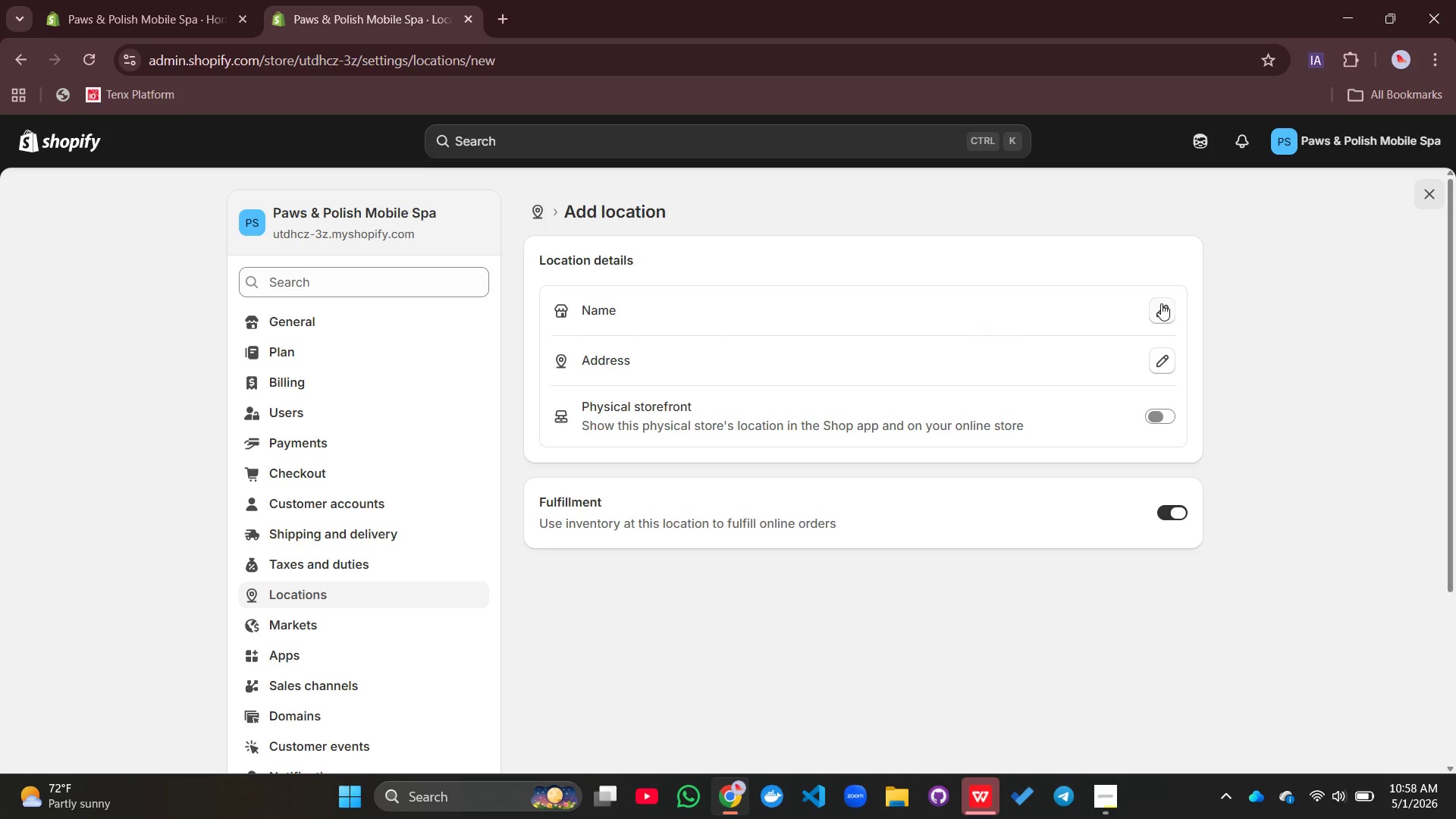 
left_click([1161, 303])
 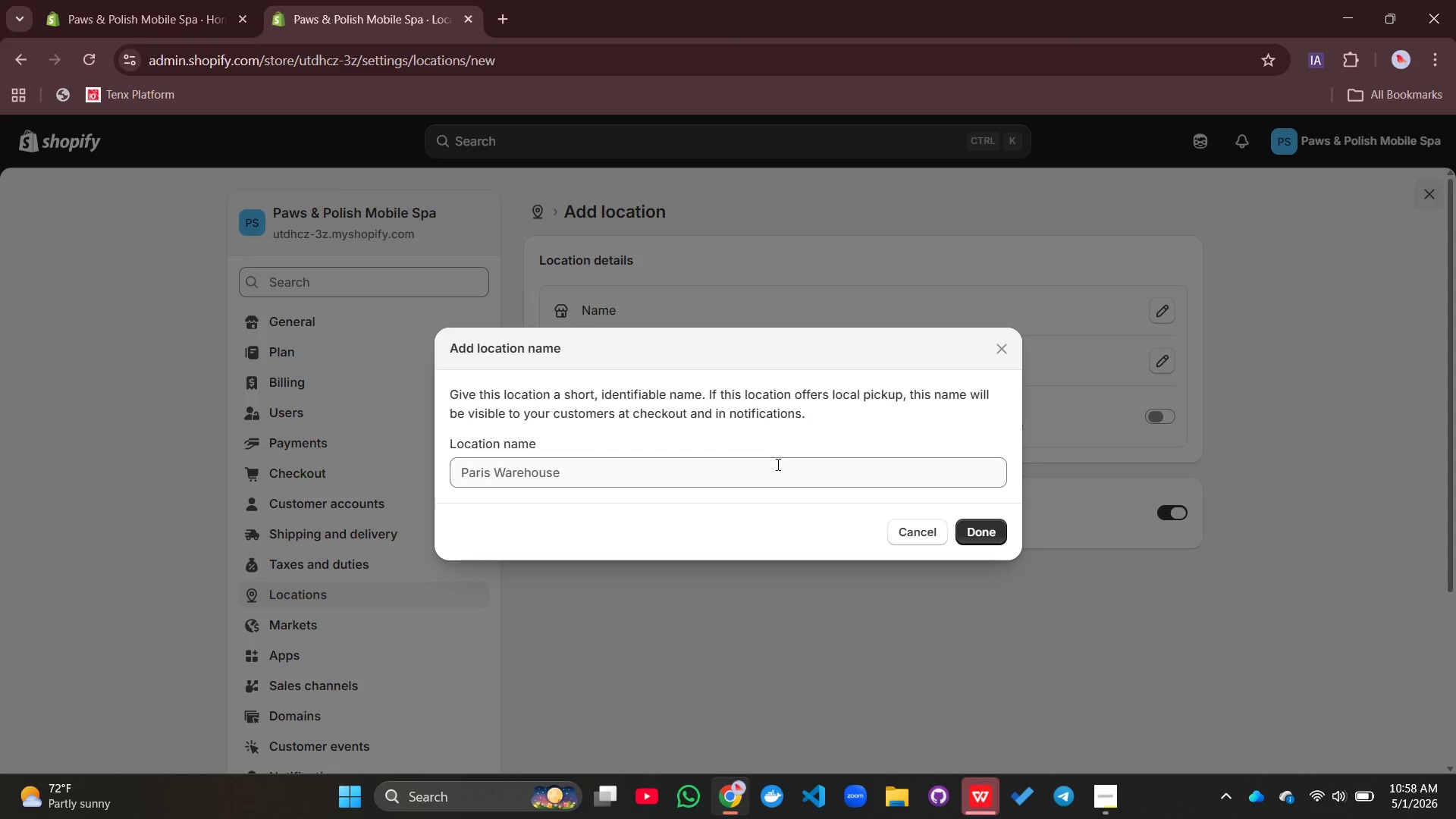 
left_click([777, 464])
 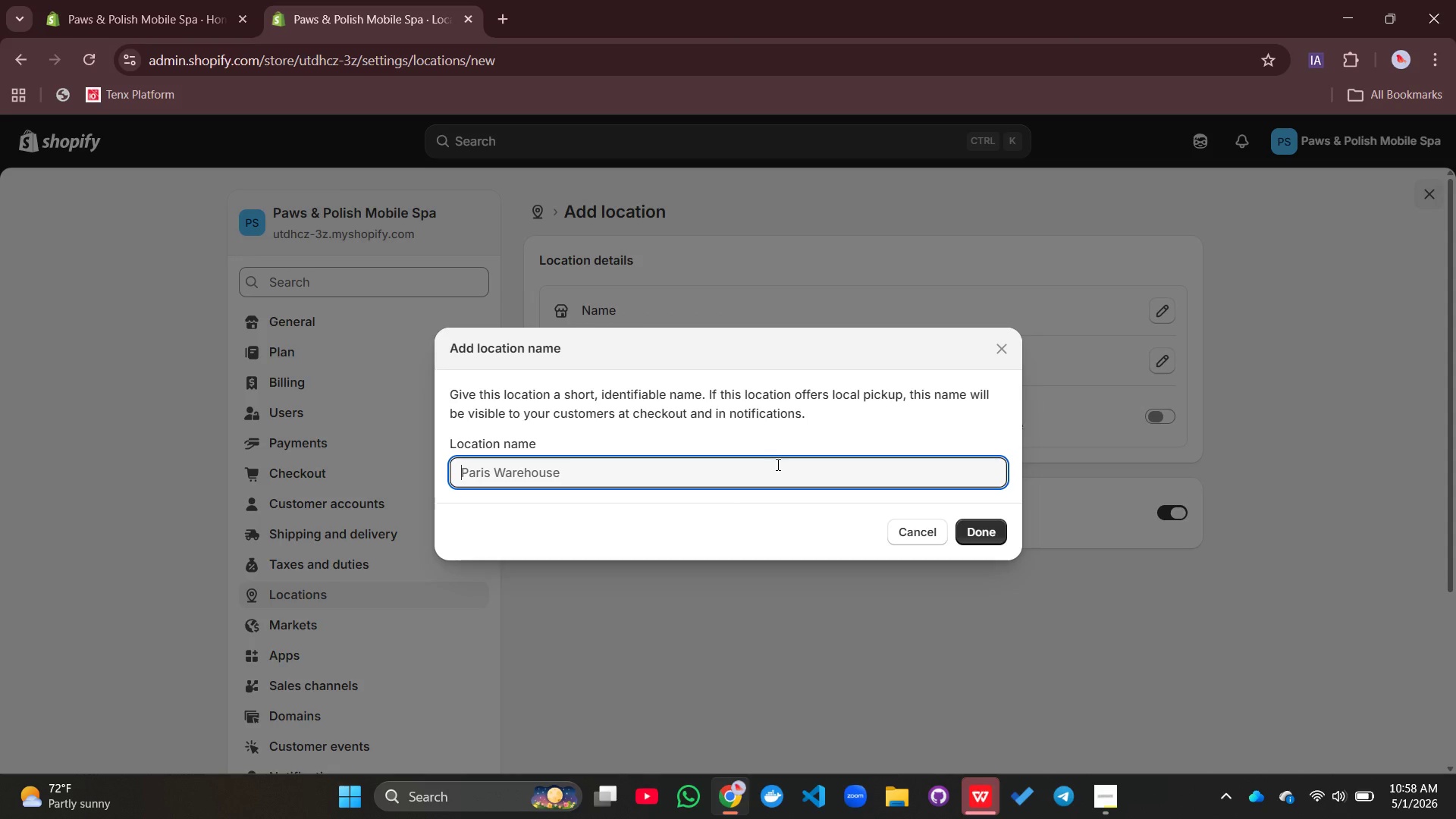 
type(Mobule)
key(Backspace)
key(Backspace)
key(Backspace)
type(i;)
key(Backspace)
type(le Van 1)
 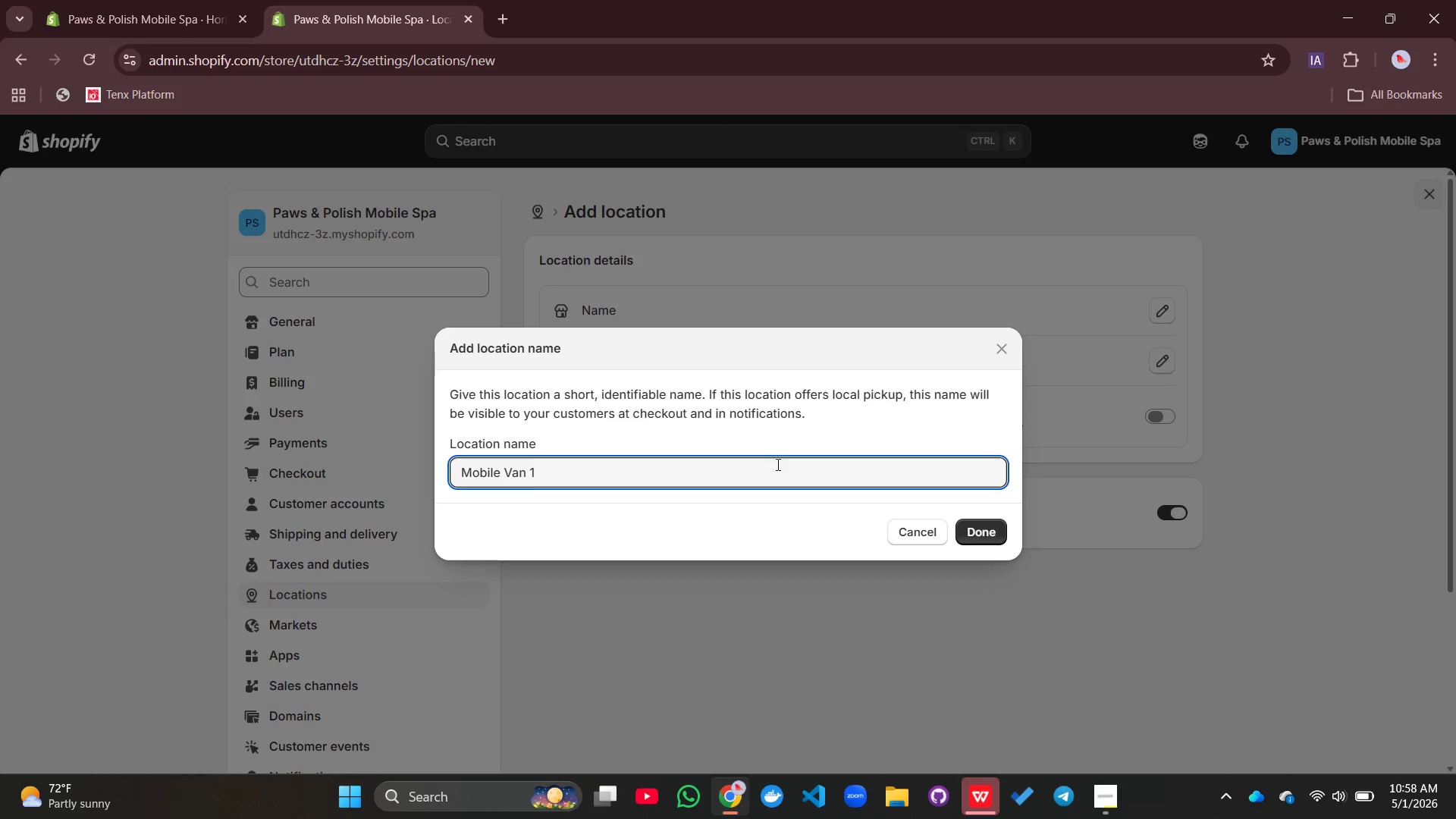 
left_click([993, 527])
 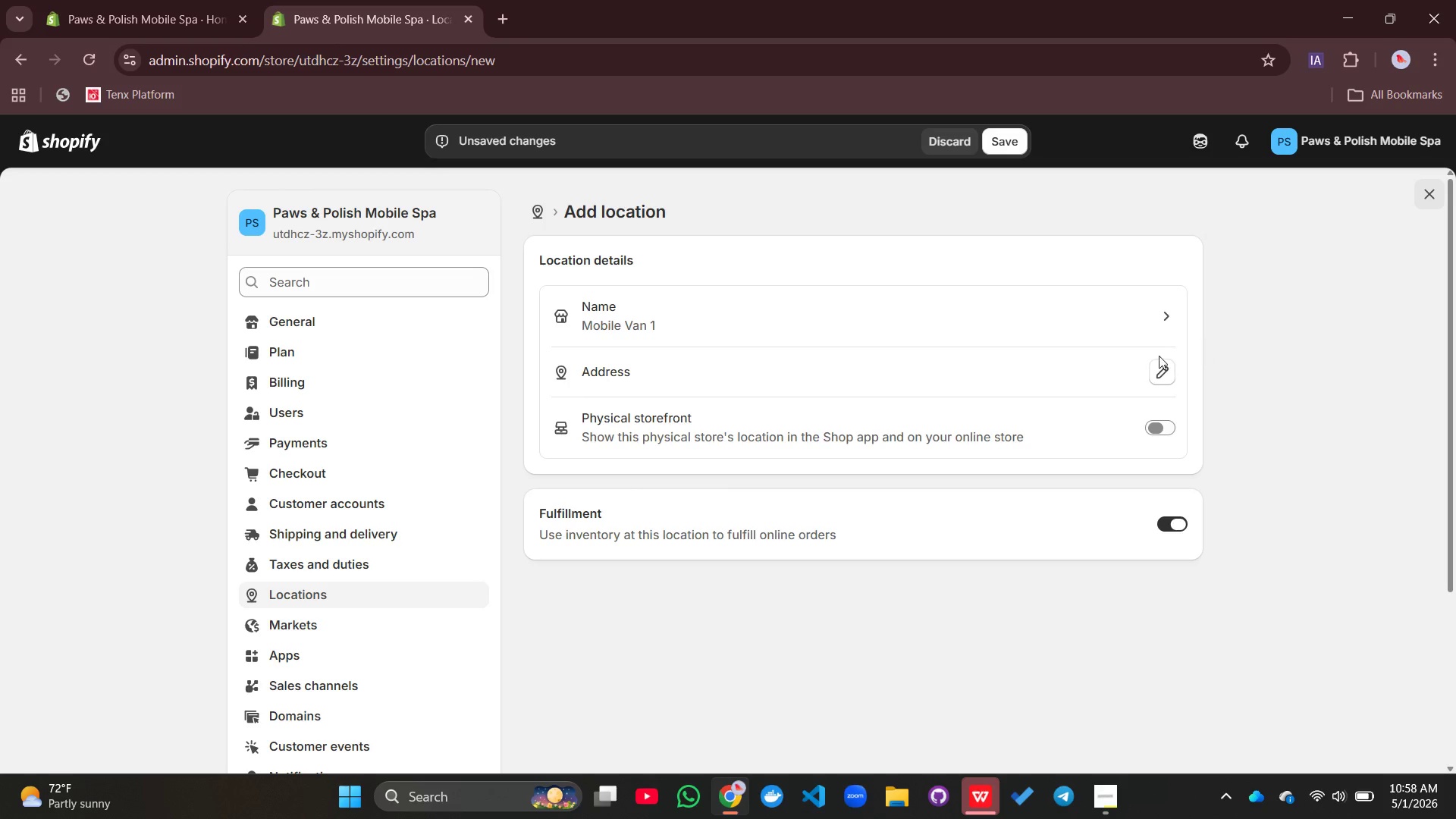 
left_click([1160, 362])
 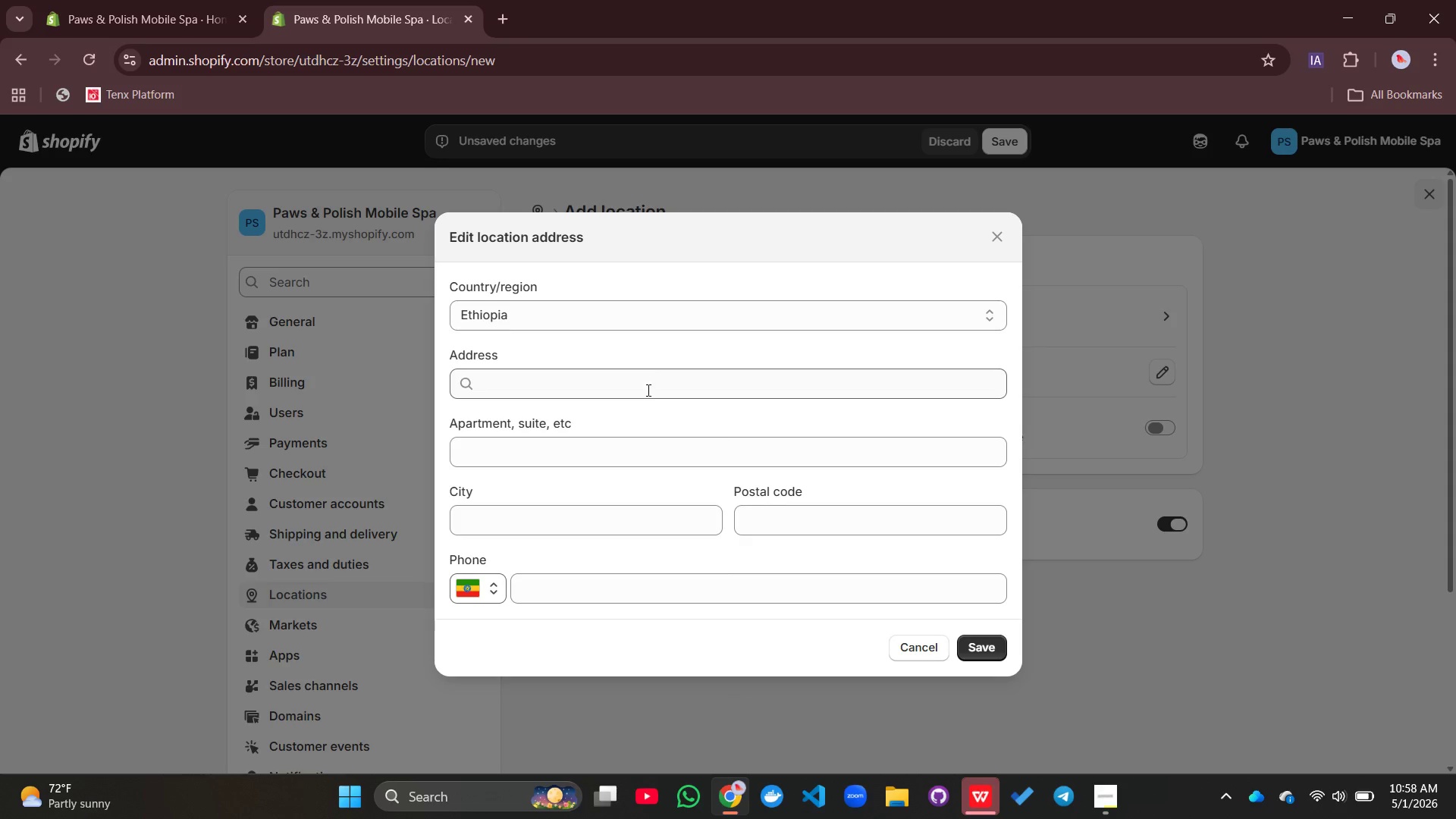 
wait(6.42)
 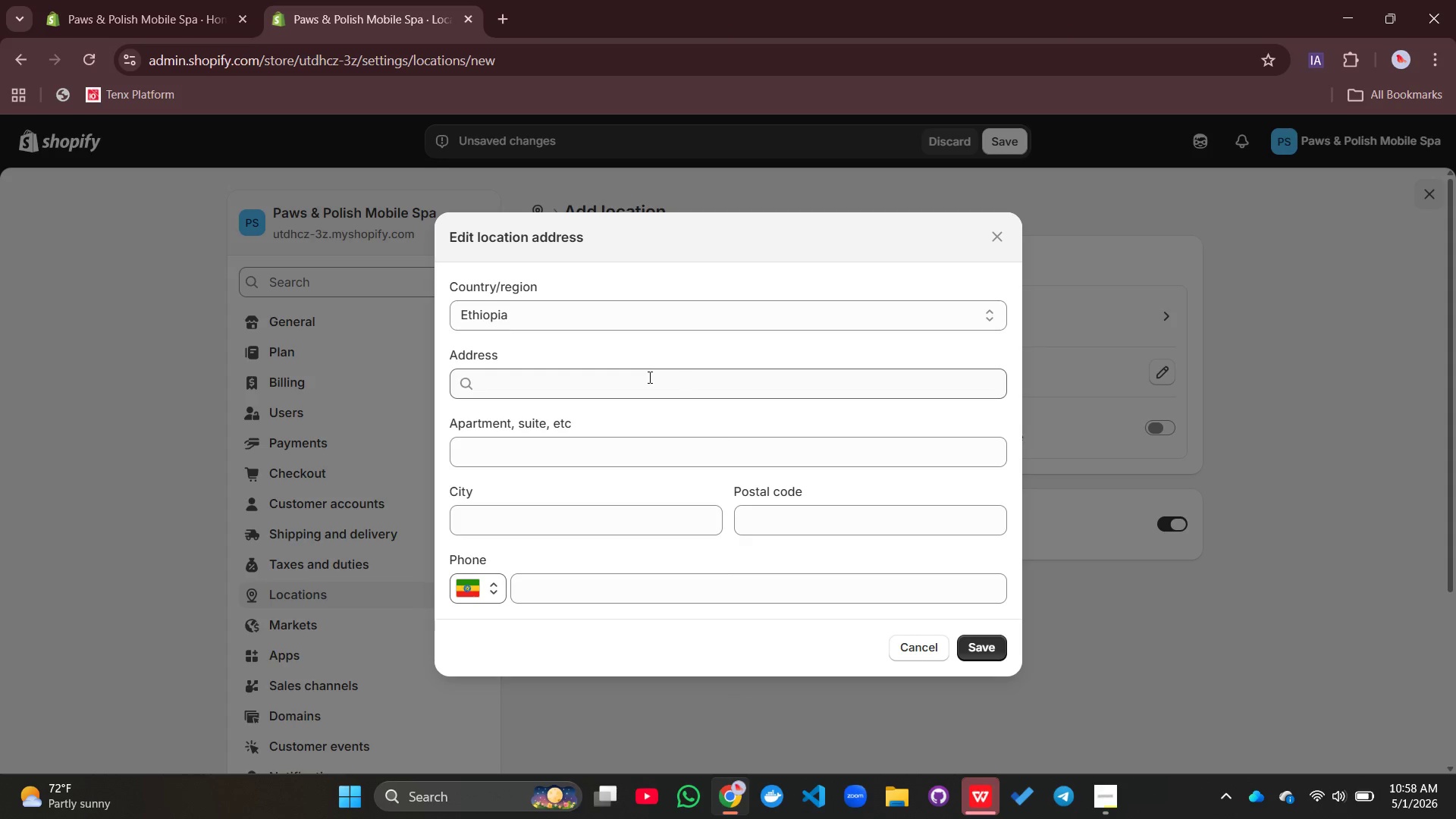 
left_click([645, 394])
 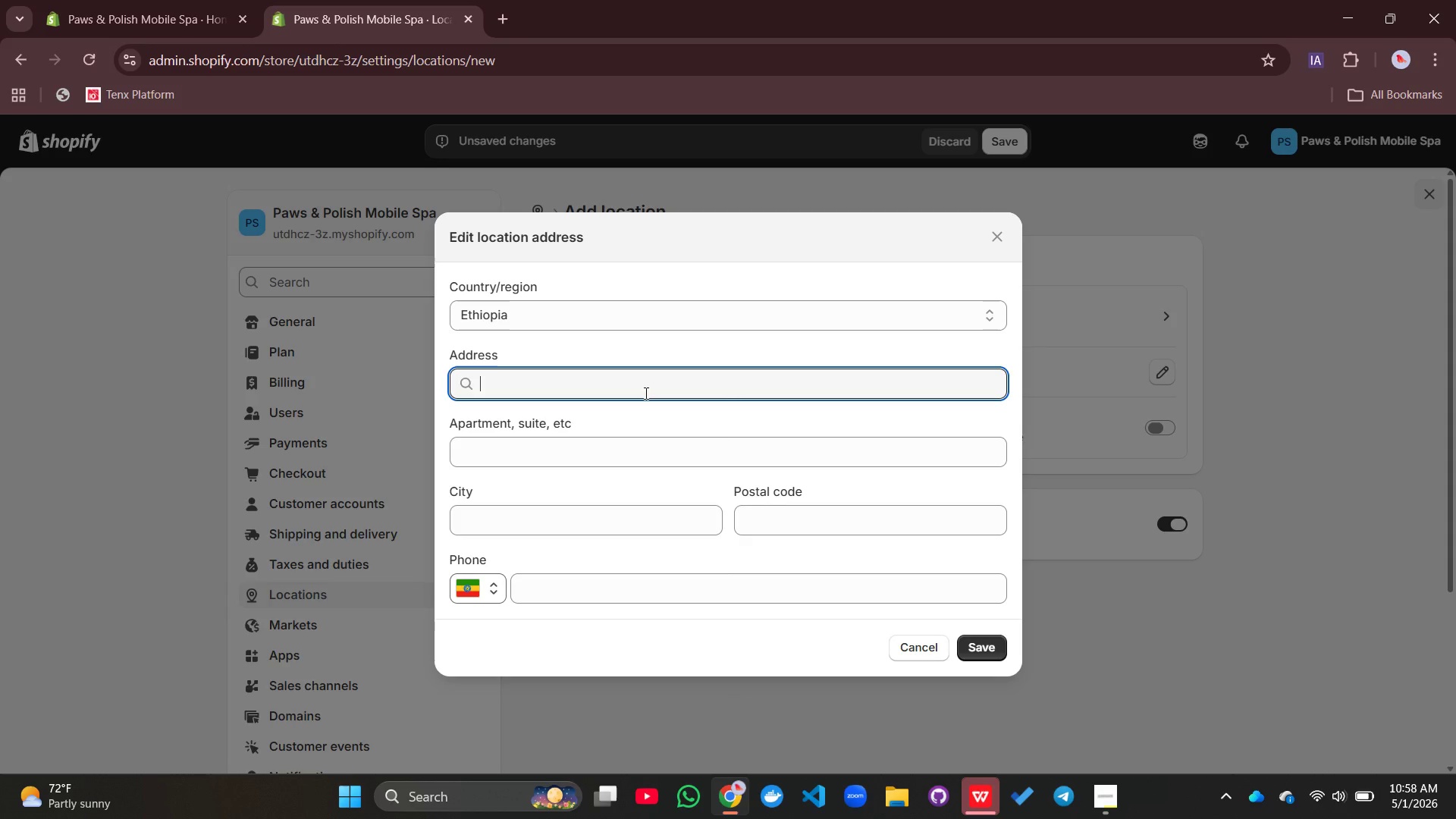 
type(123 Gro)
 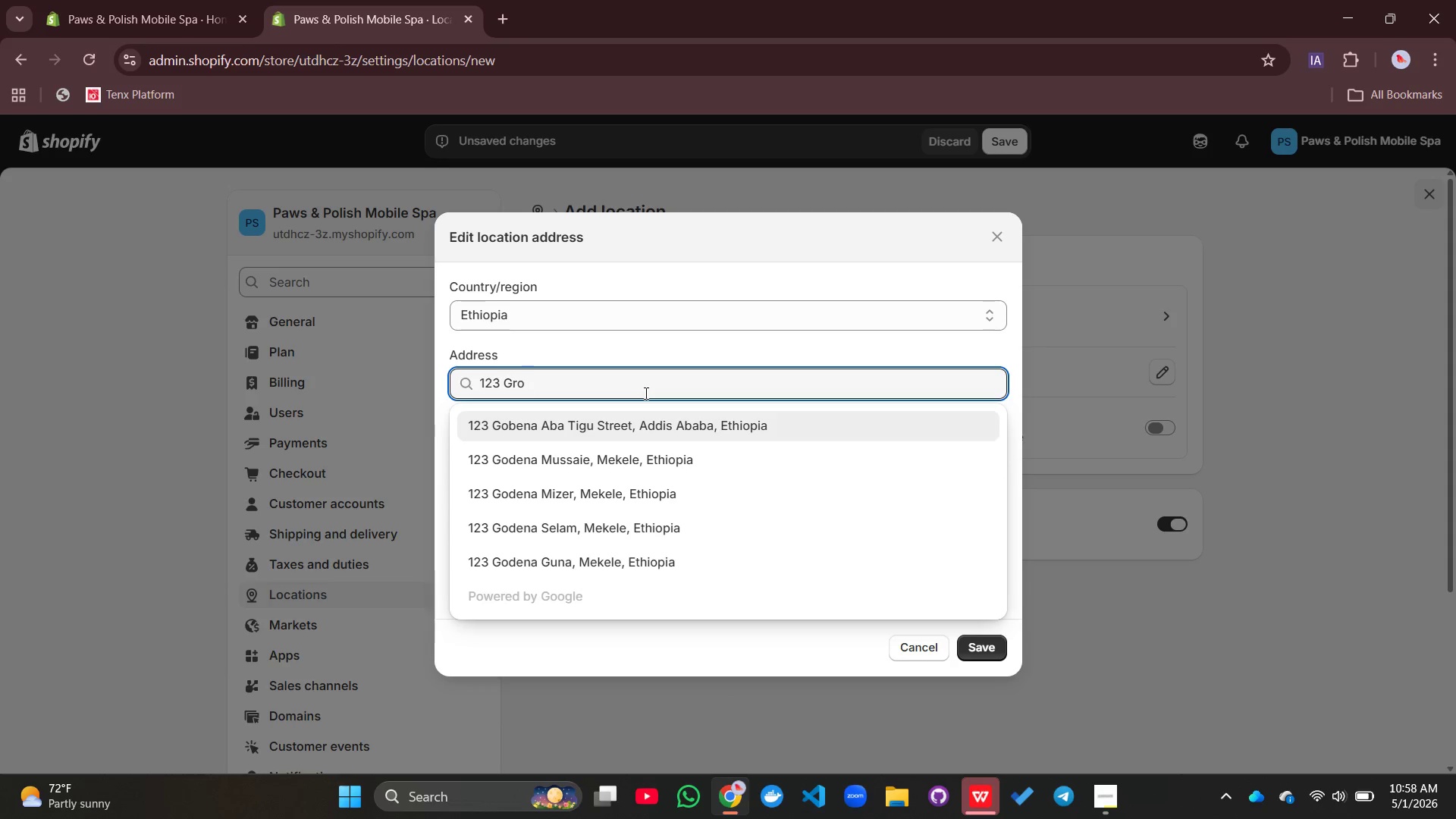 
type(omer's Lane)
 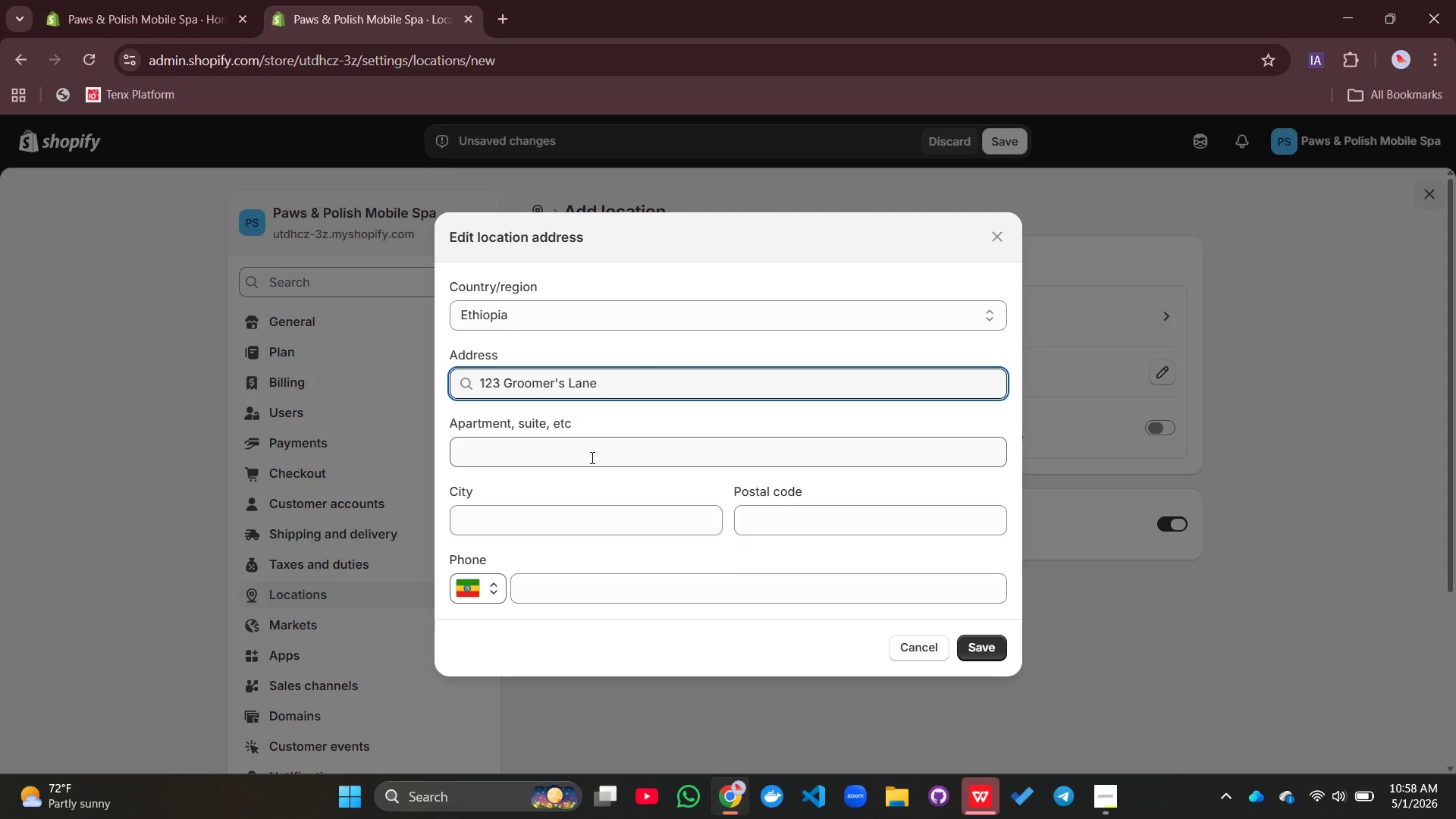 
left_click([591, 457])
 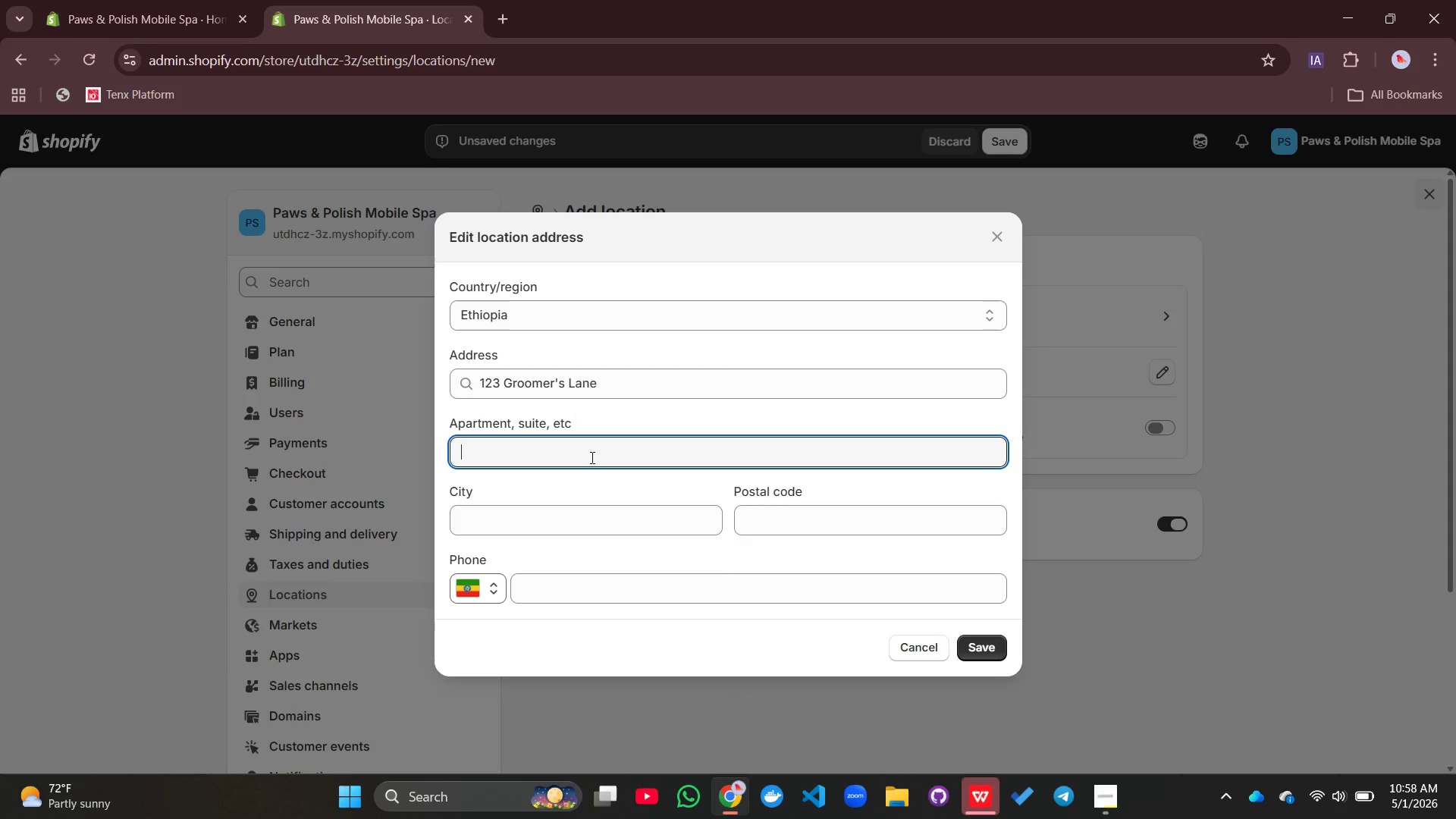 
type(suit 101)
 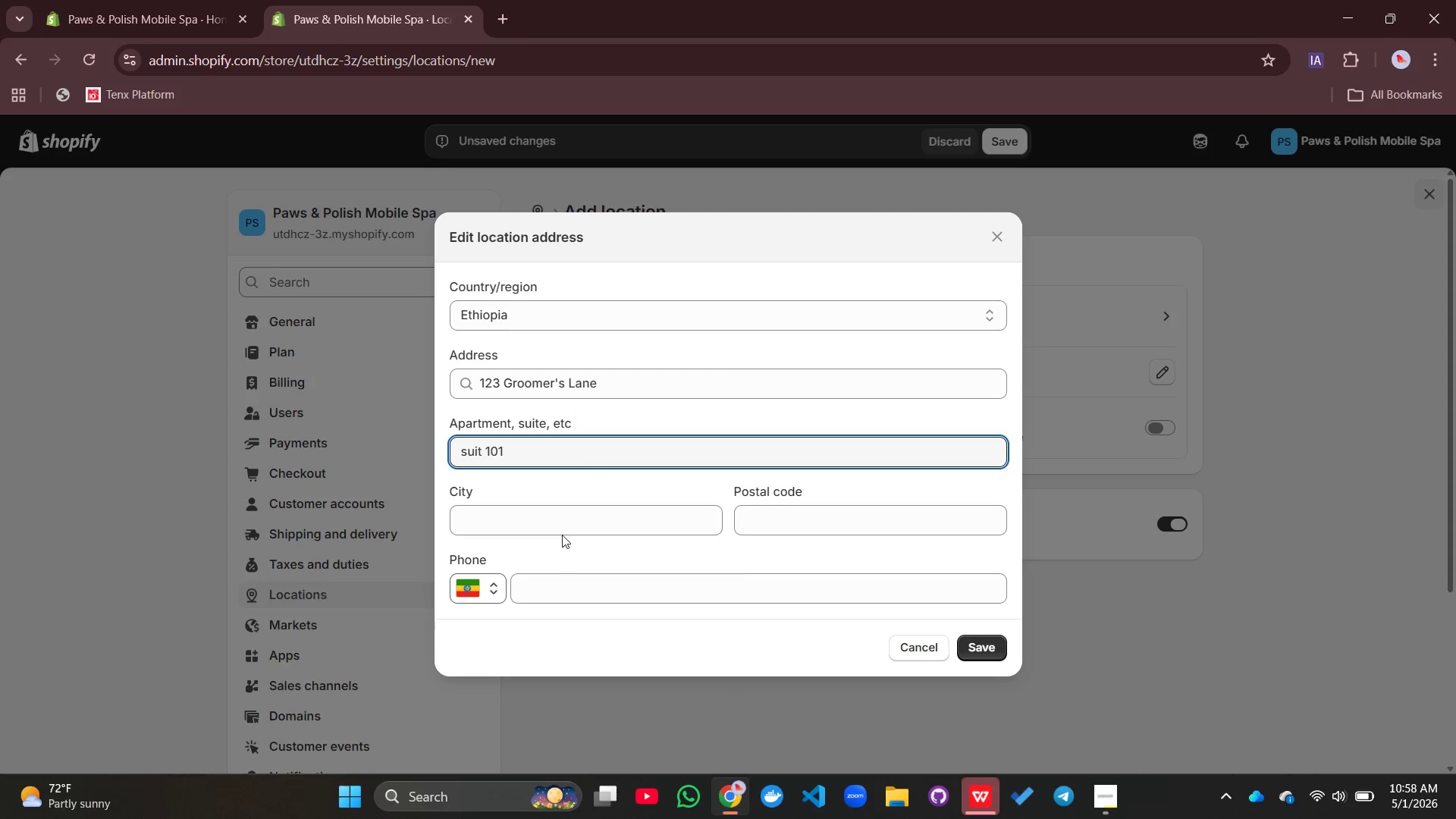 
left_click([567, 520])
 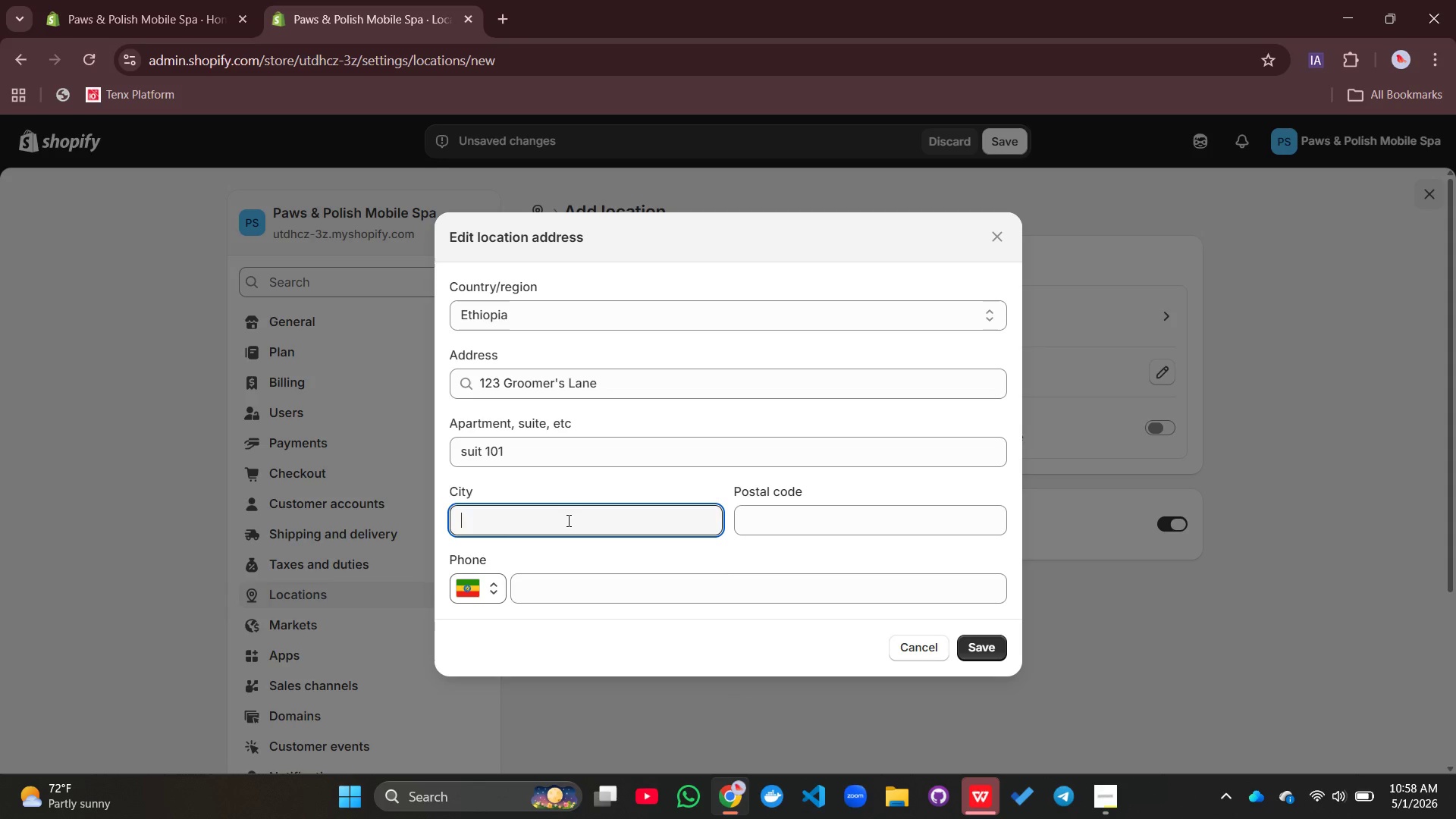 
type(Austin)
 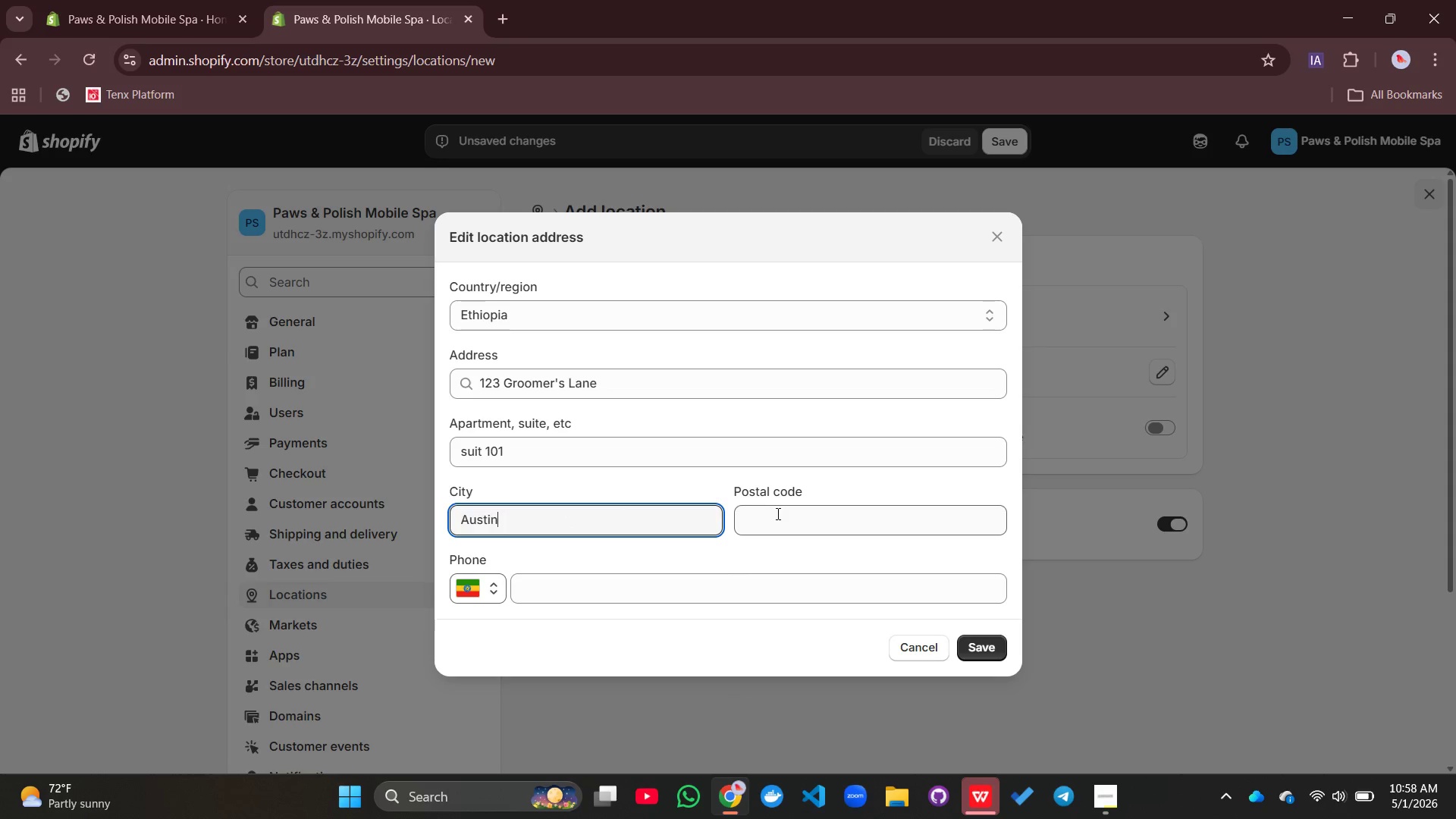 
left_click([777, 513])
 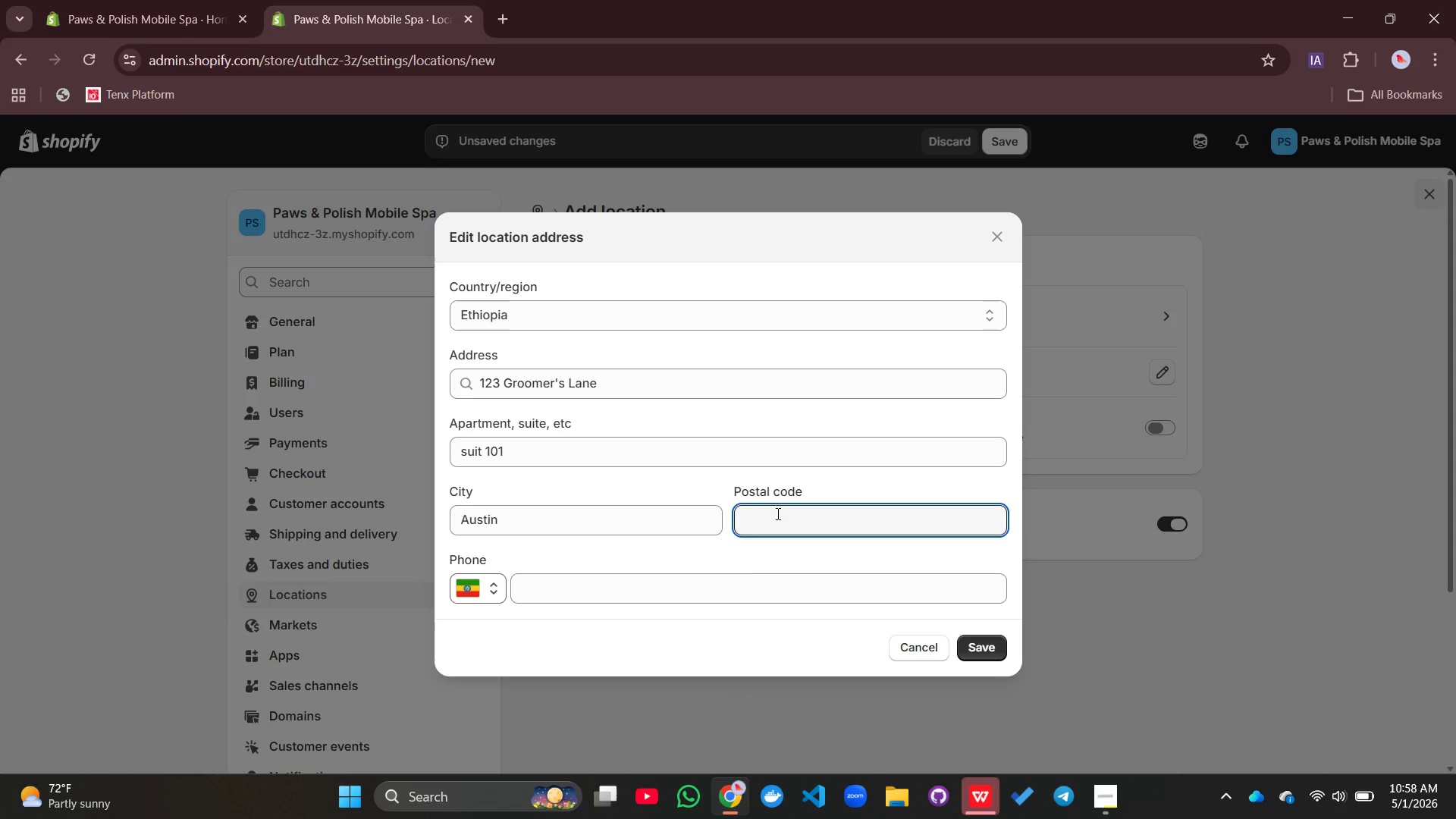 
type(TX 78701)
 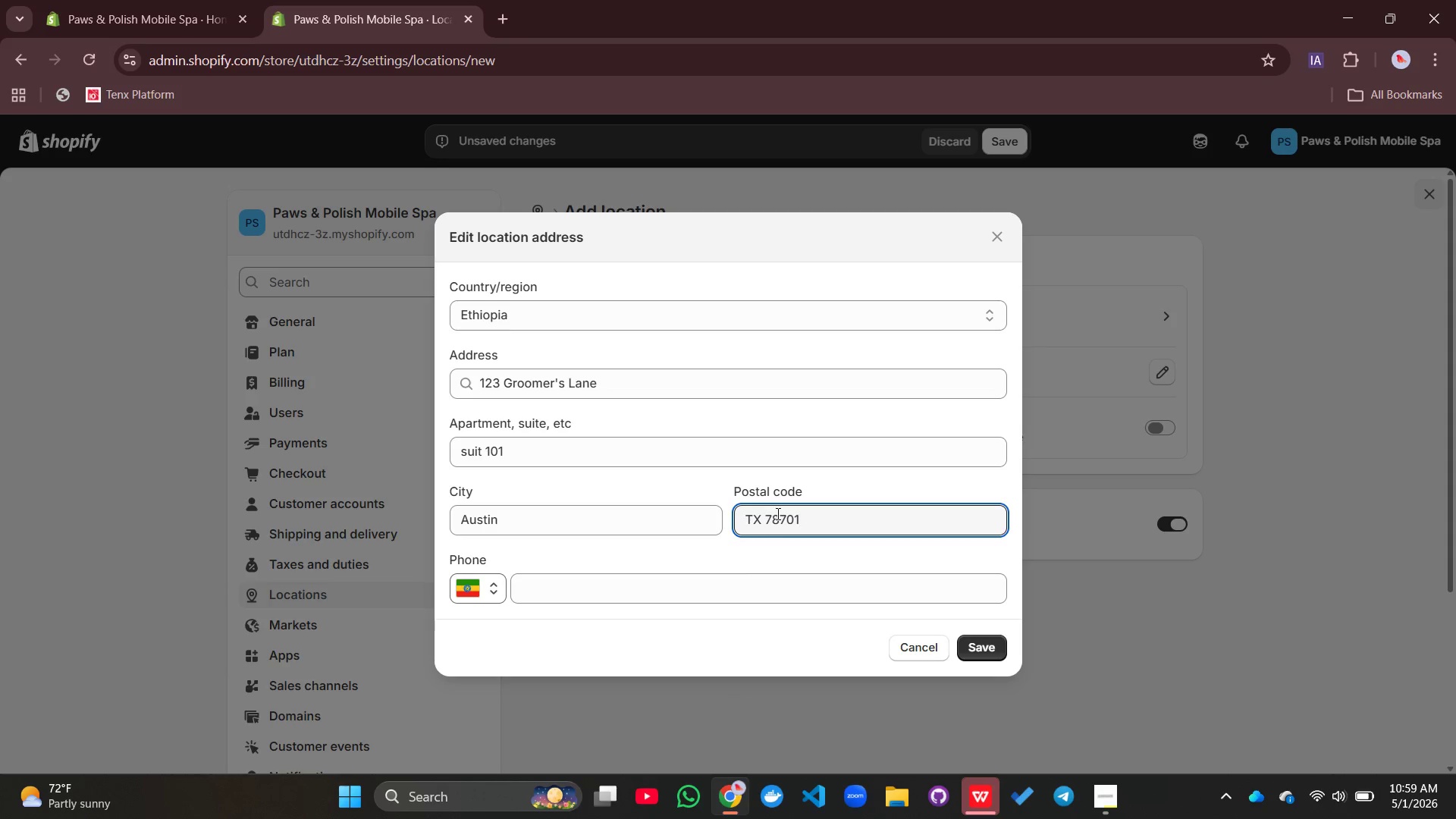 
left_click([993, 641])
 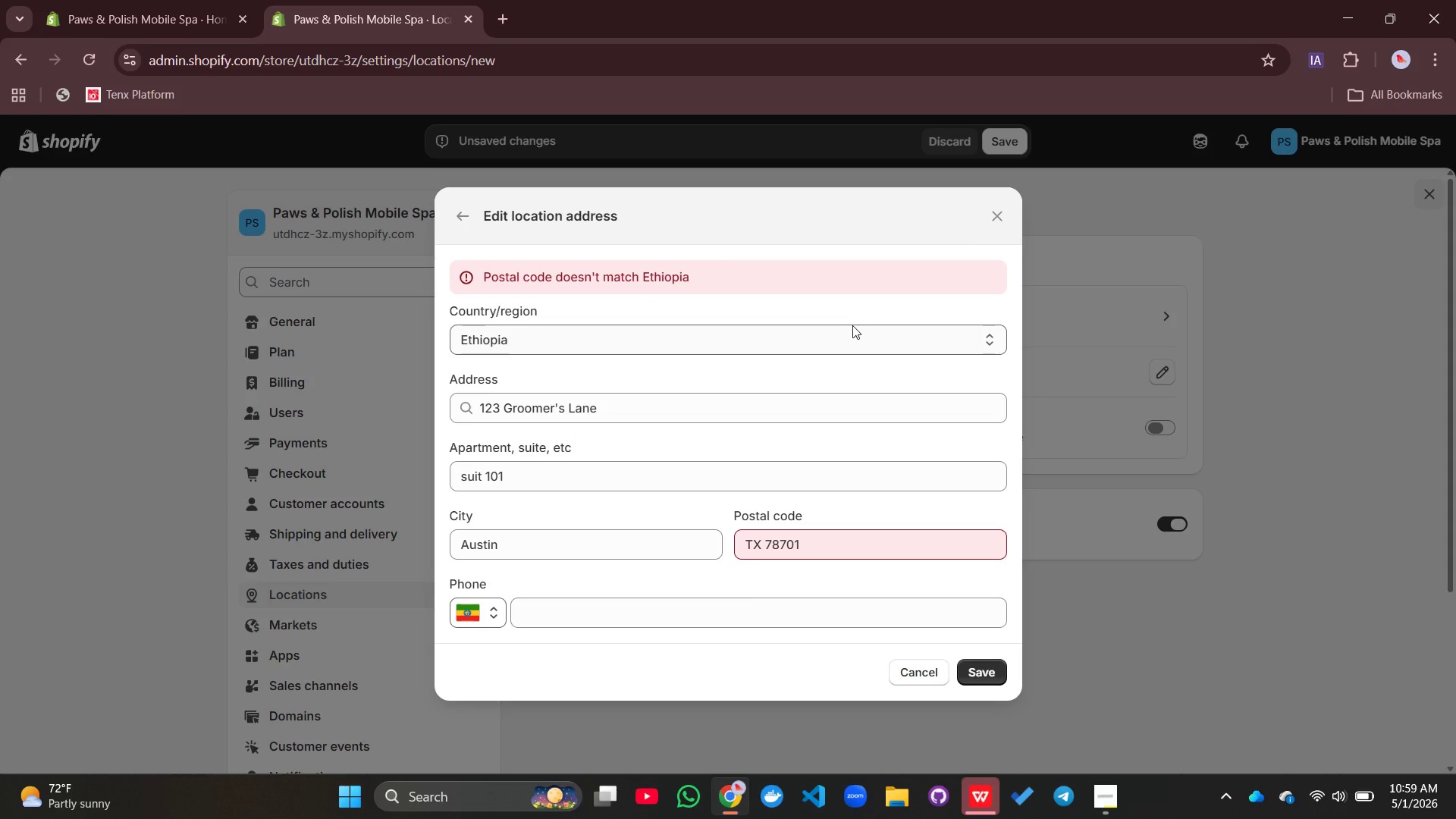 
wait(6.16)
 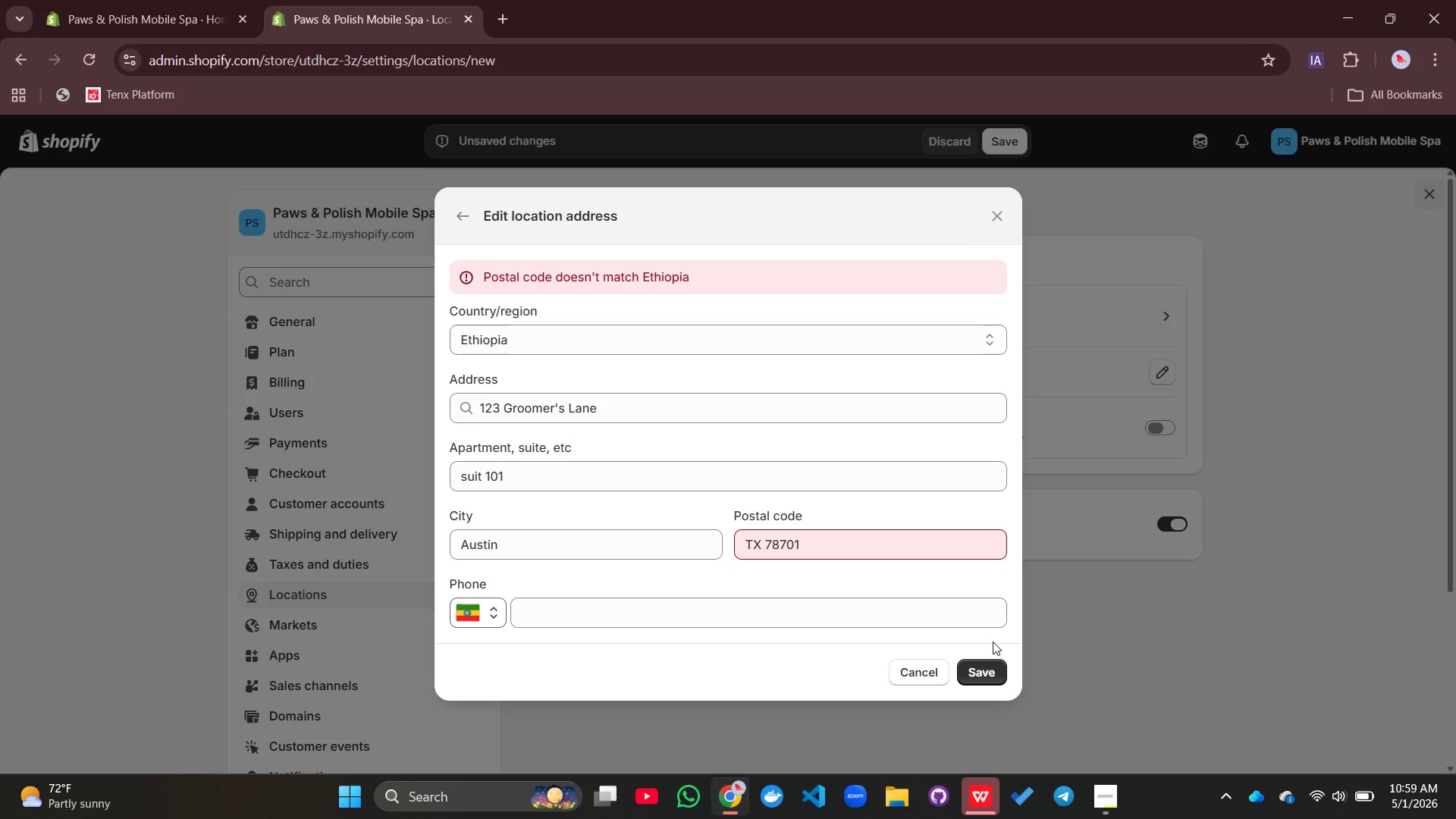 
left_click([852, 325])
 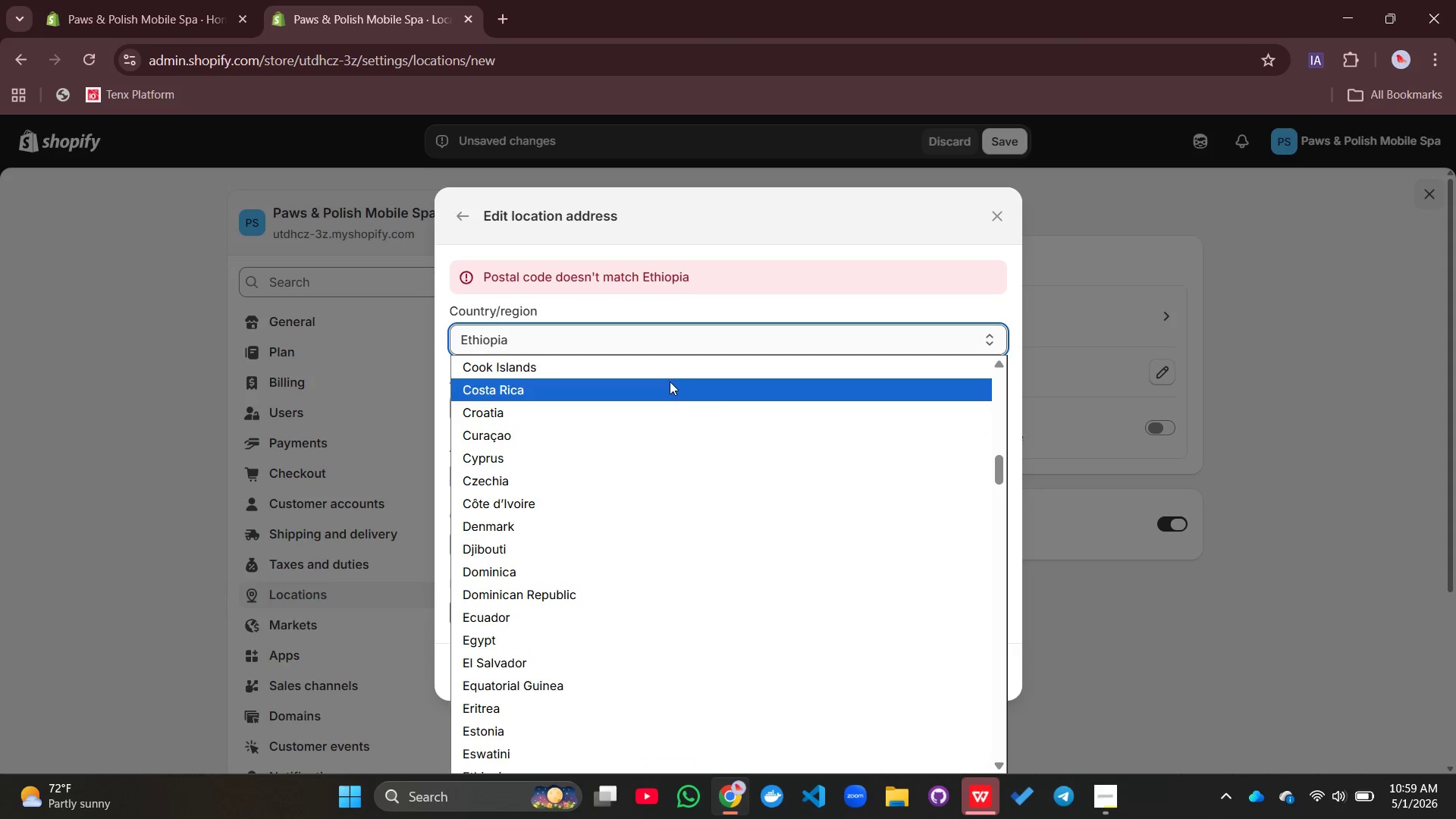 
scroll: coordinate [666, 399], scroll_direction: up, amount: 3.0
 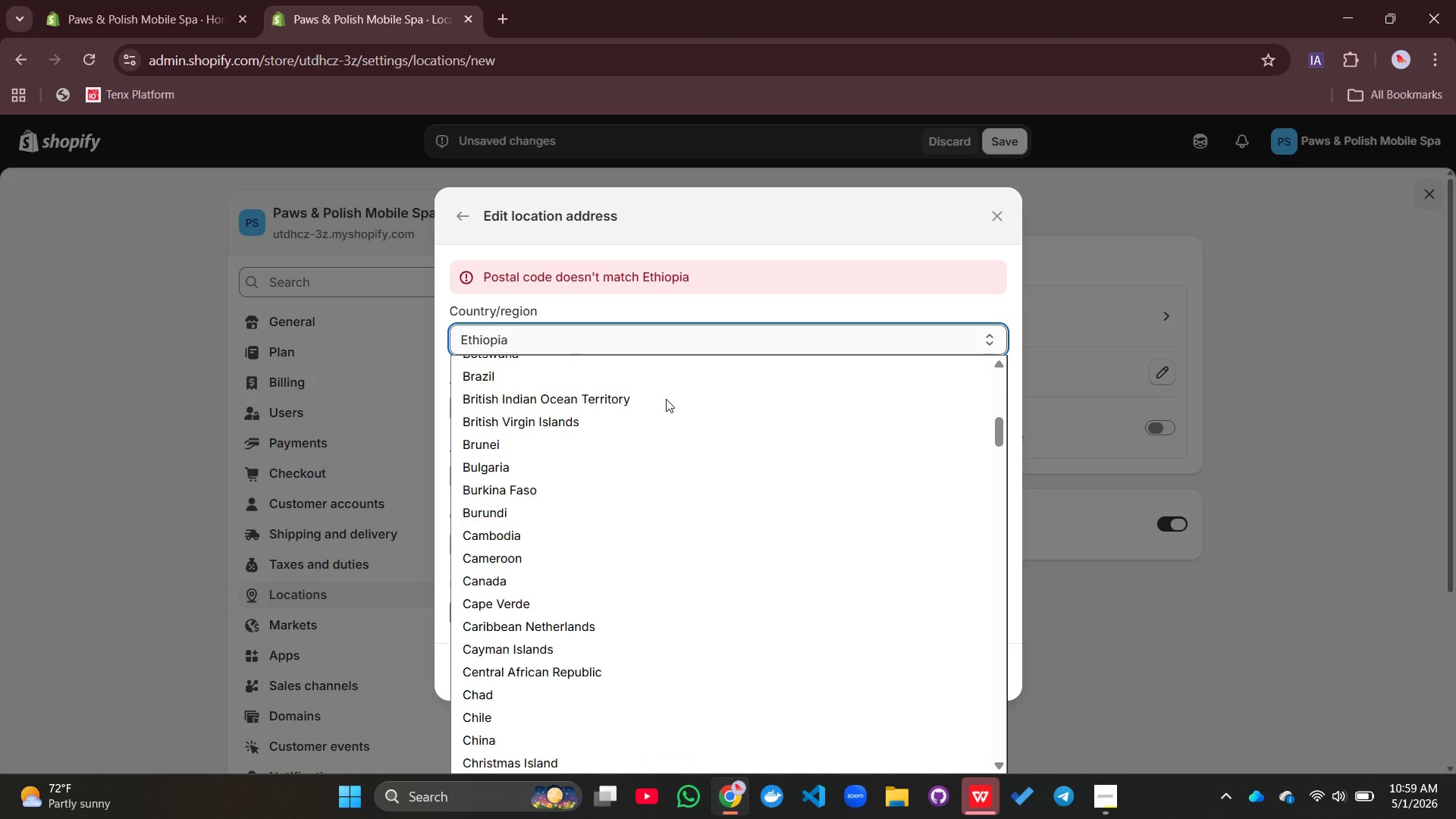 
scroll: coordinate [665, 400], scroll_direction: down, amount: 25.0
 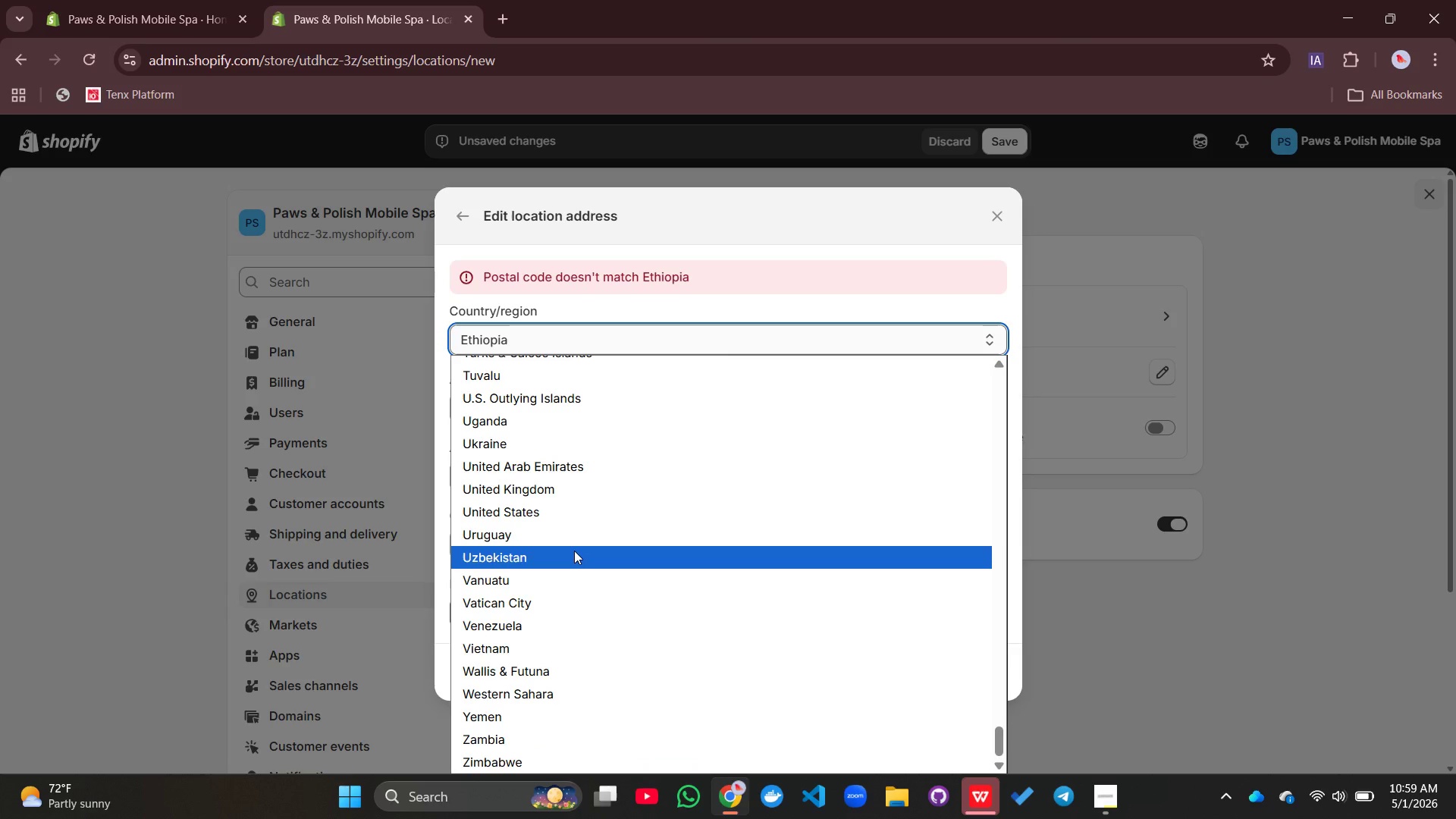 
left_click([566, 504])
 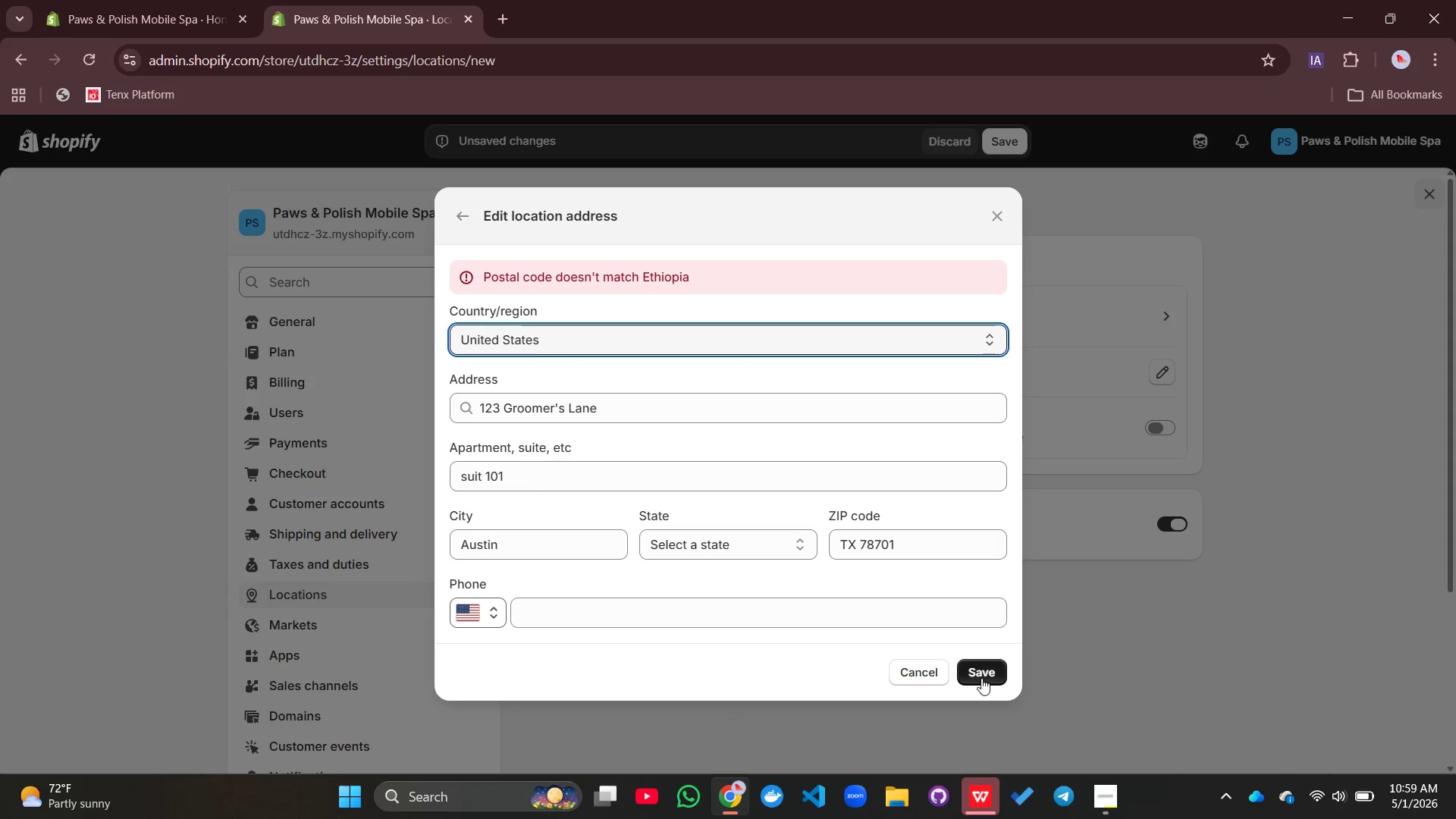 
left_click([993, 673])
 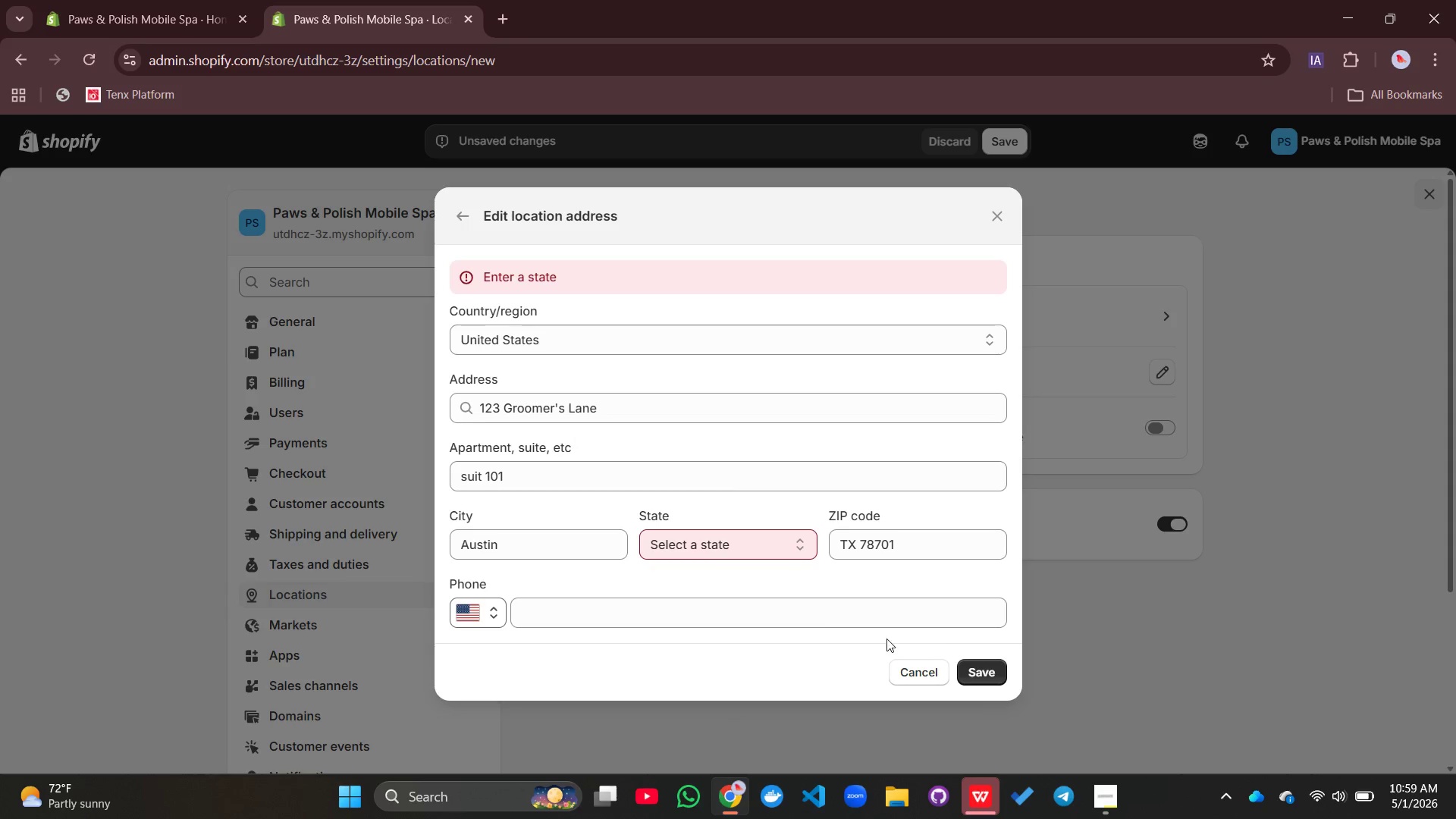 
left_click([753, 541])
 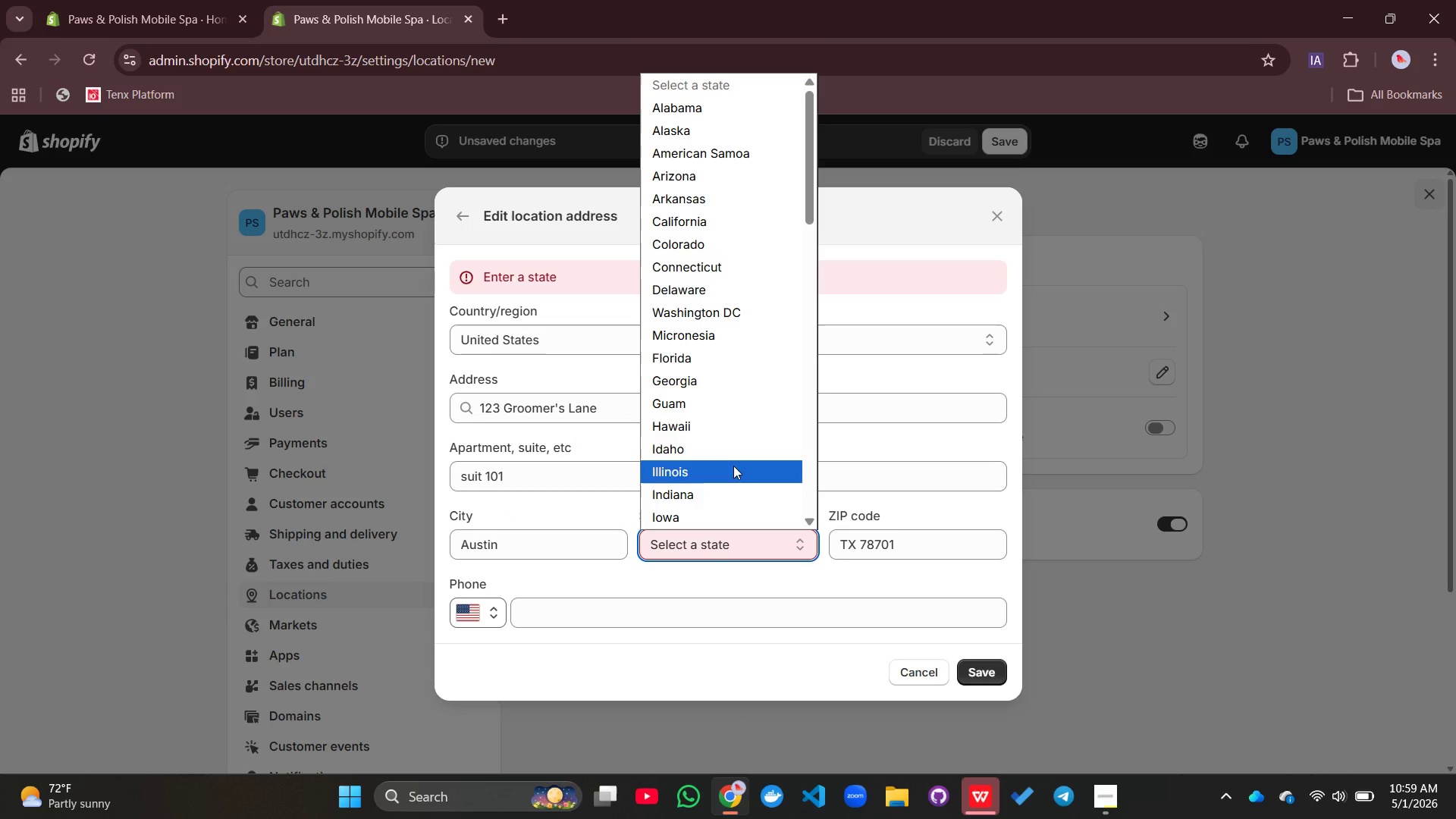 
left_click([733, 466])
 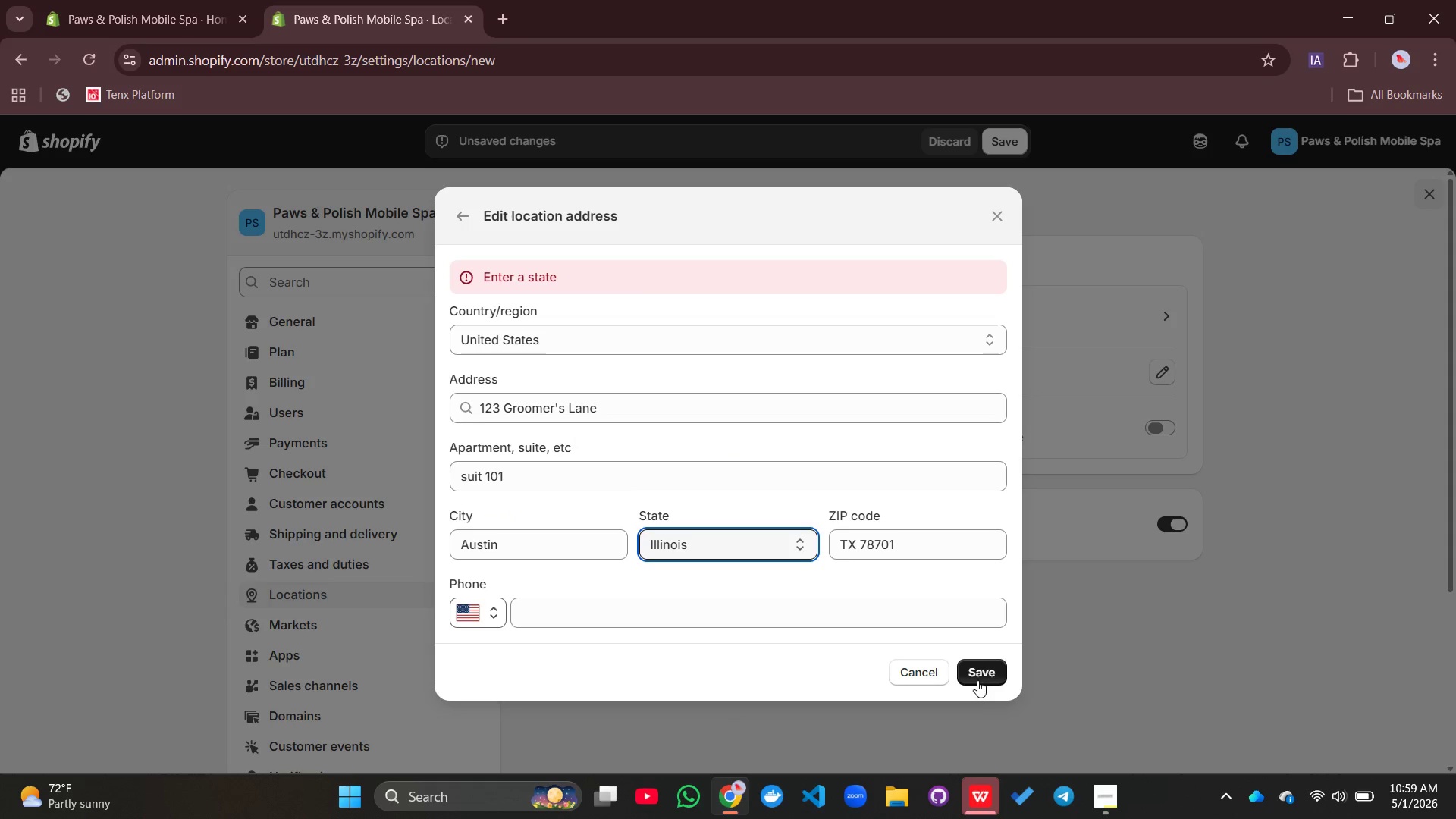 
left_click([979, 680])
 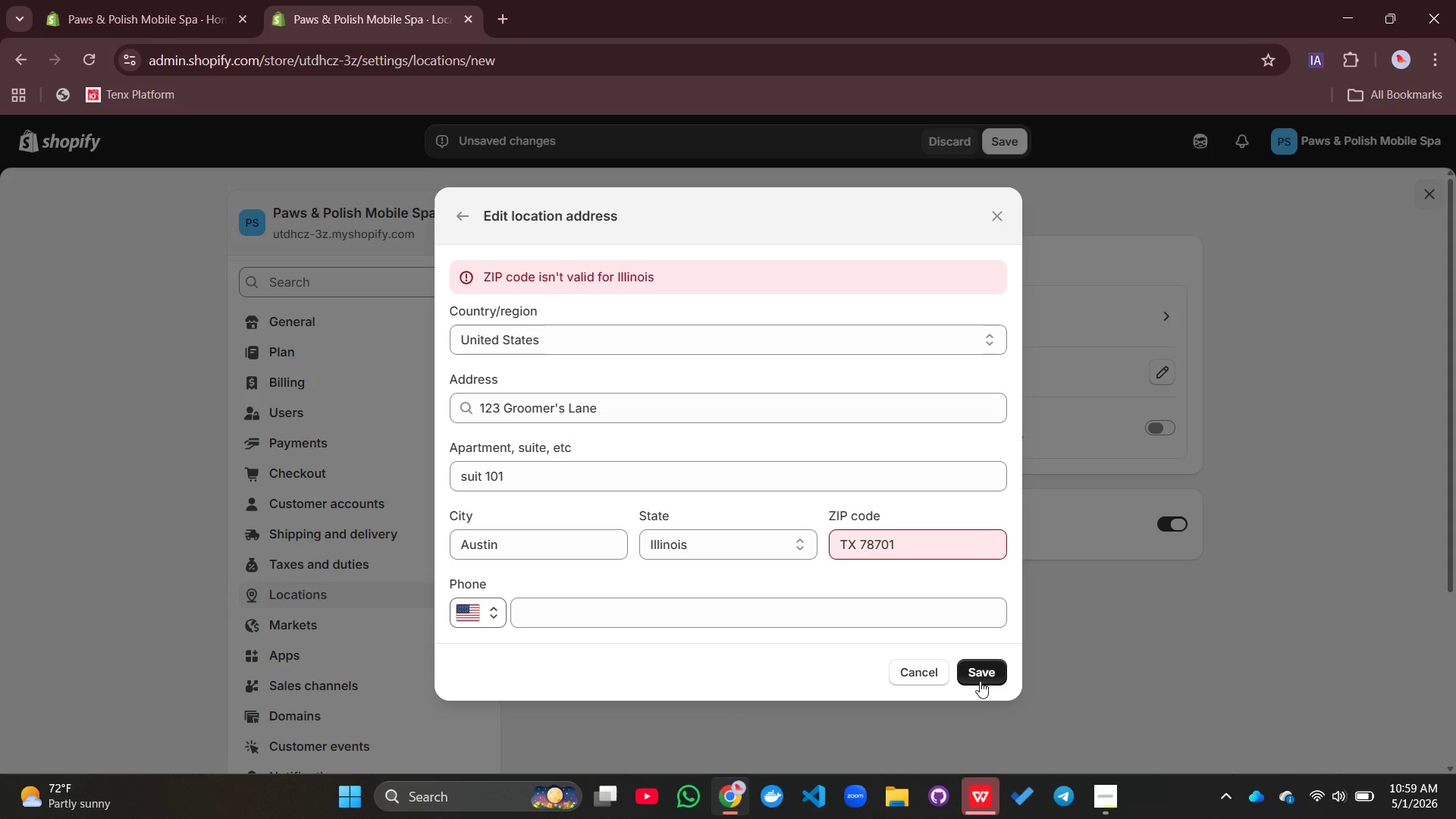 
wait(12.05)
 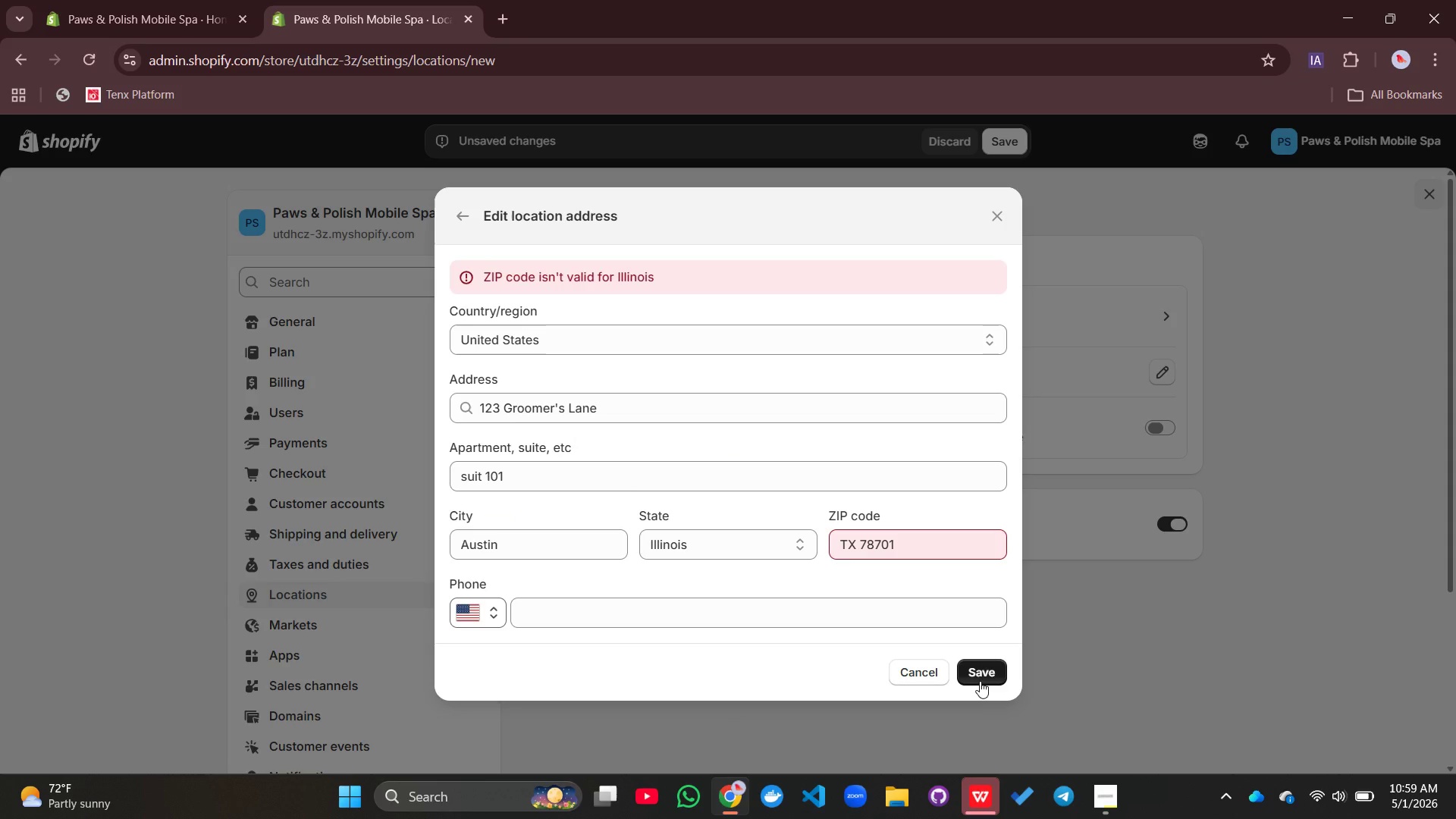 
left_click([774, 548])
 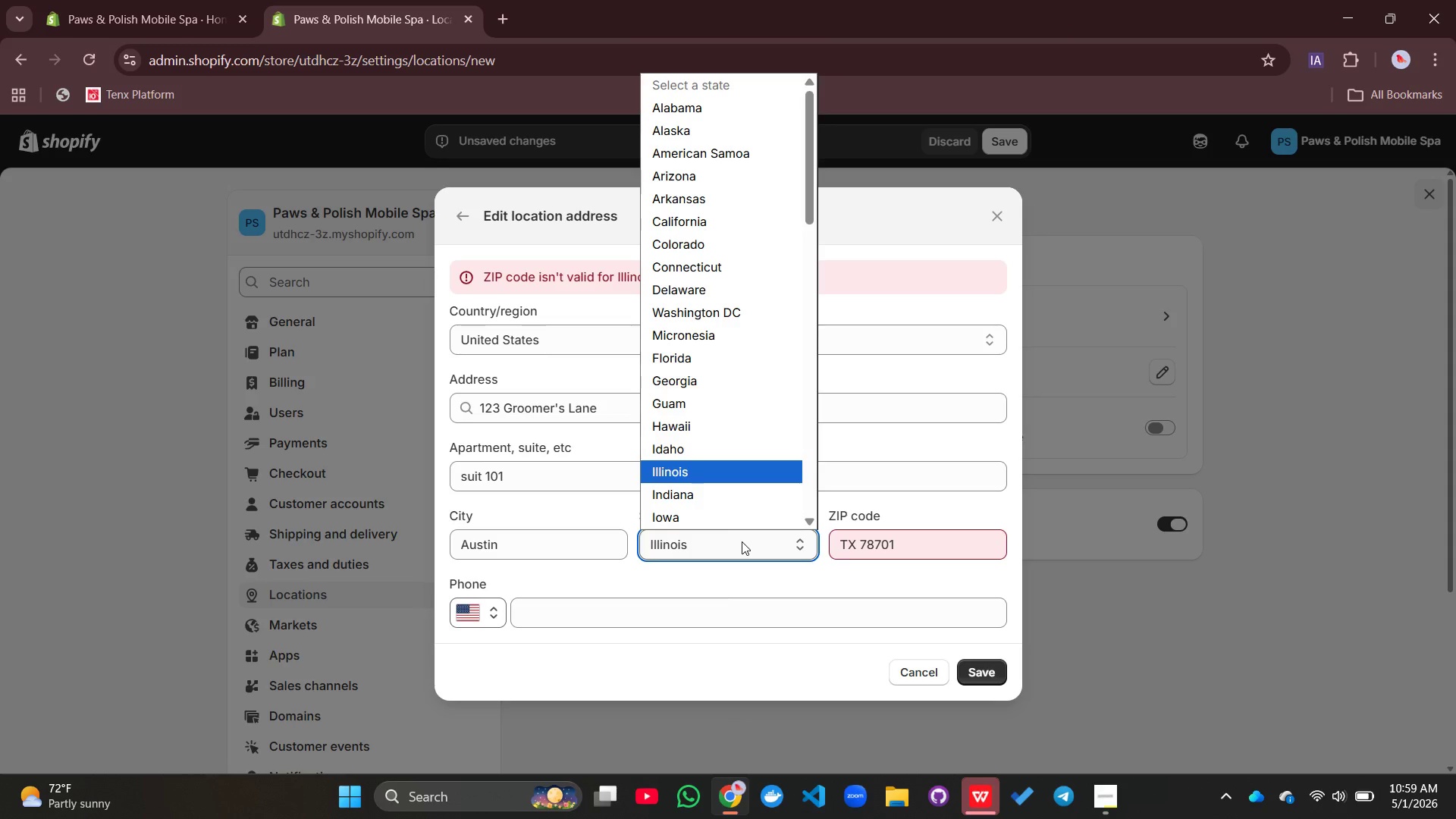 
wait(20.91)
 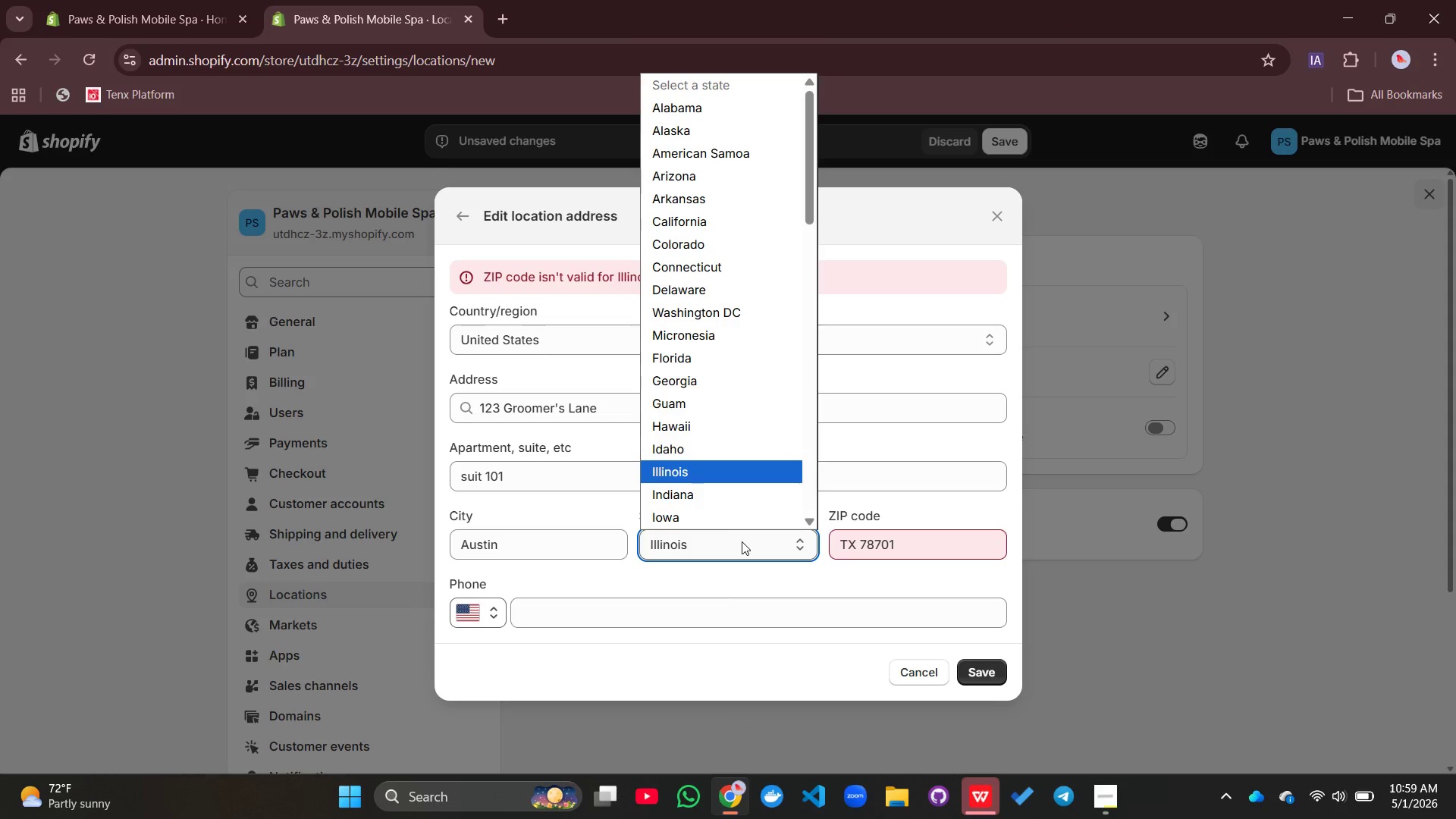 
scroll: coordinate [701, 452], scroll_direction: down, amount: 4.0
 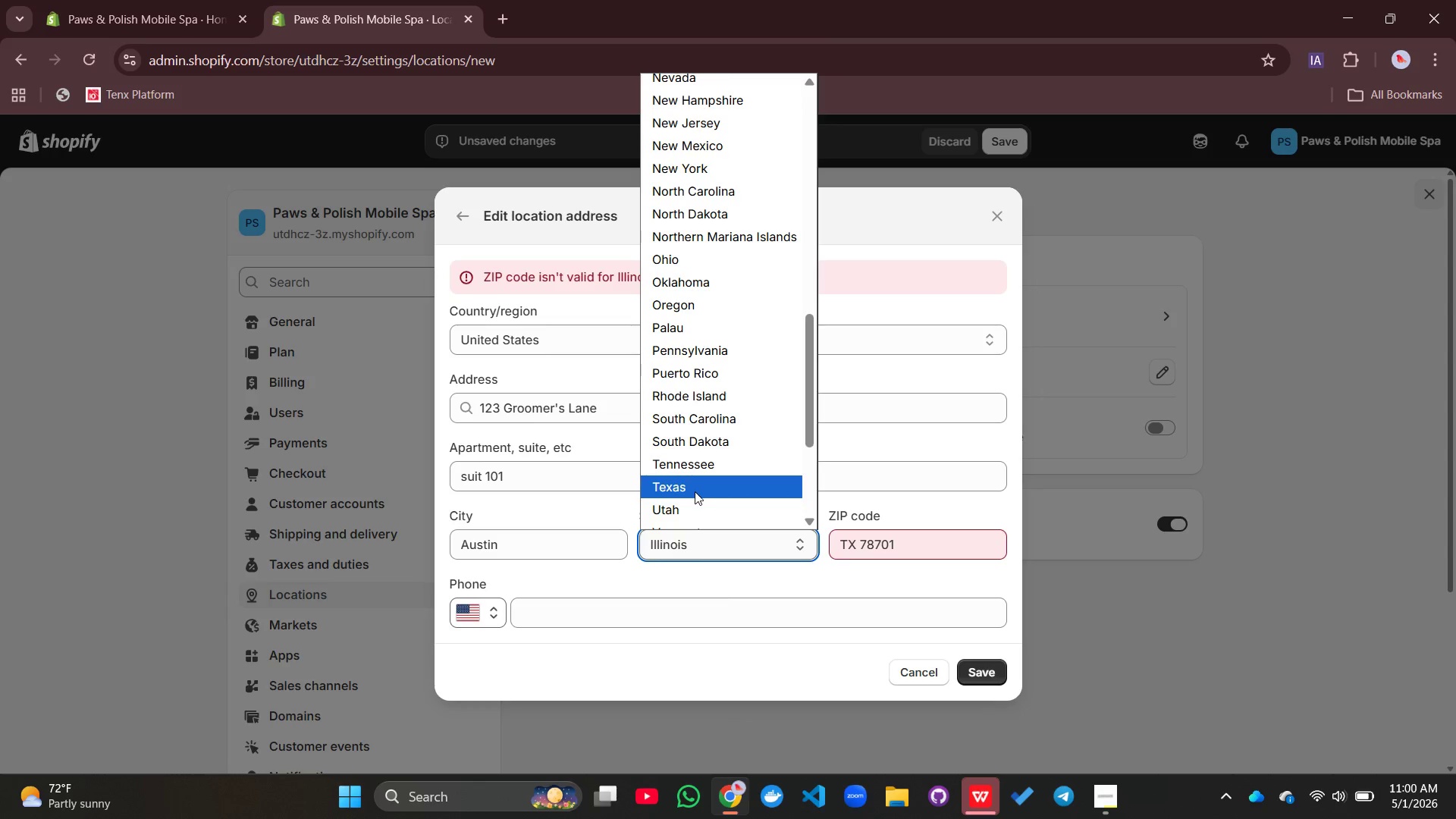 
left_click([695, 491])
 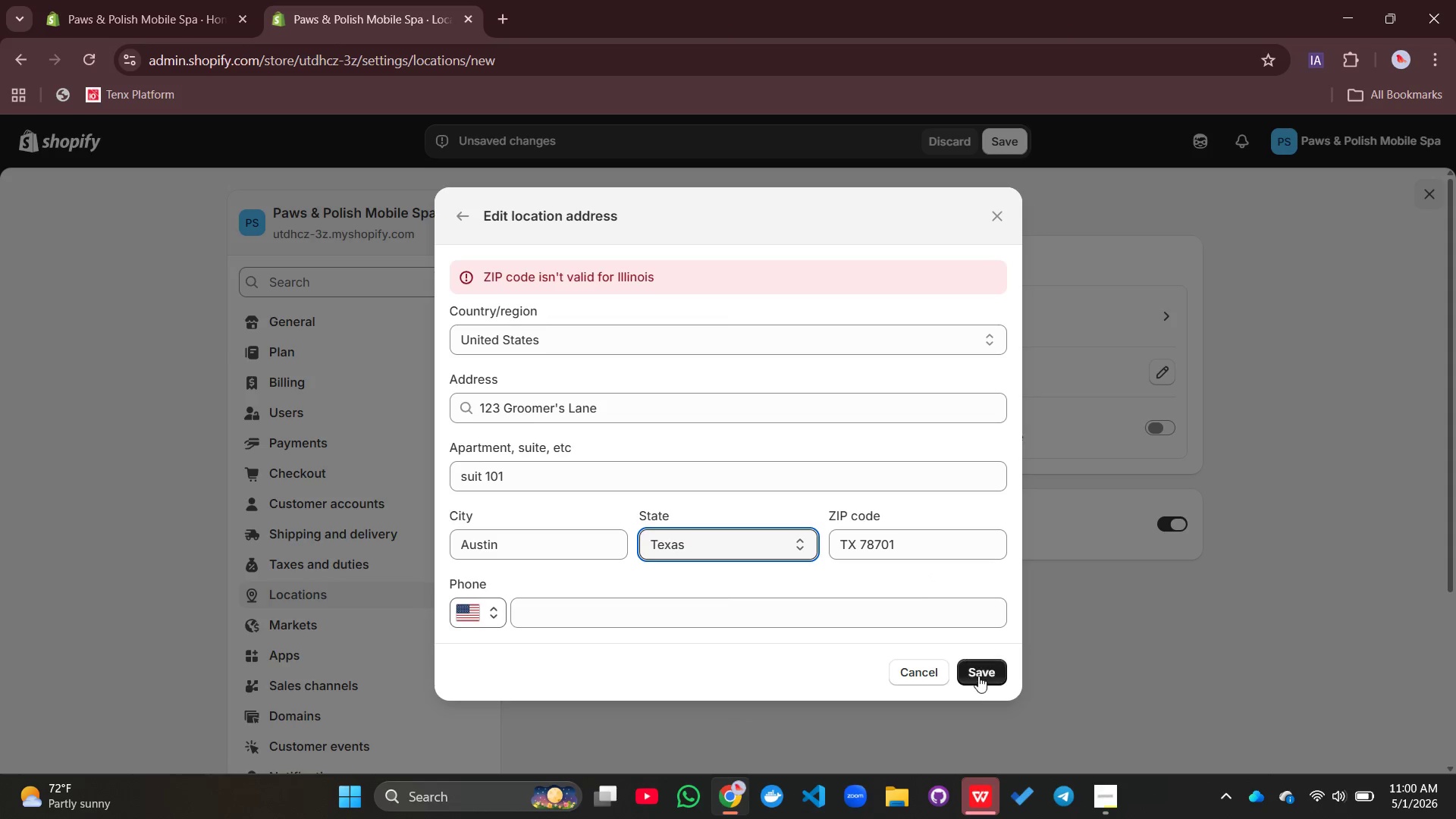 
left_click([979, 676])
 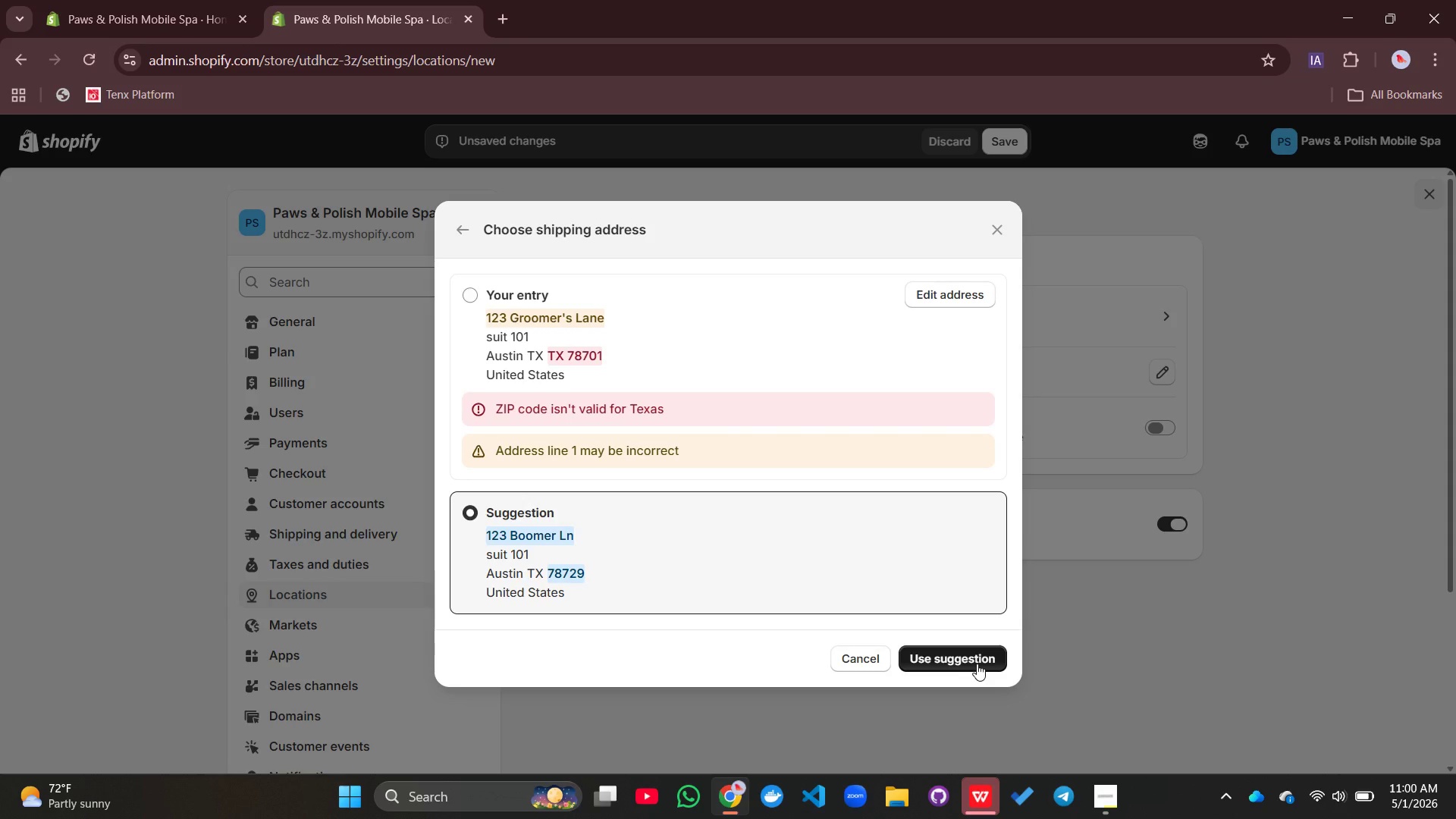 
wait(9.19)
 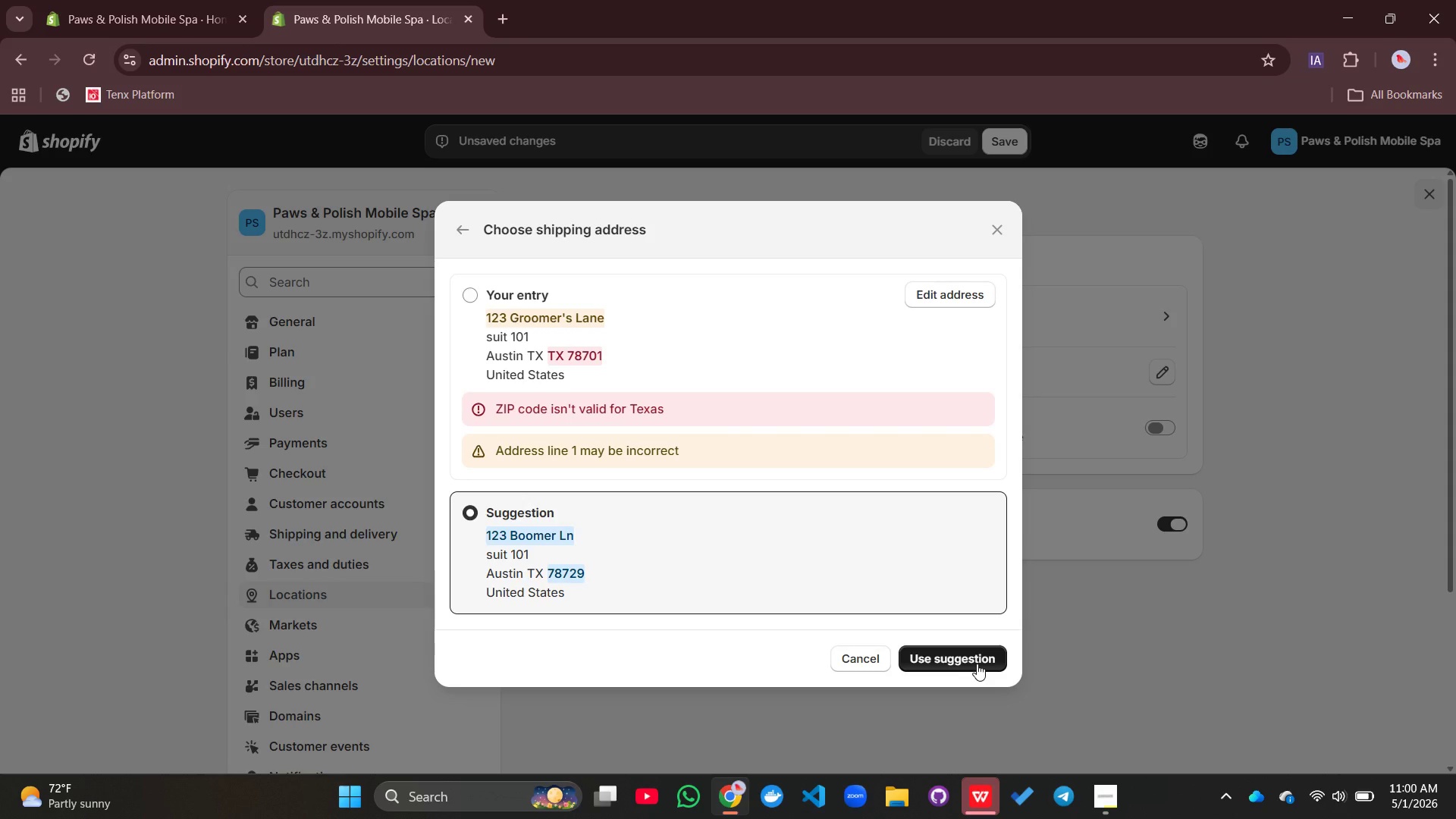 
left_click([977, 664])
 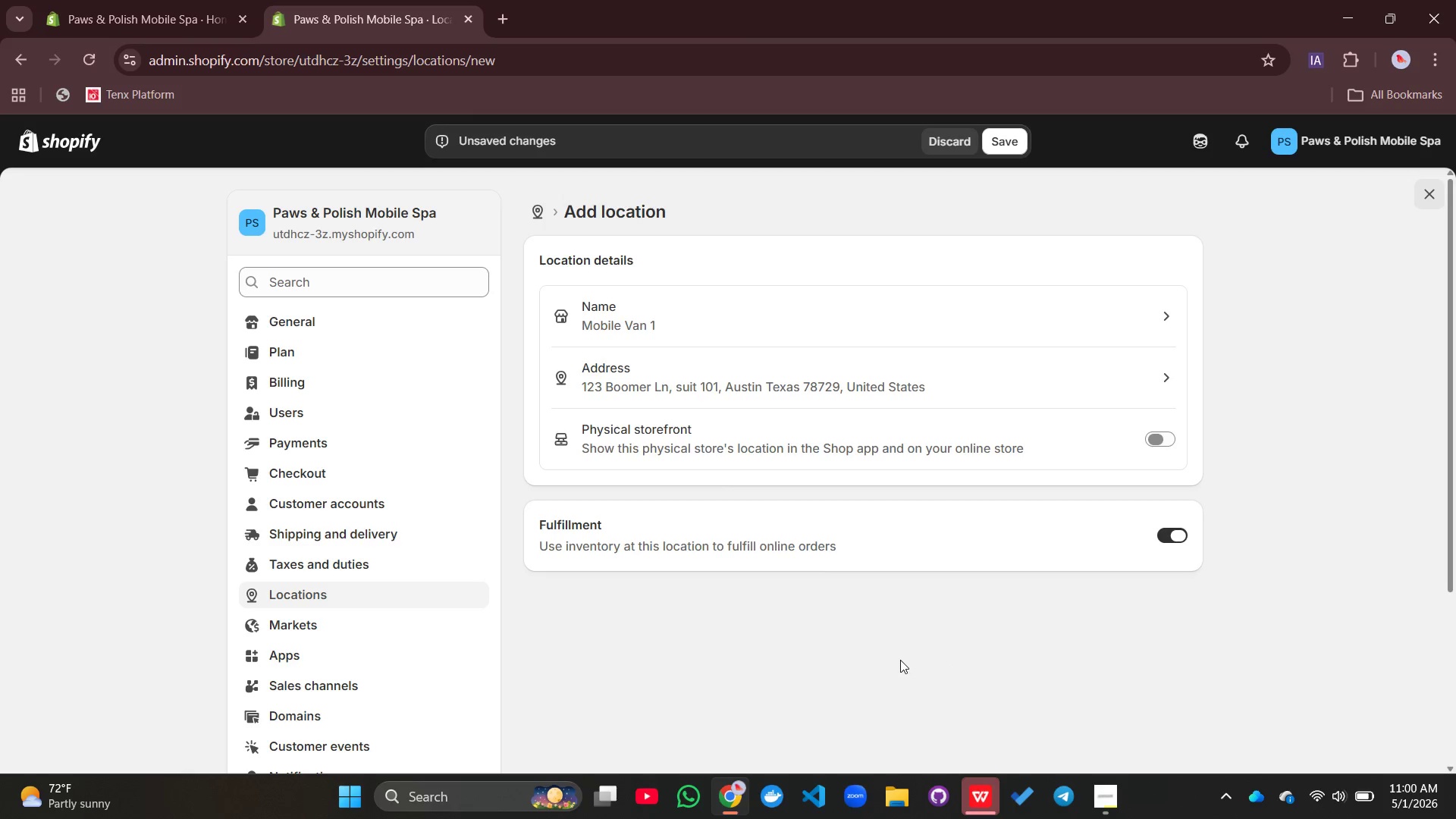 
scroll: coordinate [900, 660], scroll_direction: down, amount: 1.0
 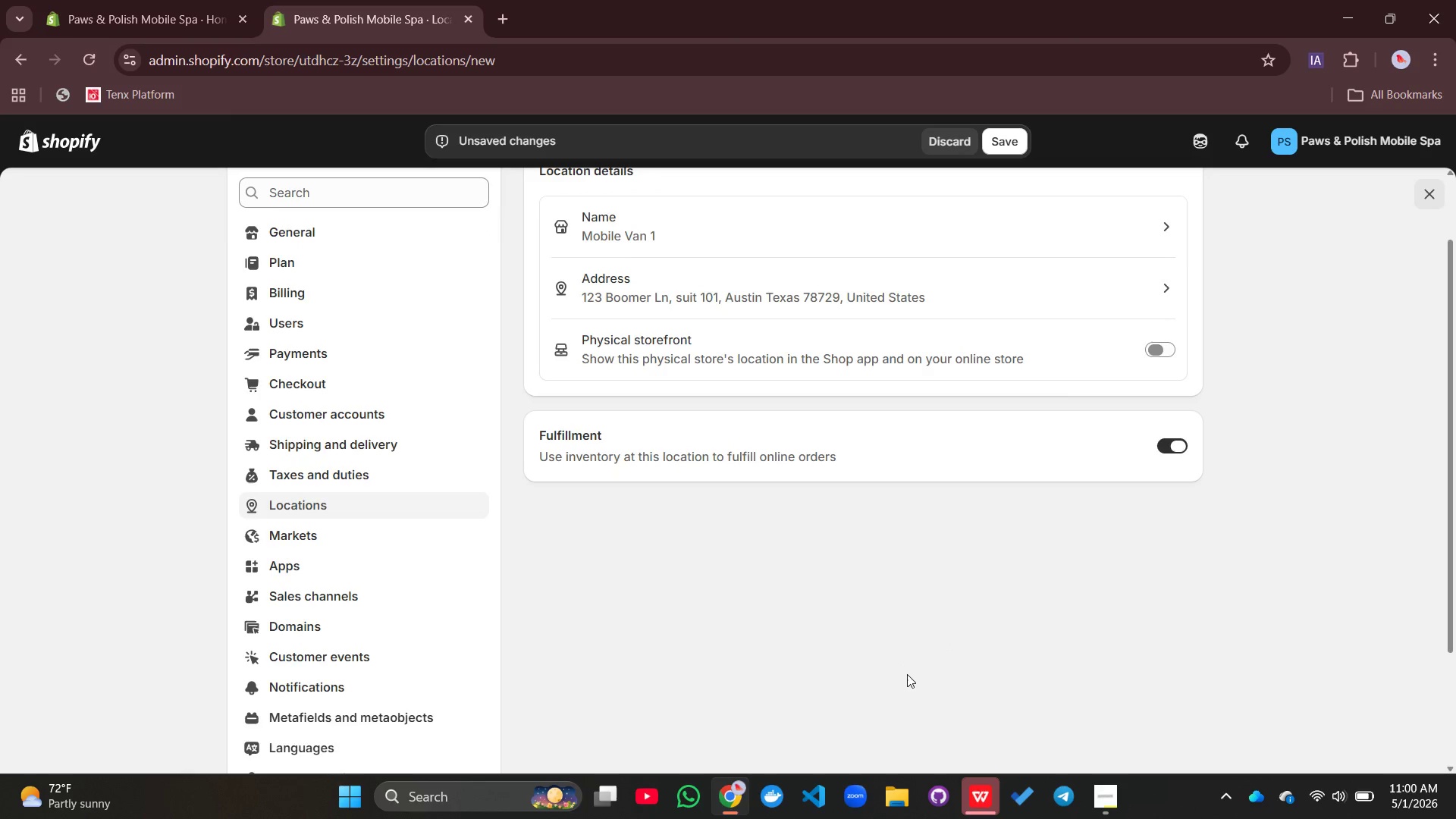 
scroll: coordinate [907, 674], scroll_direction: up, amount: 4.0
 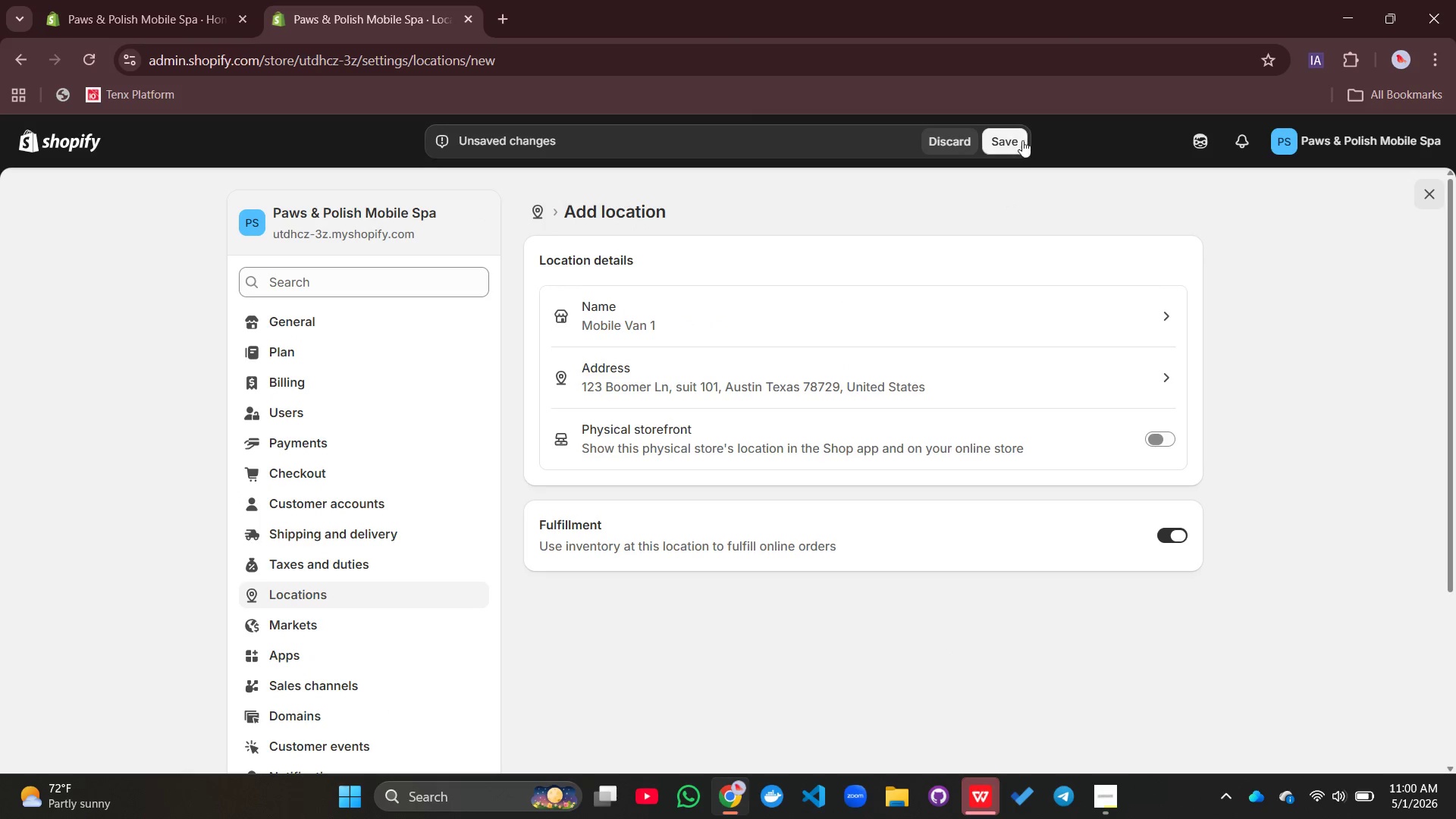 
left_click([1013, 140])
 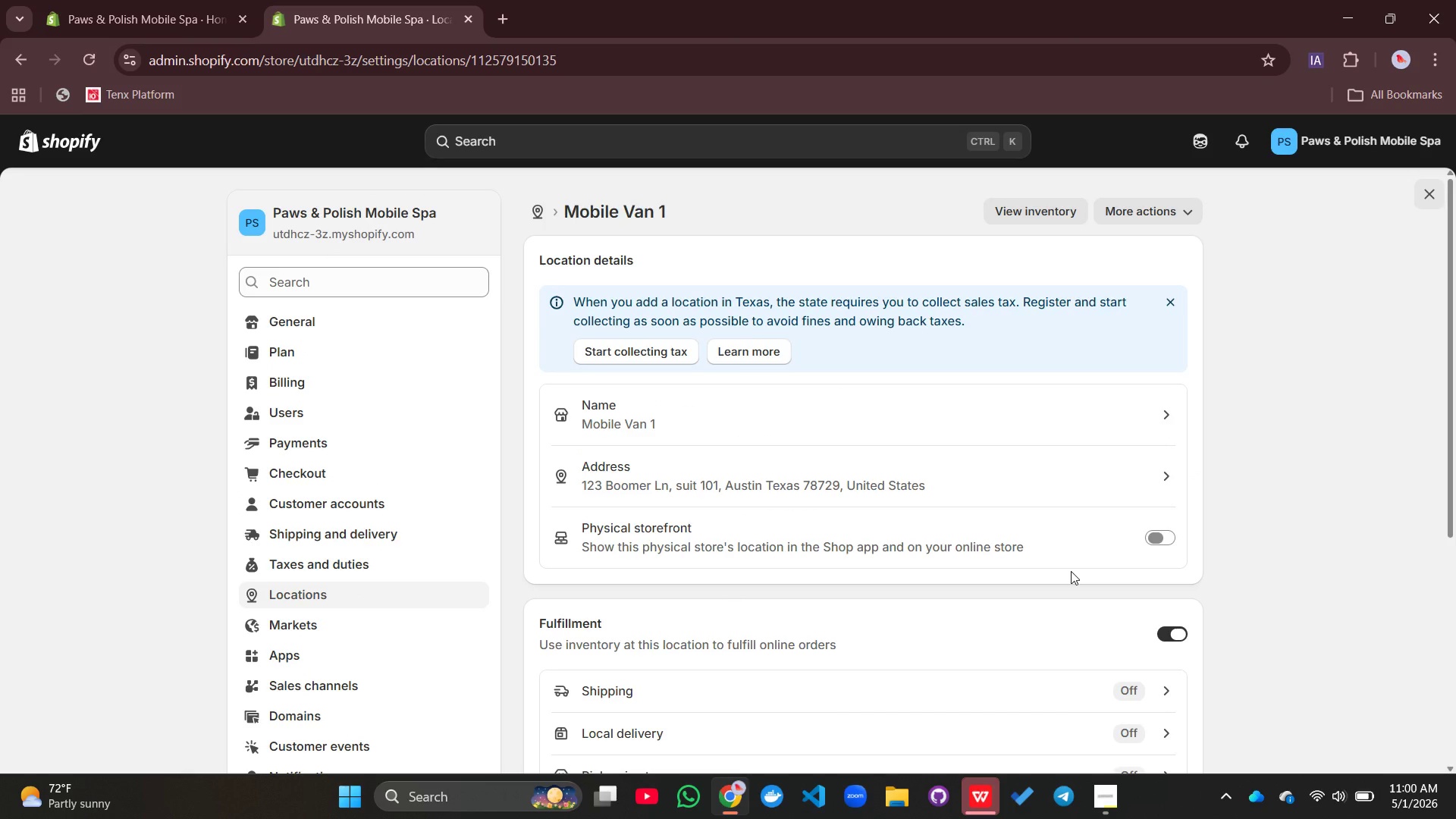 
wait(16.5)
 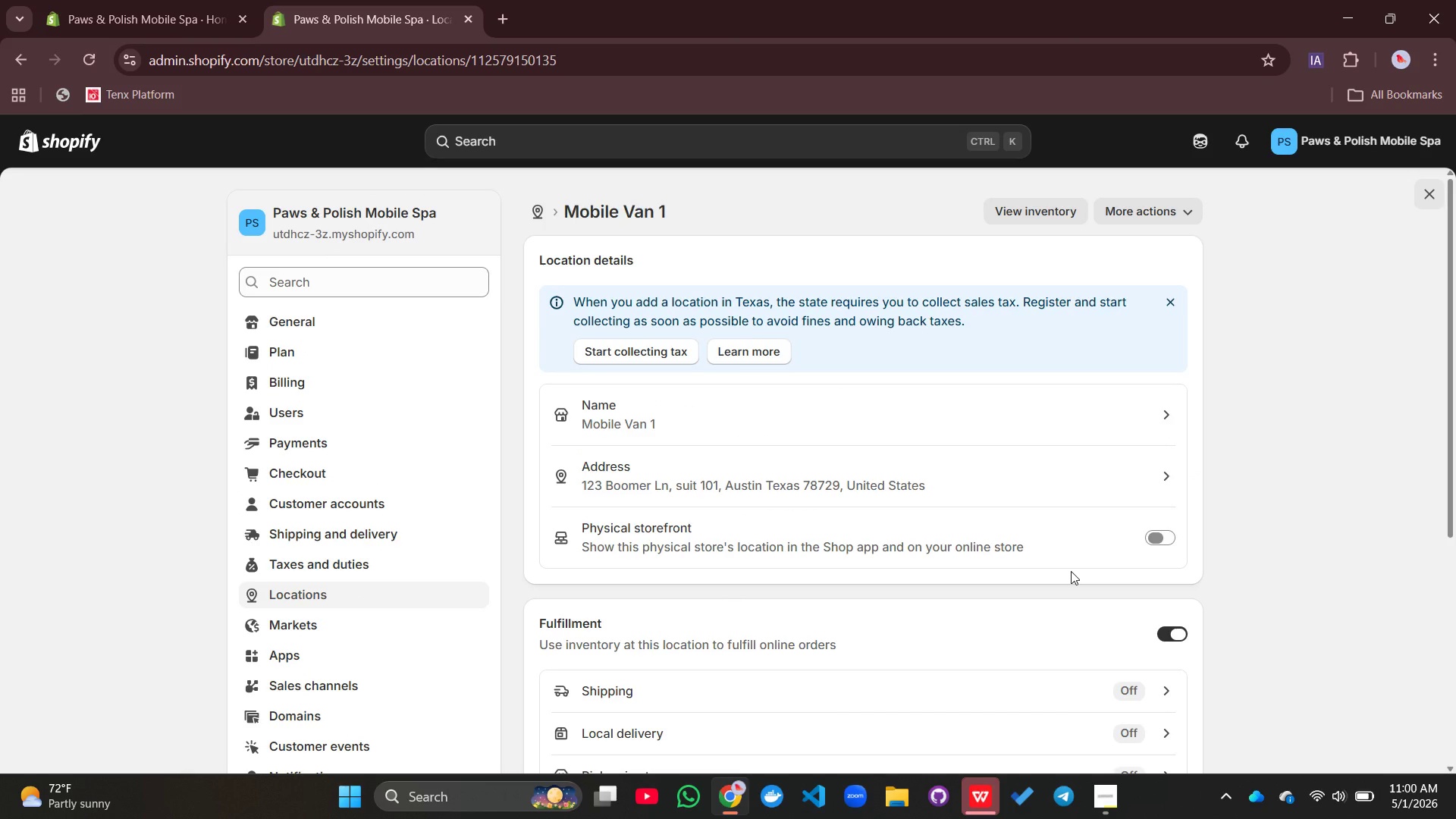 
left_click([52, 149])
 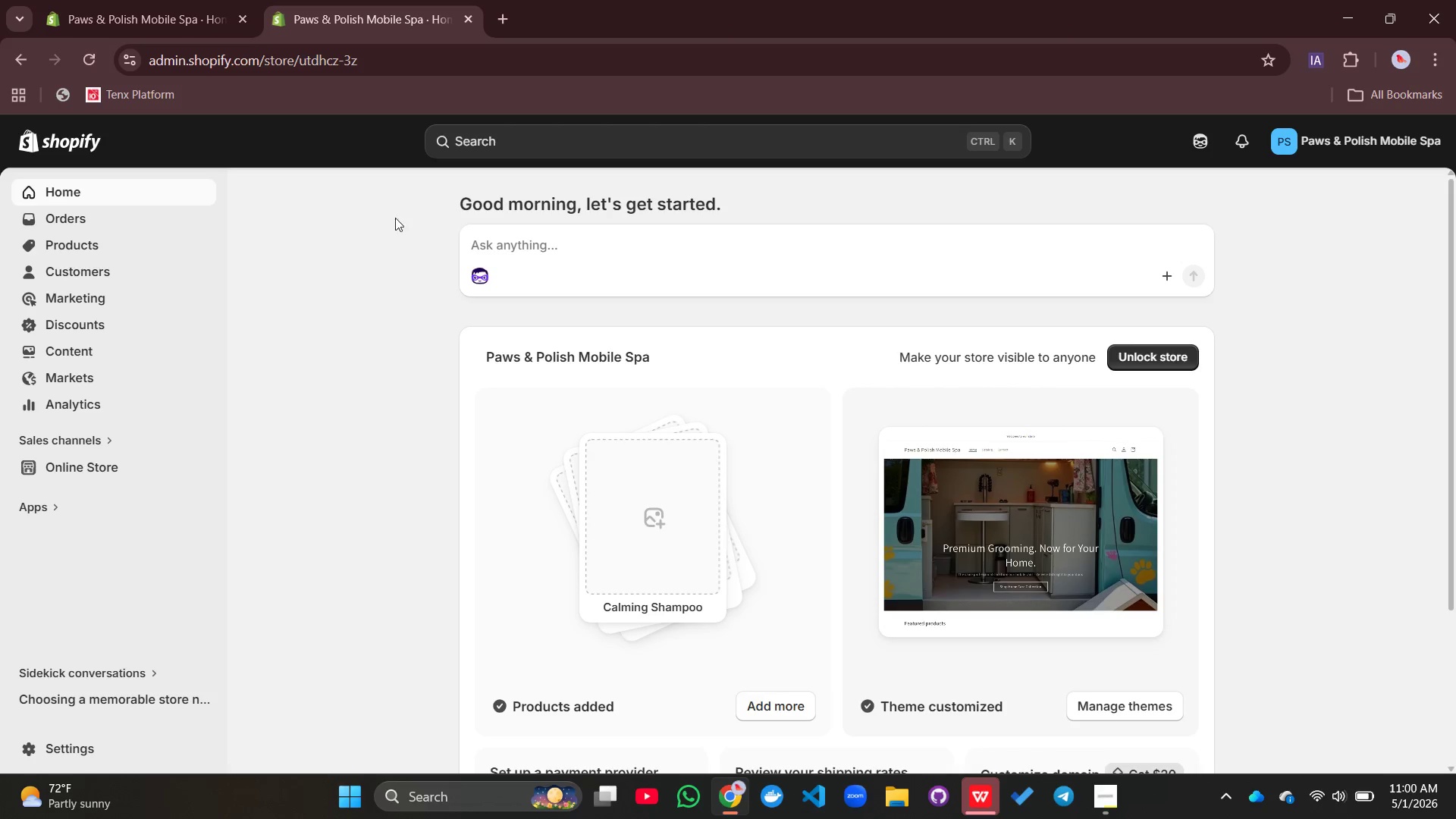 
scroll: coordinate [646, 373], scroll_direction: down, amount: 5.0
 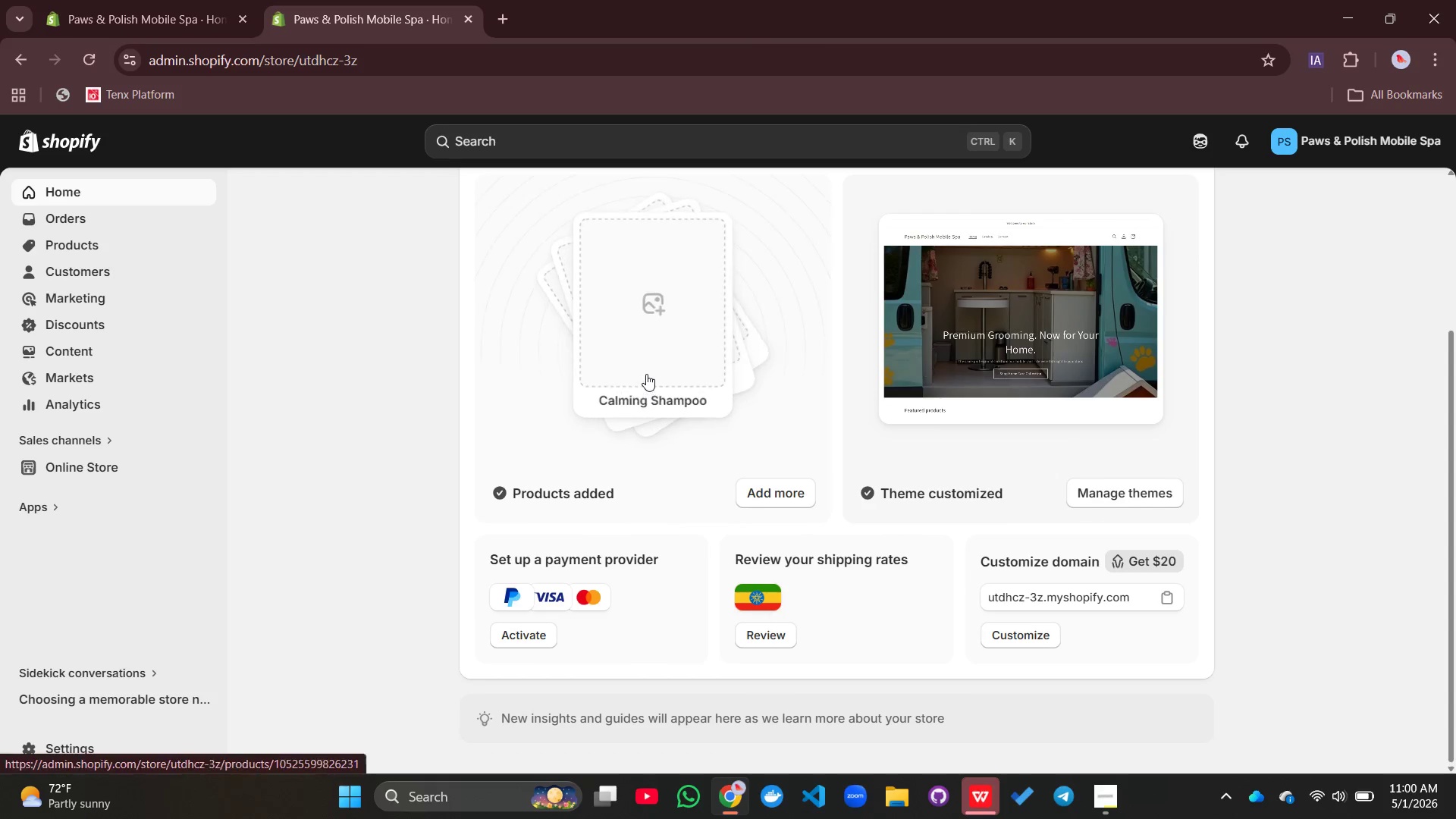 
scroll: coordinate [646, 374], scroll_direction: up, amount: 4.0
 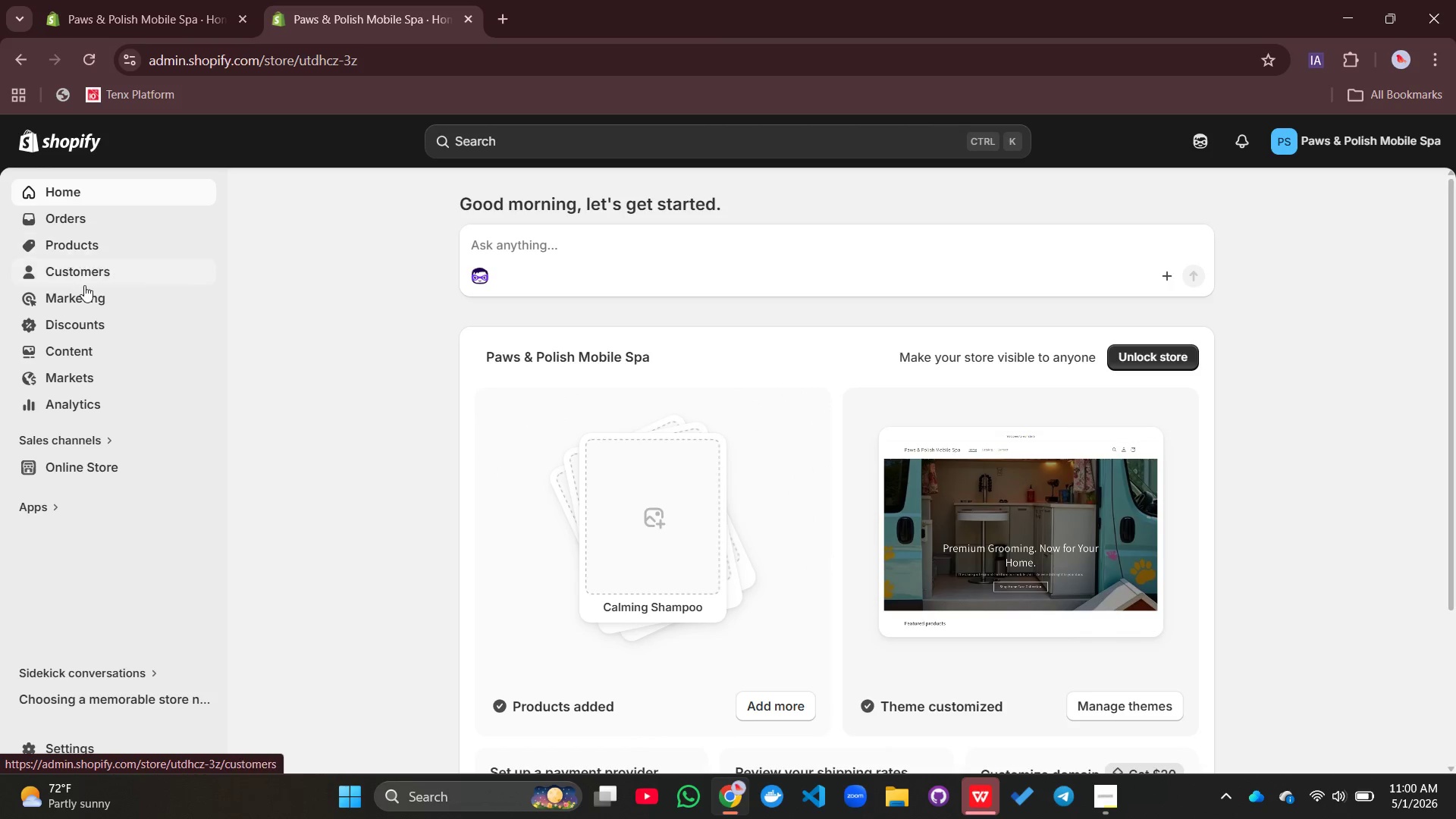 
left_click([85, 249])
 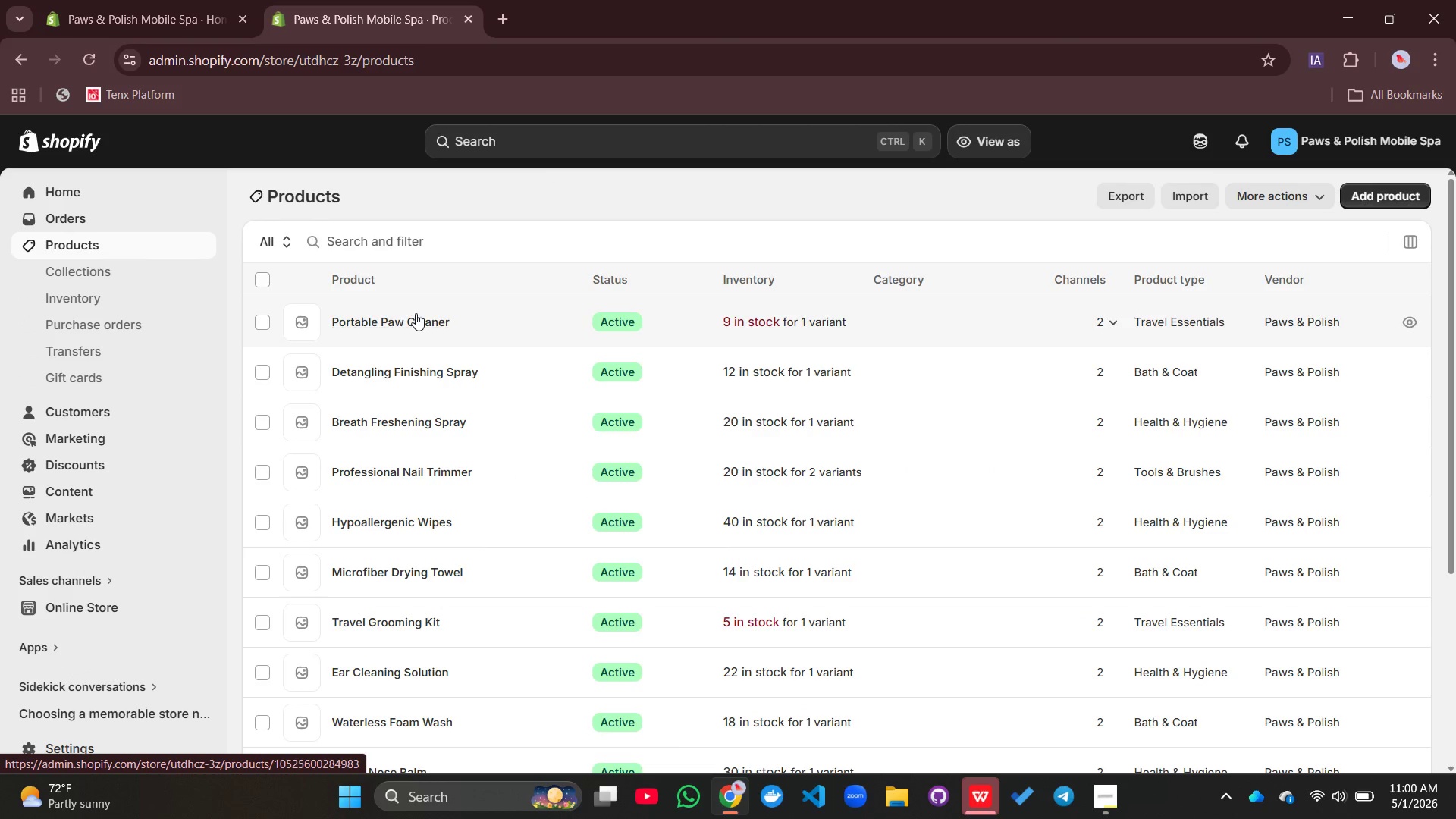 
scroll: coordinate [430, 444], scroll_direction: down, amount: 9.0
 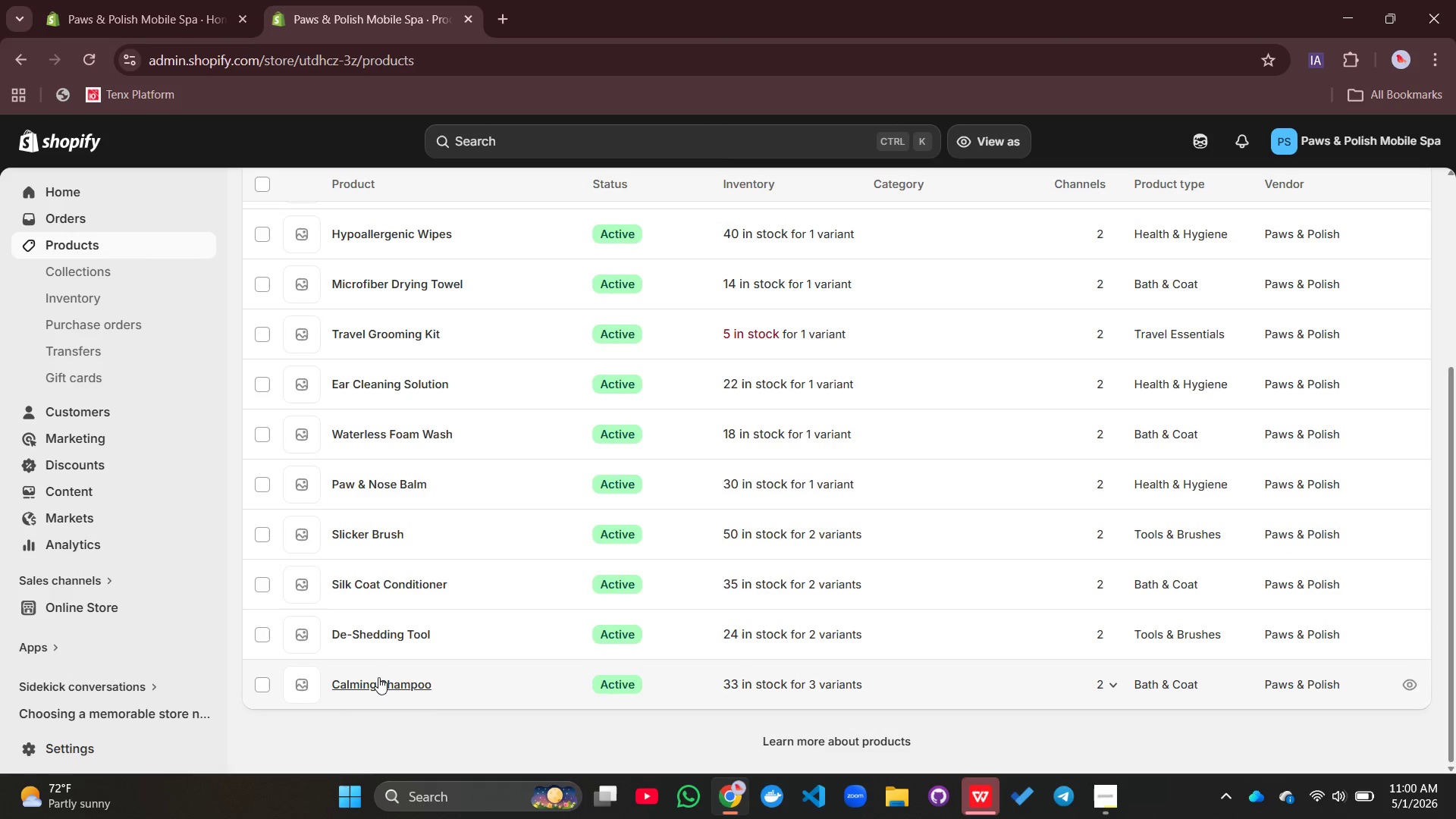 
left_click([378, 677])
 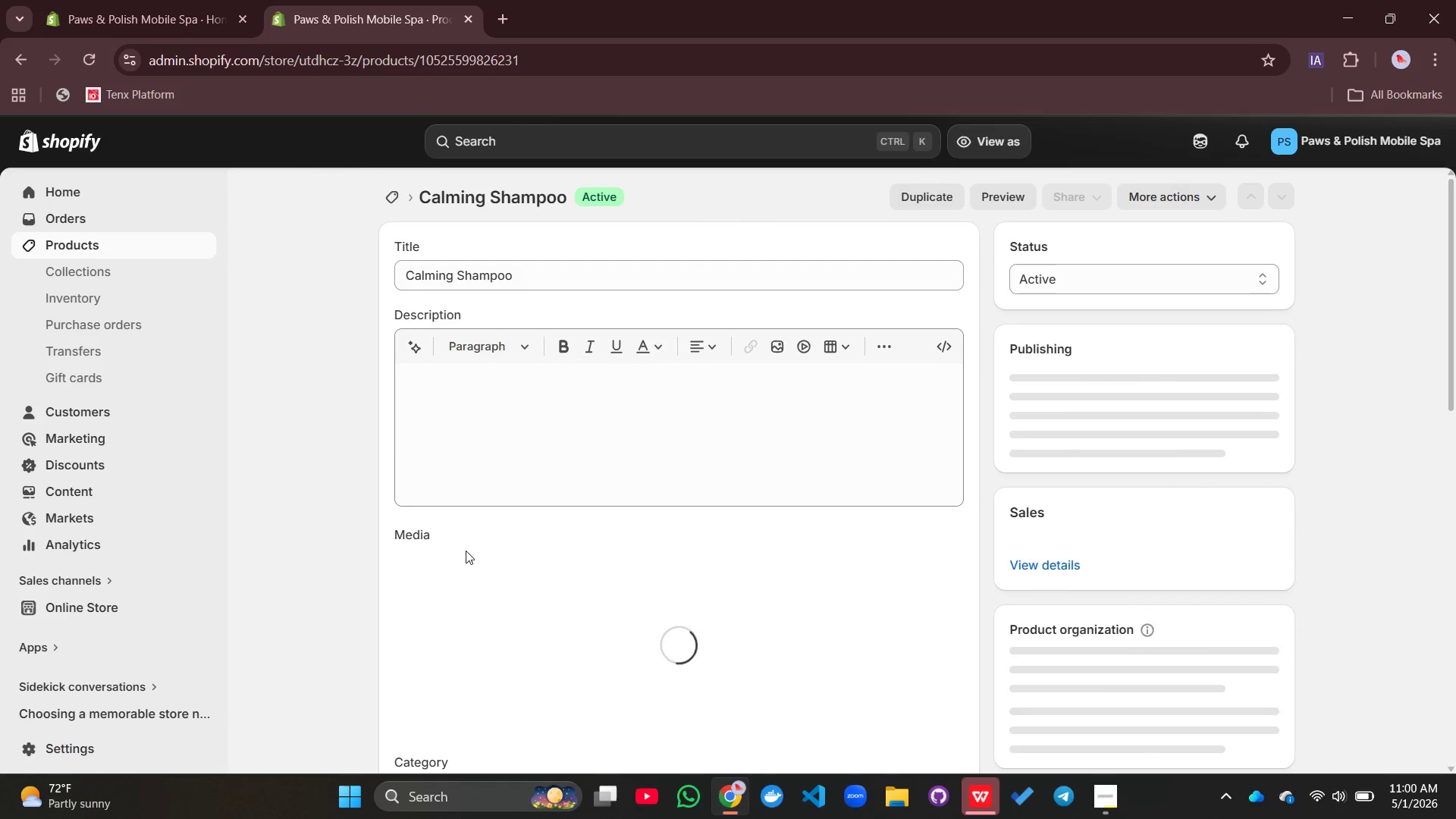 
left_click([516, 440])
 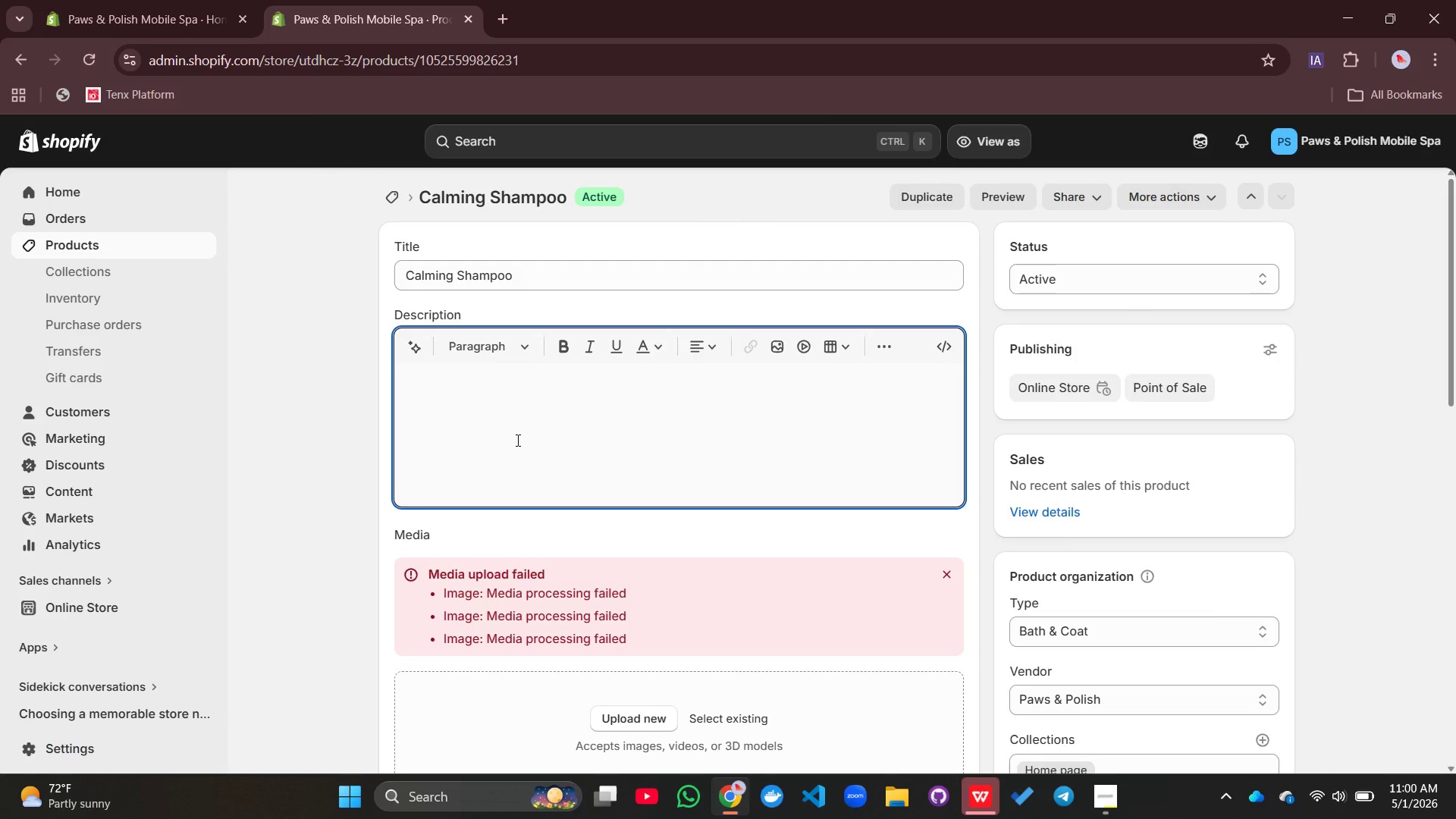 
wait(10.98)
 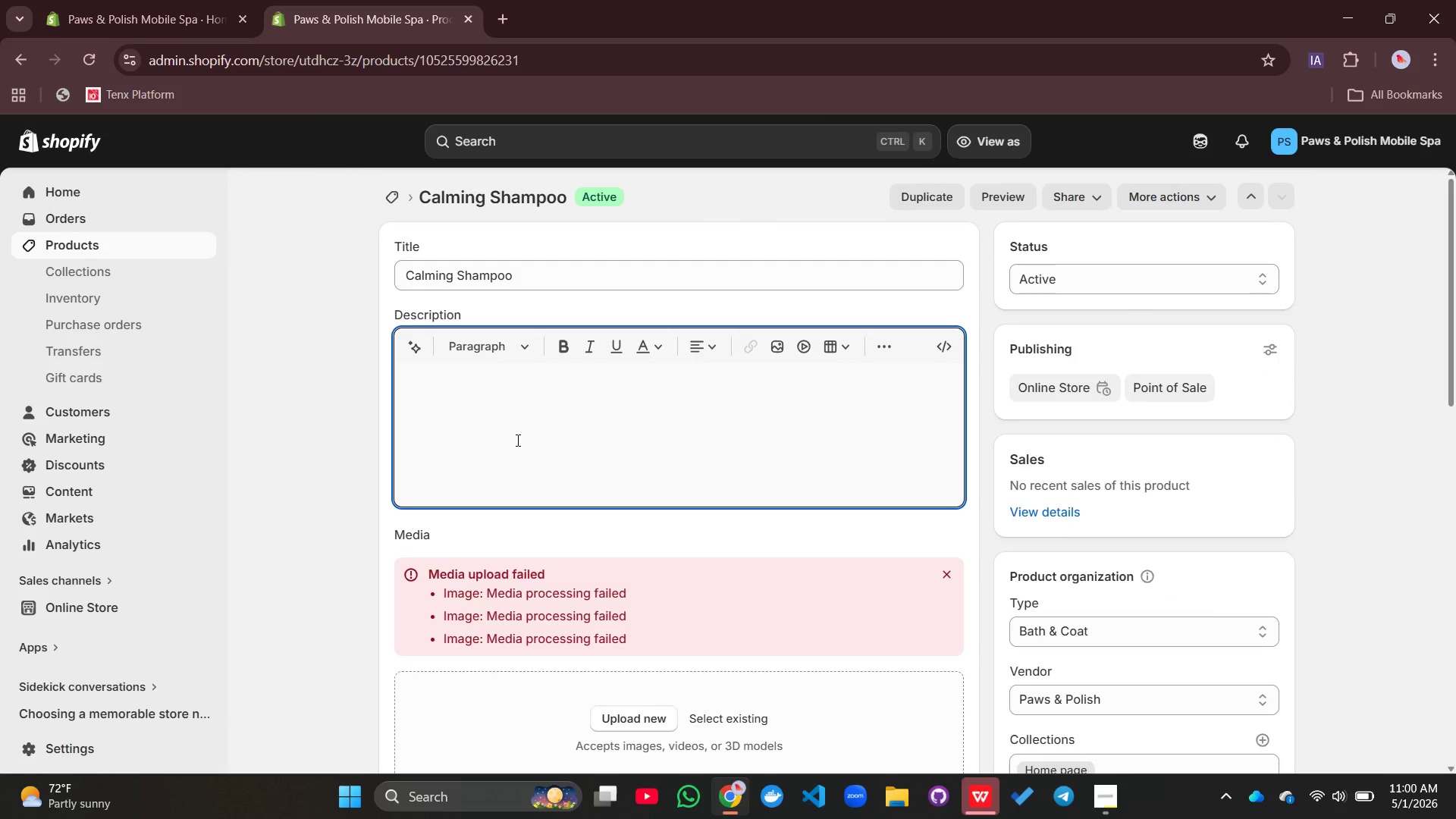 
type(Calming Shampoo by Paws )
 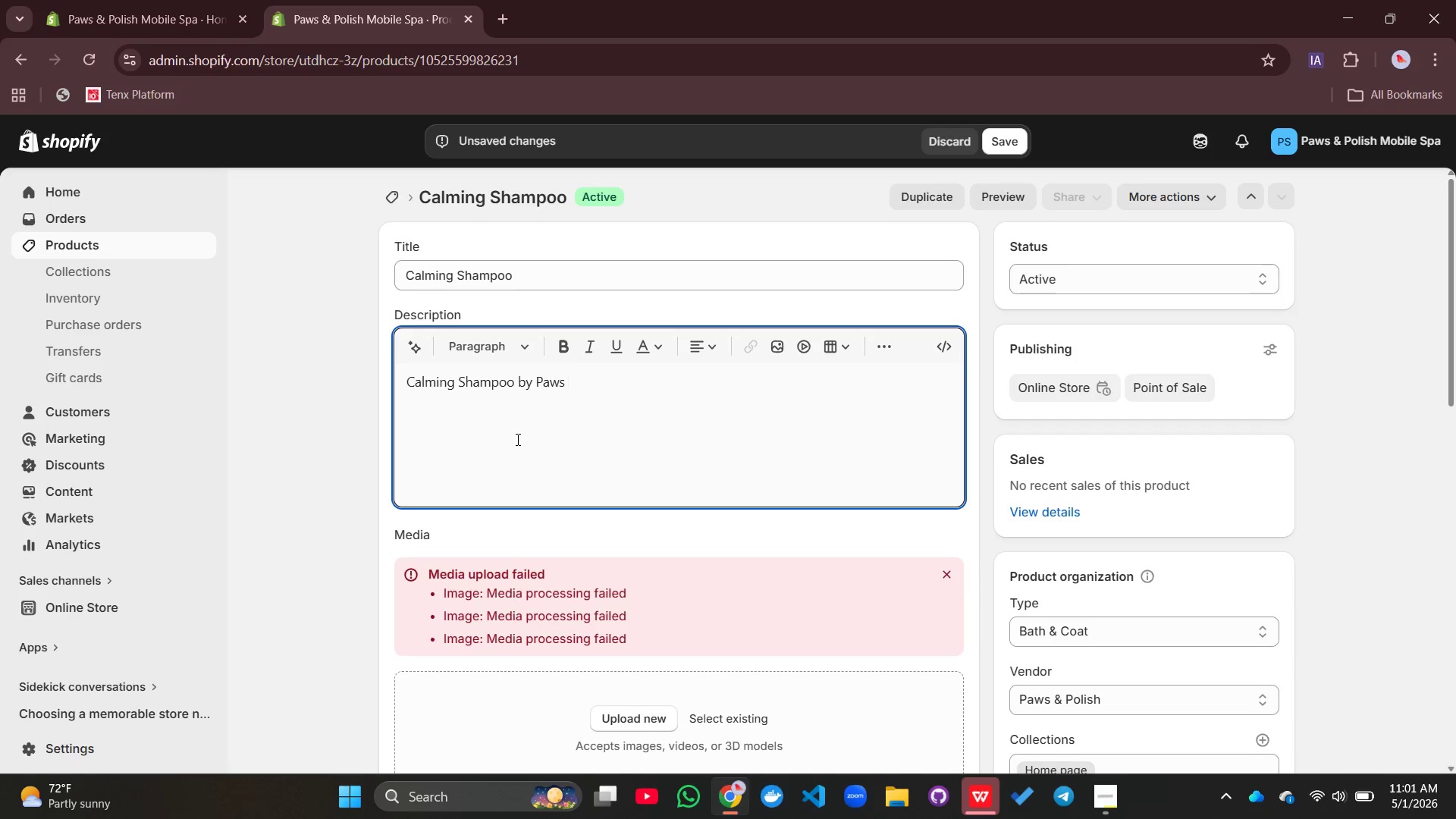 
type(& Polish is a throu)
 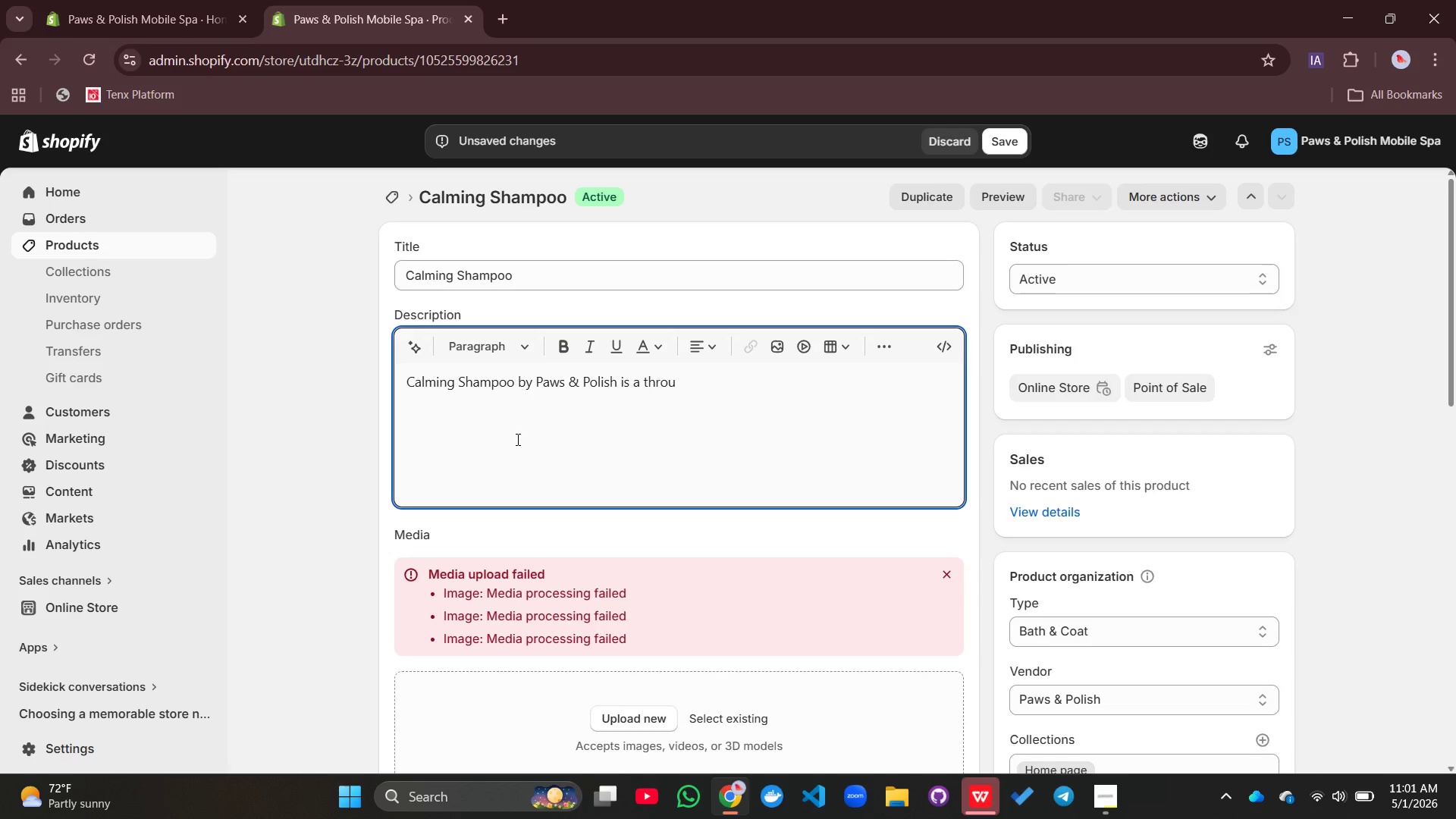 
wait(9.81)
 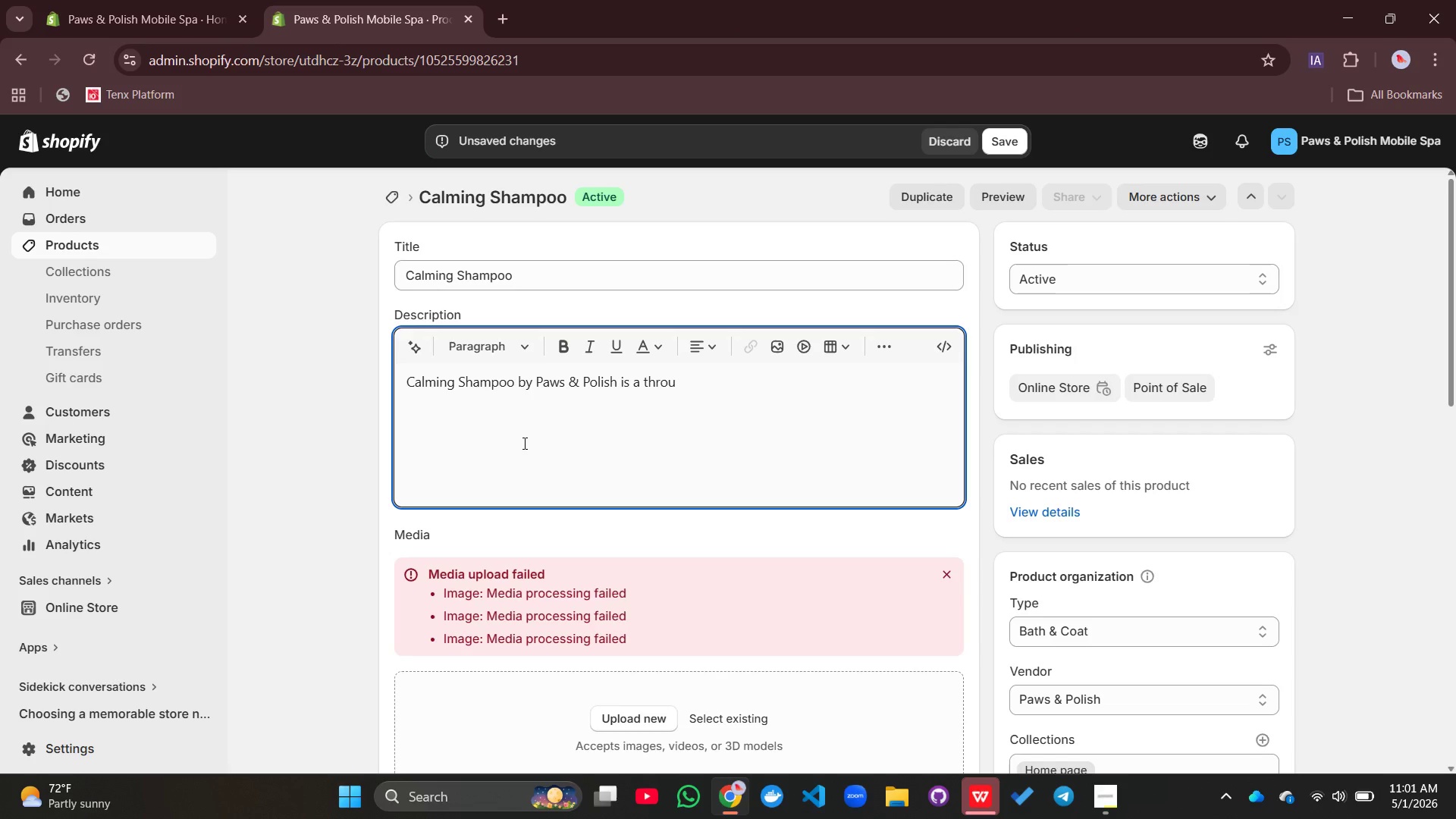 
key(Backspace)
key(Backspace)
key(Backspace)
key(Backspace)
key(Backspace)
key(Backspace)
type( premium )
key(Backspace)
type(, vegter)
 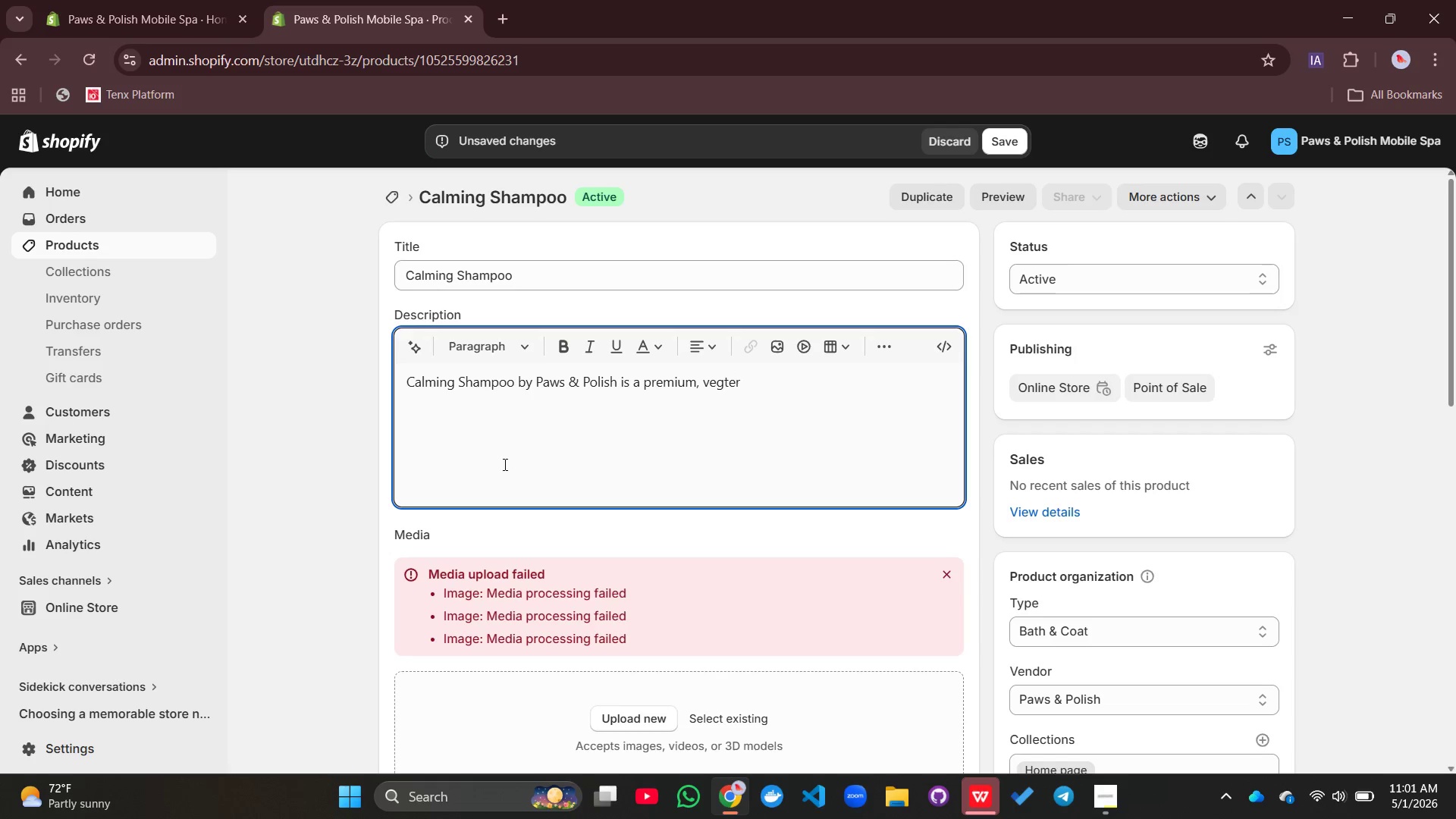 
type(inarian-inspired grooming solution designed specifically for dogs who experience anxir)
key(Backspace)
type(ety)
 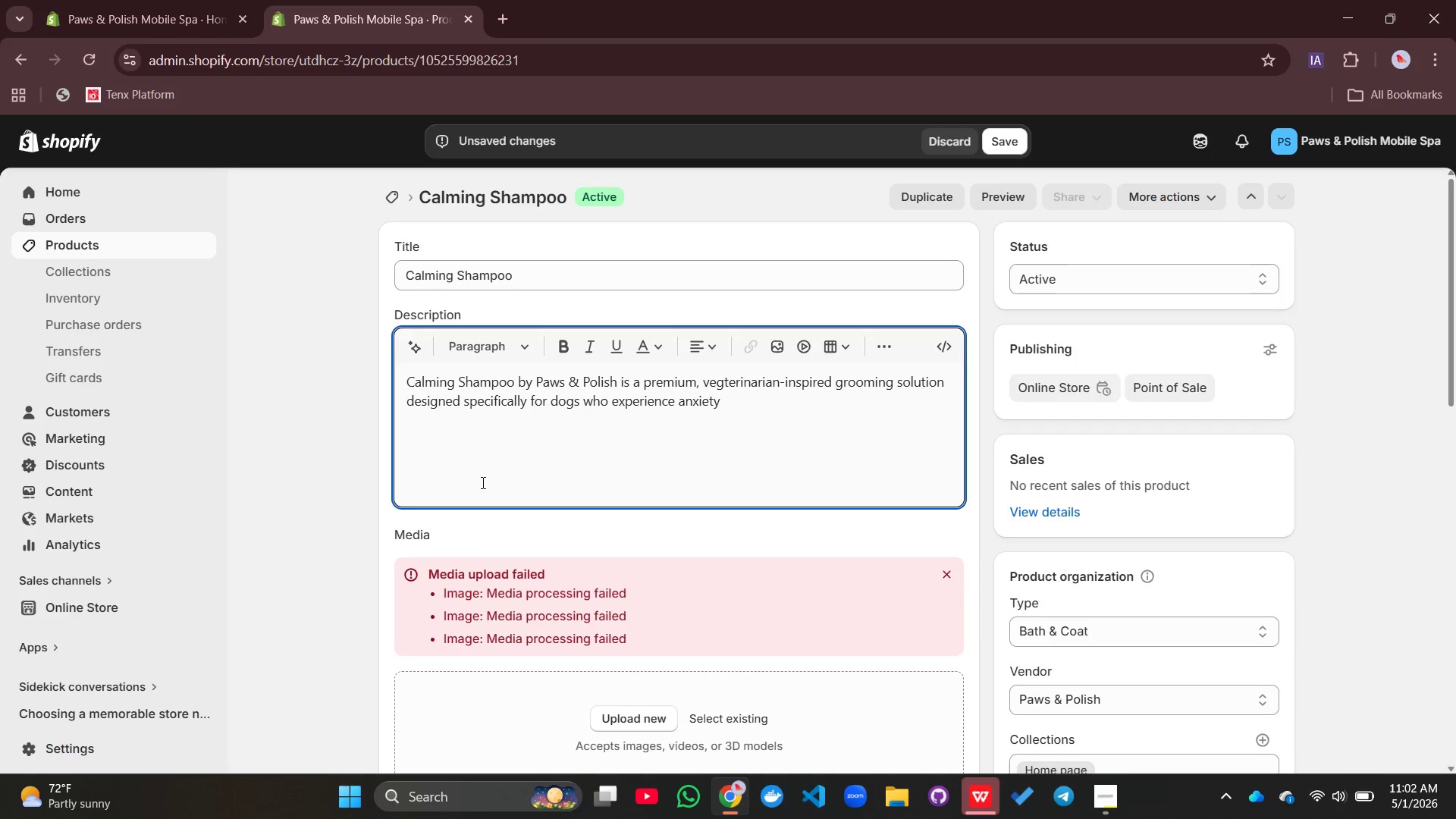 
type(, stress, or skin sensetivity during bath time balanced)
 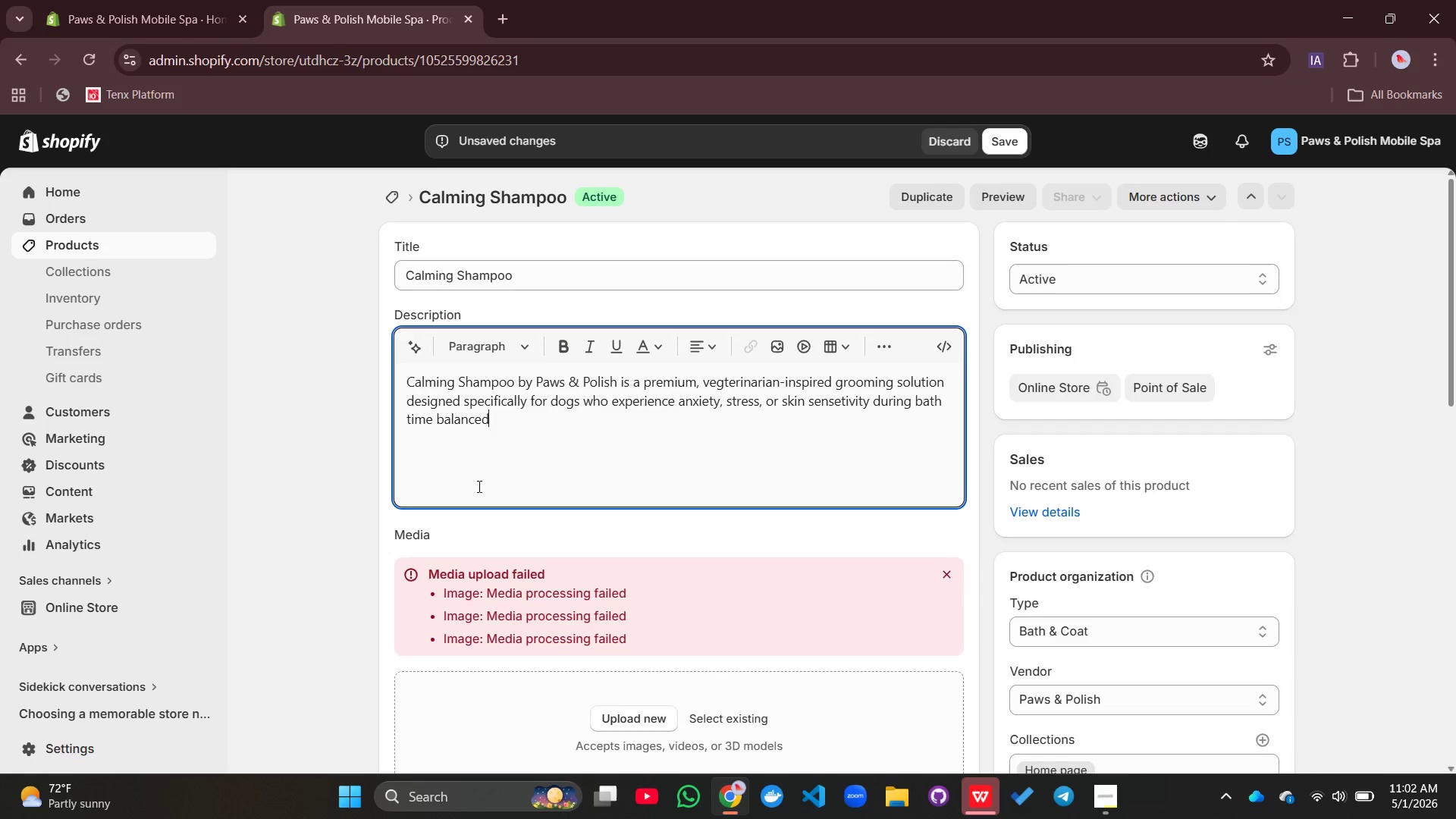 
key(Backspace)
key(Backspace)
key(Backspace)
key(Backspace)
key(Backspace)
key(Backspace)
key(Backspace)
key(Backspace)
key(Backspace)
type(. Unlike mass-market shampoos that uses )
key(Backspace)
key(Backspace)
type( harsh detergents and artifical fragn)
key(Backspace)
type(rances, our gentle )
key(Backspace)
type(, PH- balanced for)
 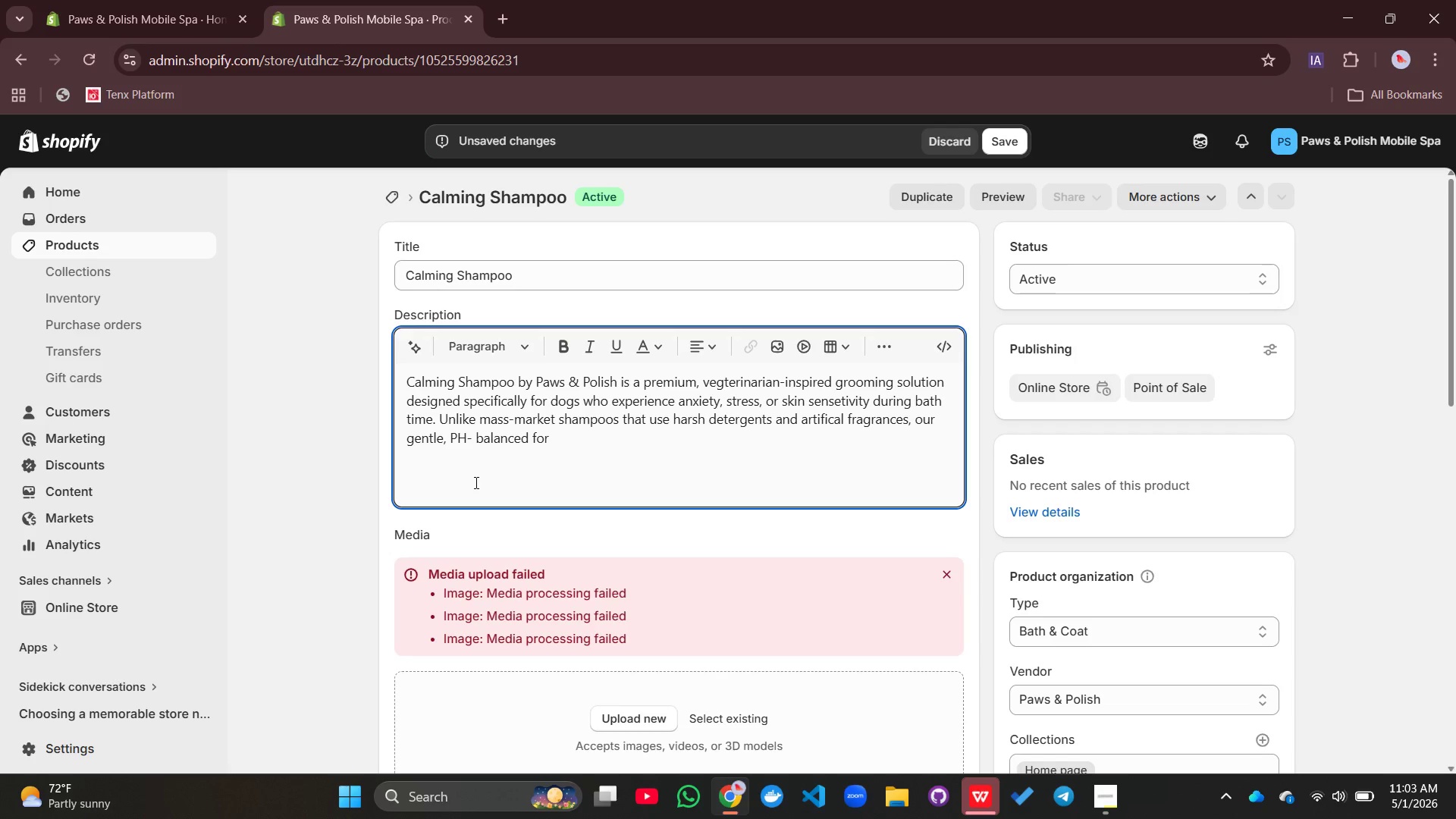 
wait(7.19)
 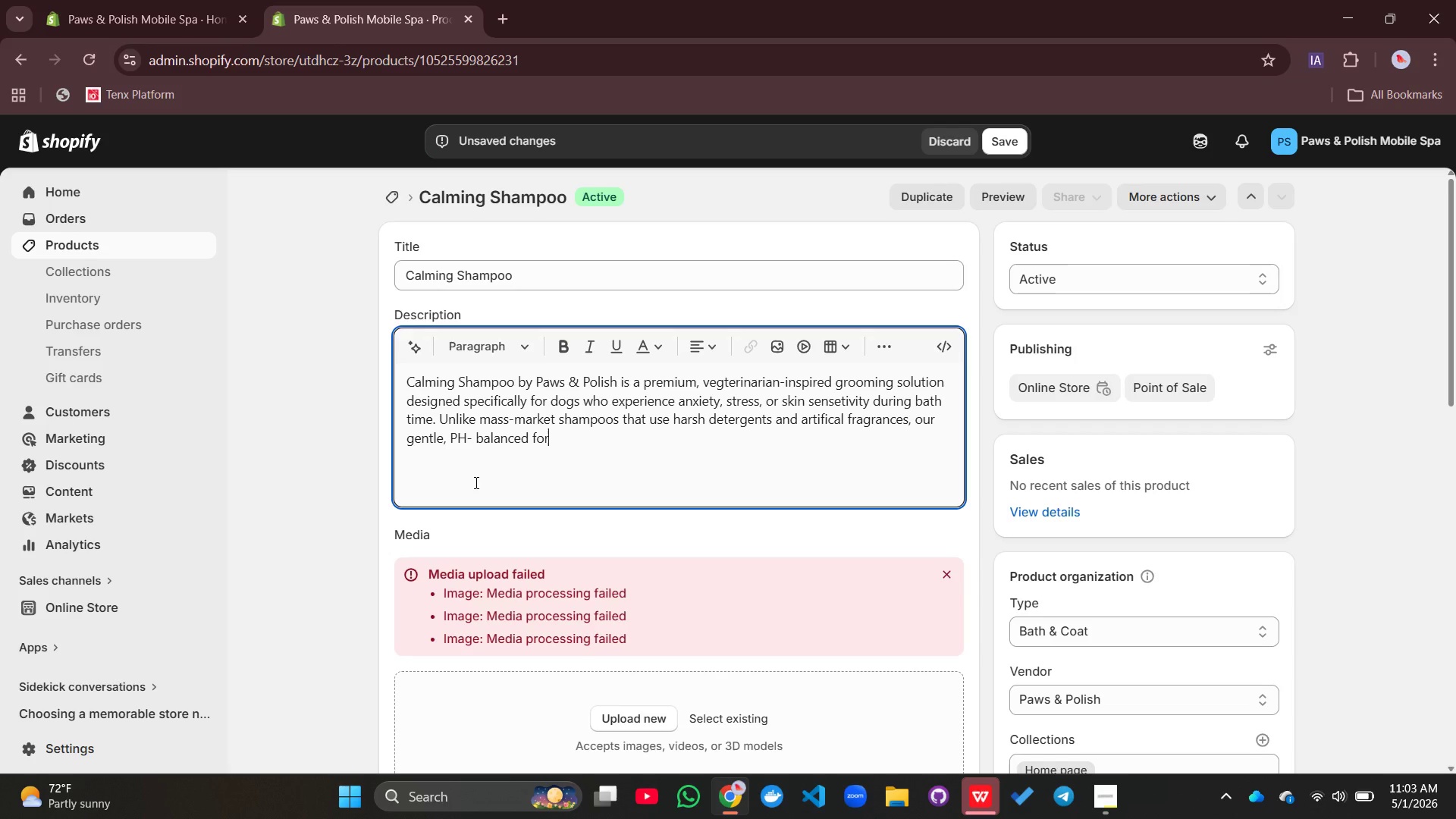 
type(mula transo)
key(Backspace)
type(firms bath time from a stressul struggle into a relaxing, spa-like binding)
key(Backspace)
key(Backspace)
key(Backspace)
key(Backspace)
key(Backspace)
type(ondon)
key(Backspace)
key(Backspace)
type(gi)
key(Backspace)
key(Backspace)
type(ing)
 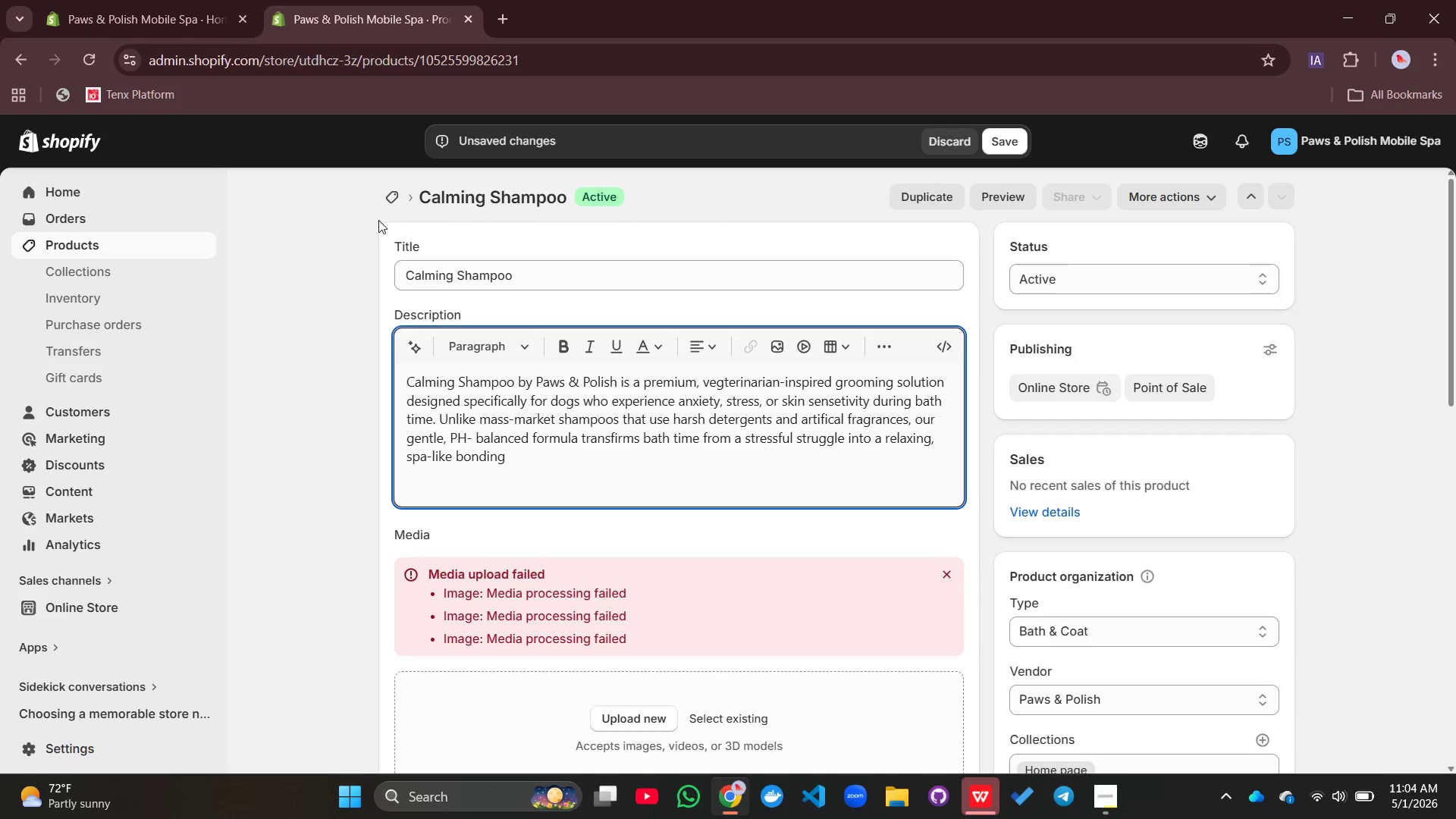 
type( experience between you furry familiy)
key(Backspace)
key(Backspace)
key(Backspace)
type(ly member.)
 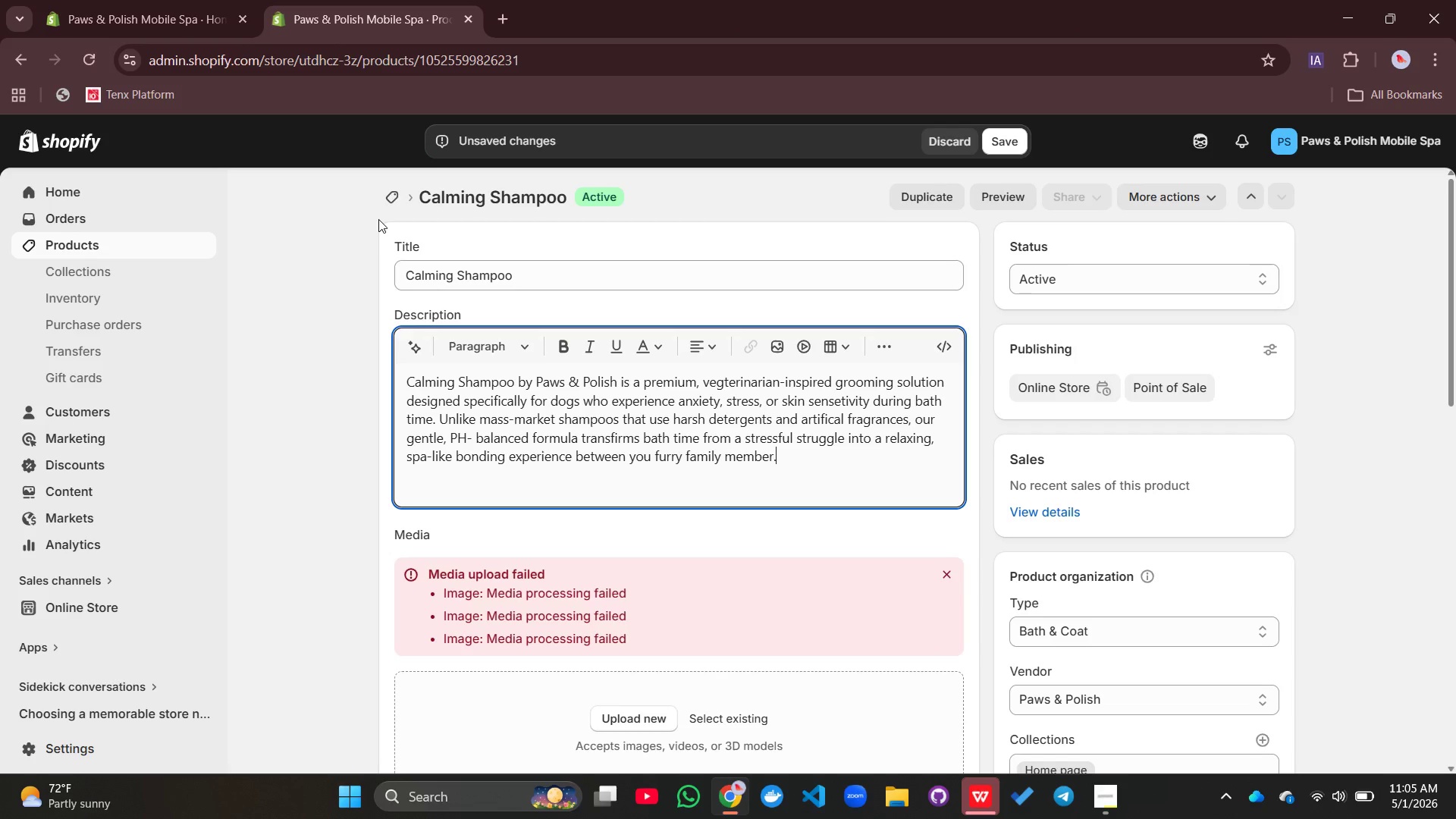 
key(Enter)
 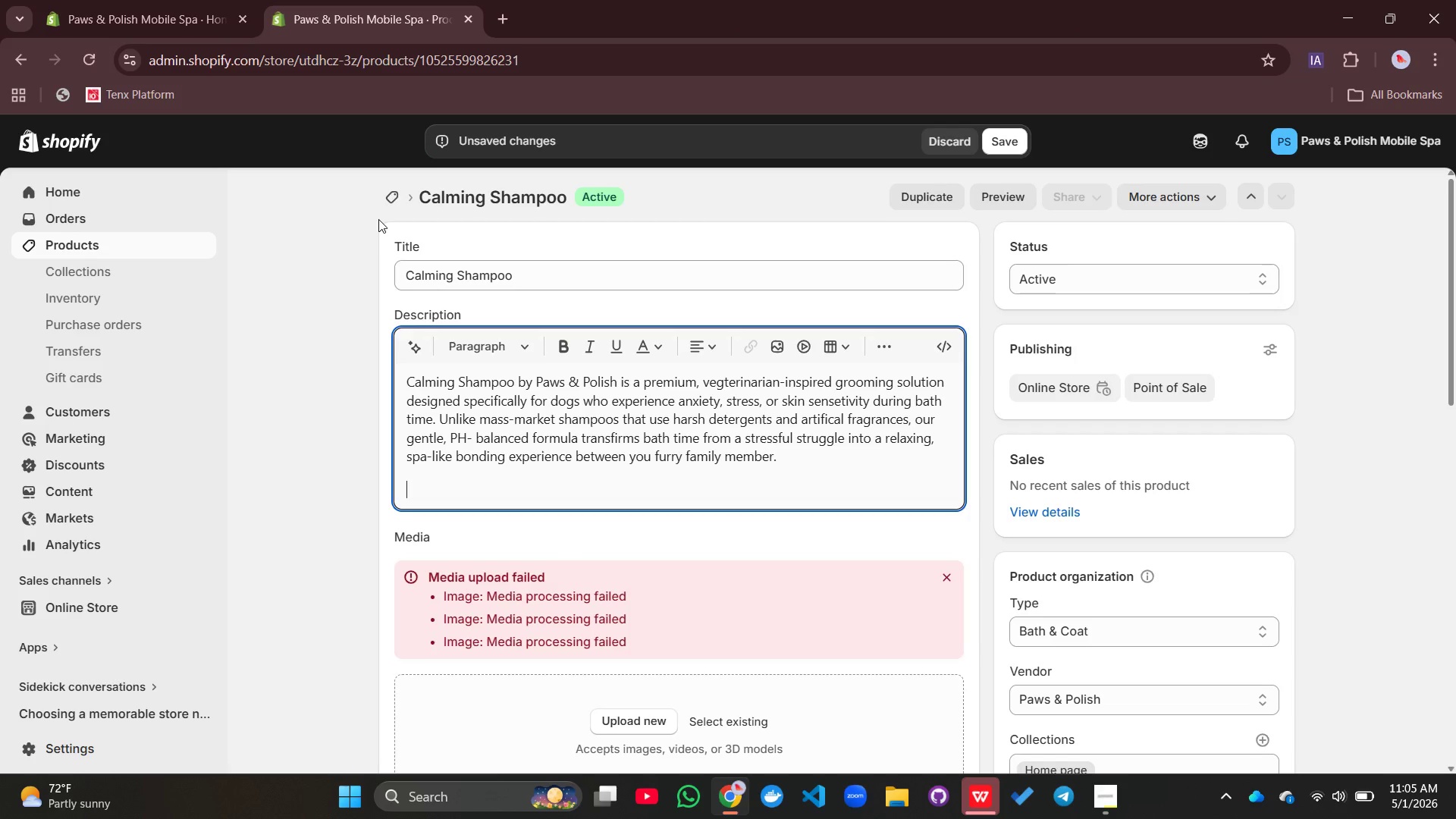 
type(Why pet Parents LOve OUr)
key(Backspace)
key(Backspace)
type(ur ca)
key(Backspace)
type(laming Shampoo:)
 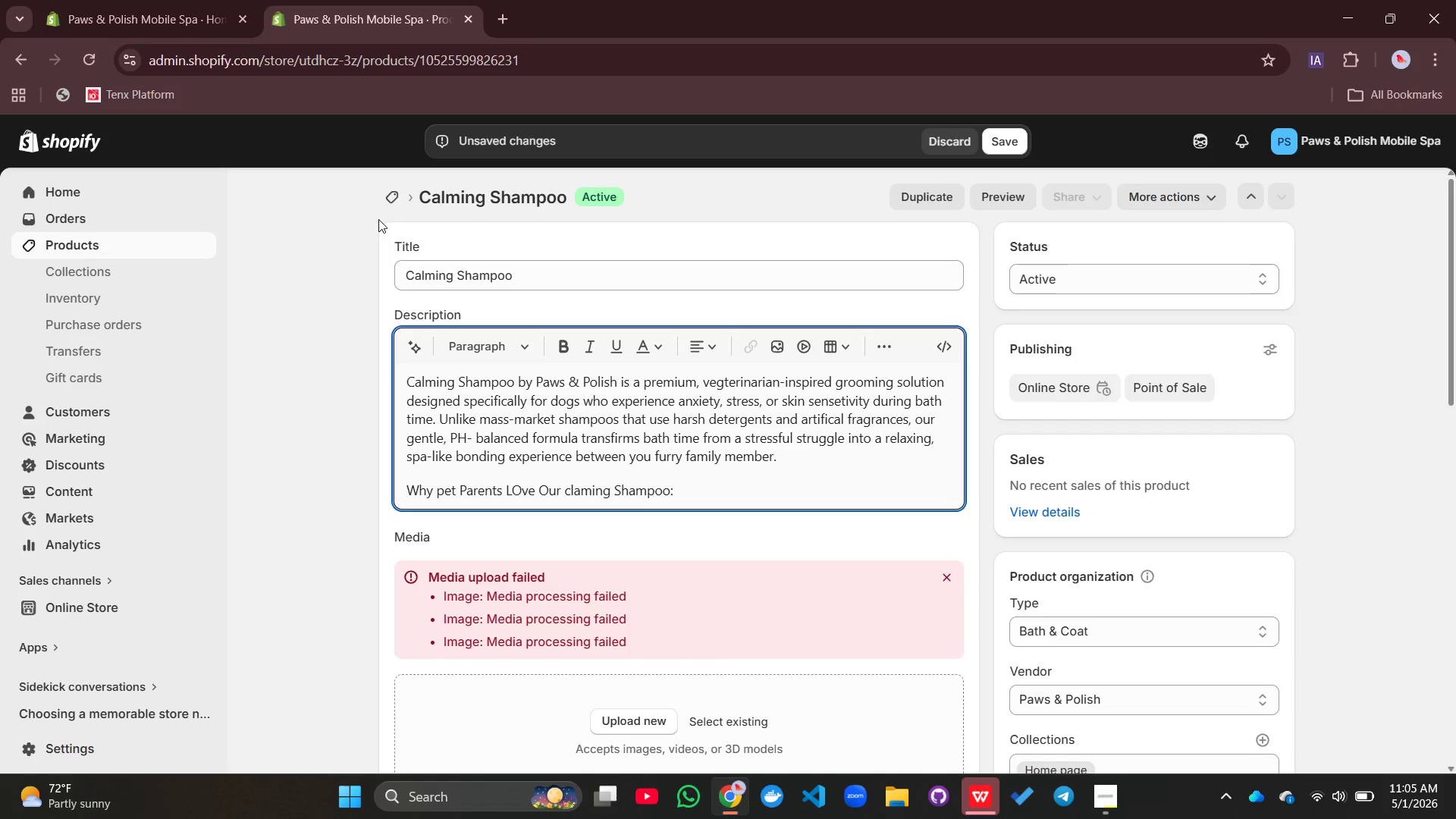 
wait(5.39)
 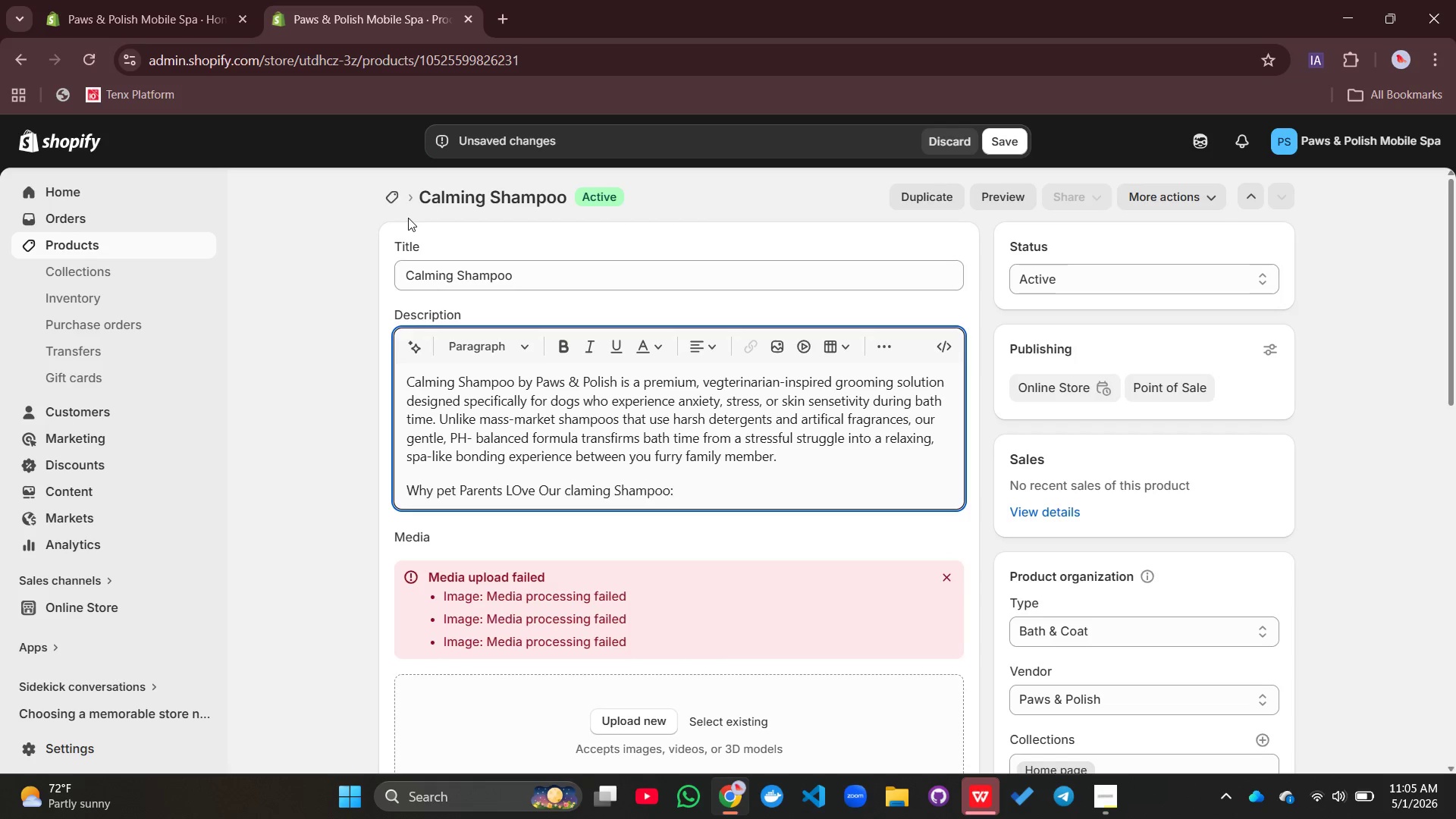 
left_click([447, 494])
 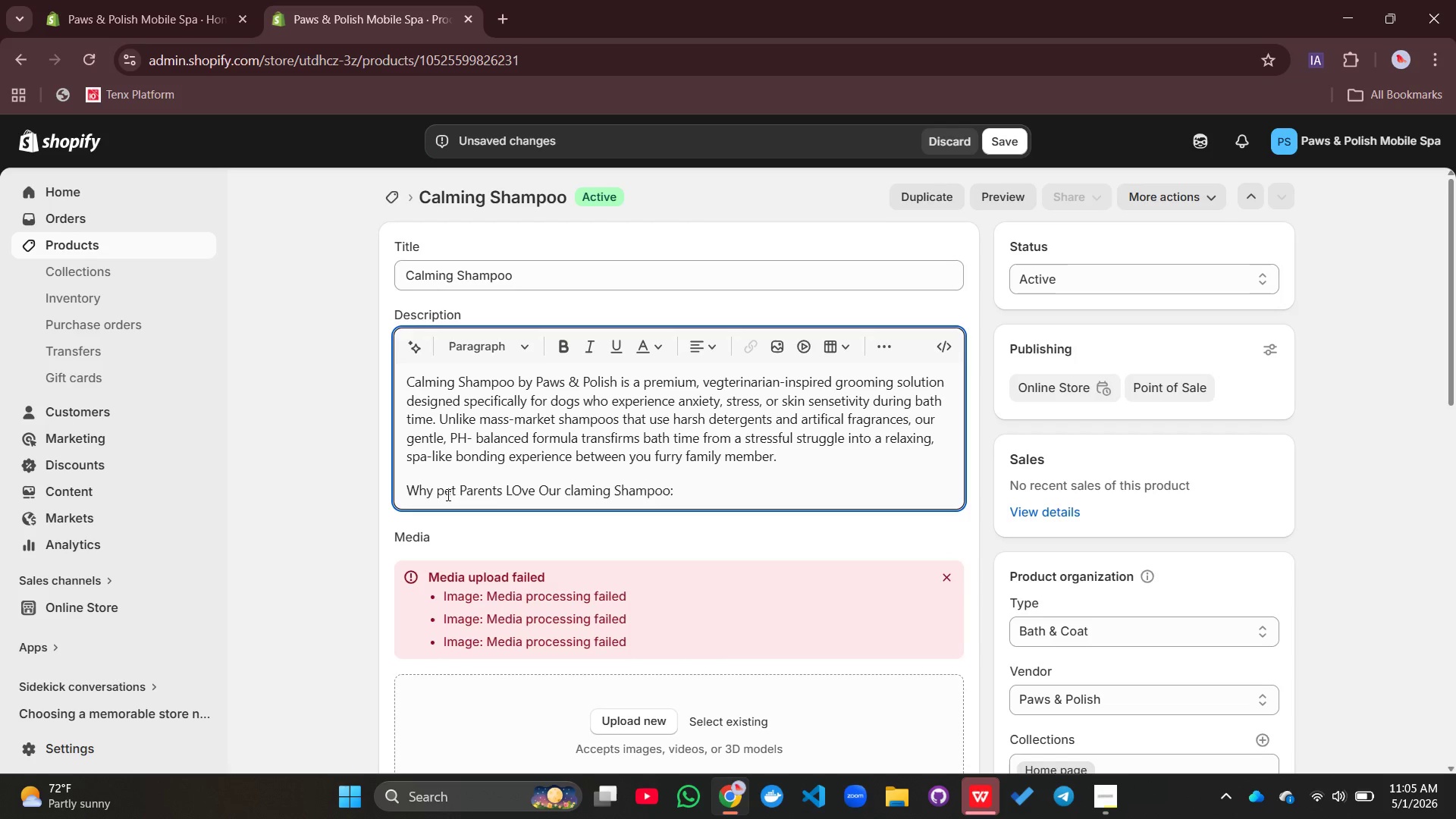 
key(Backspace)
 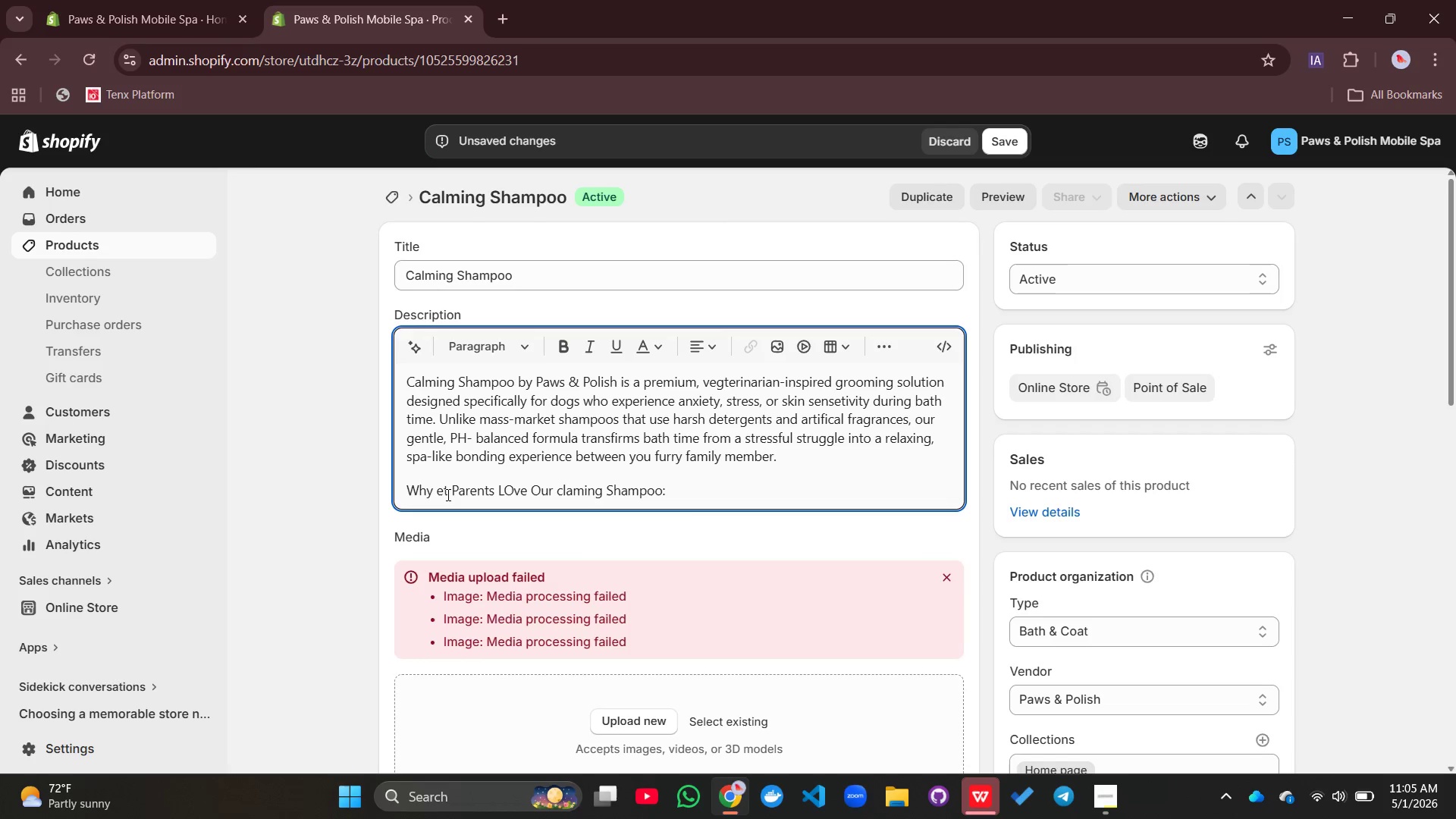 
key(Shift+P)
 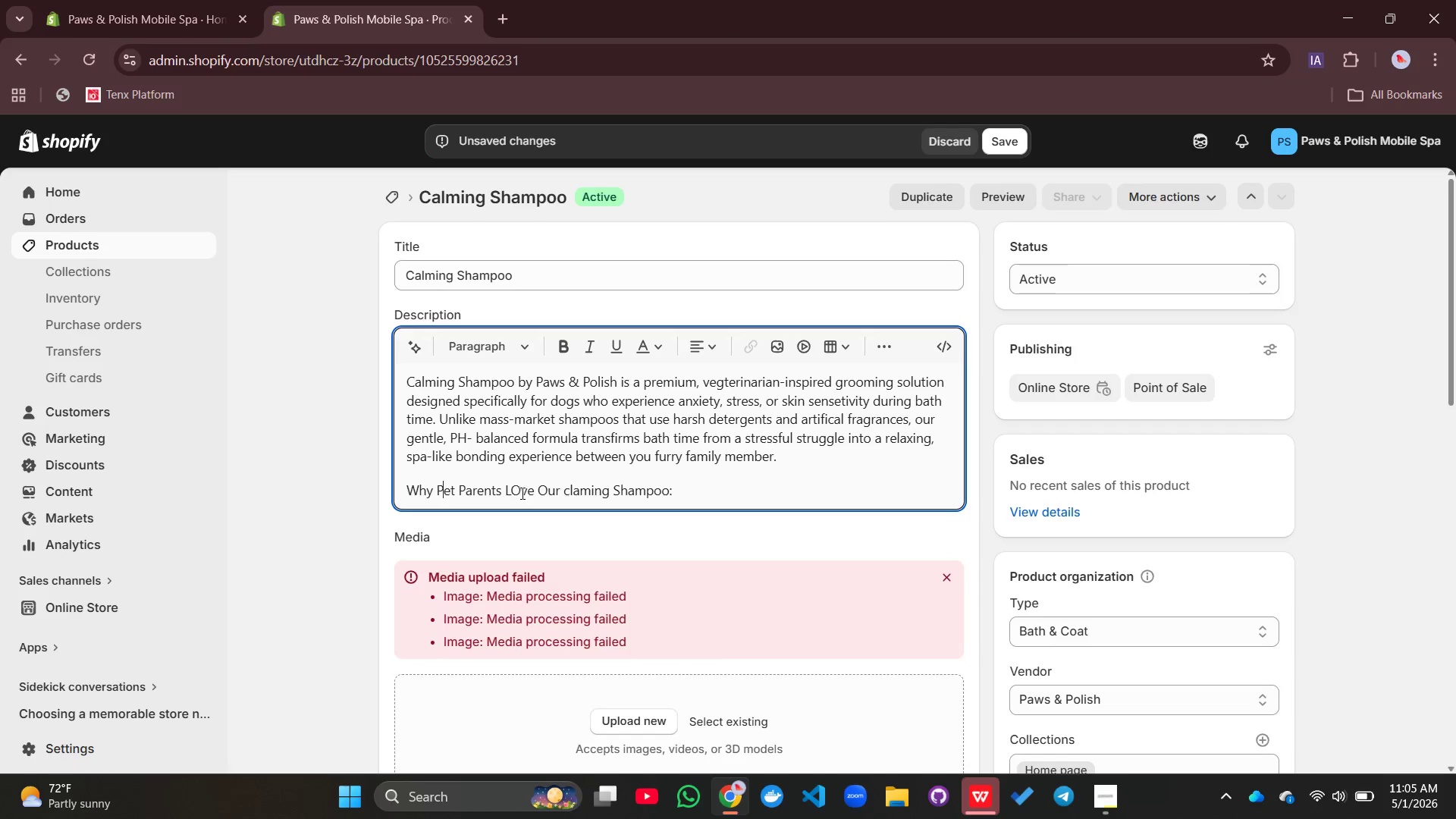 
left_click([522, 493])
 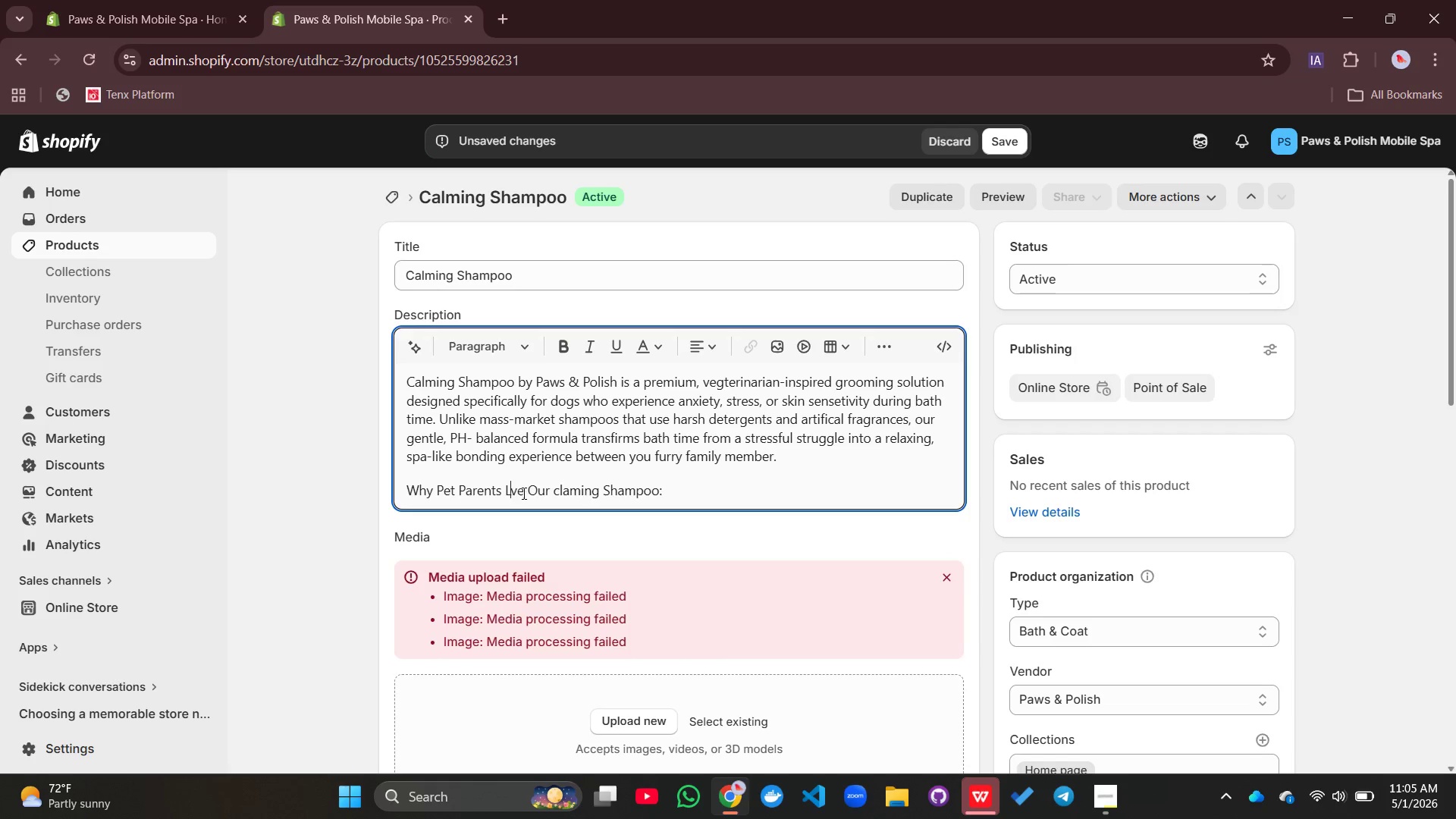 
key(Backspace)
 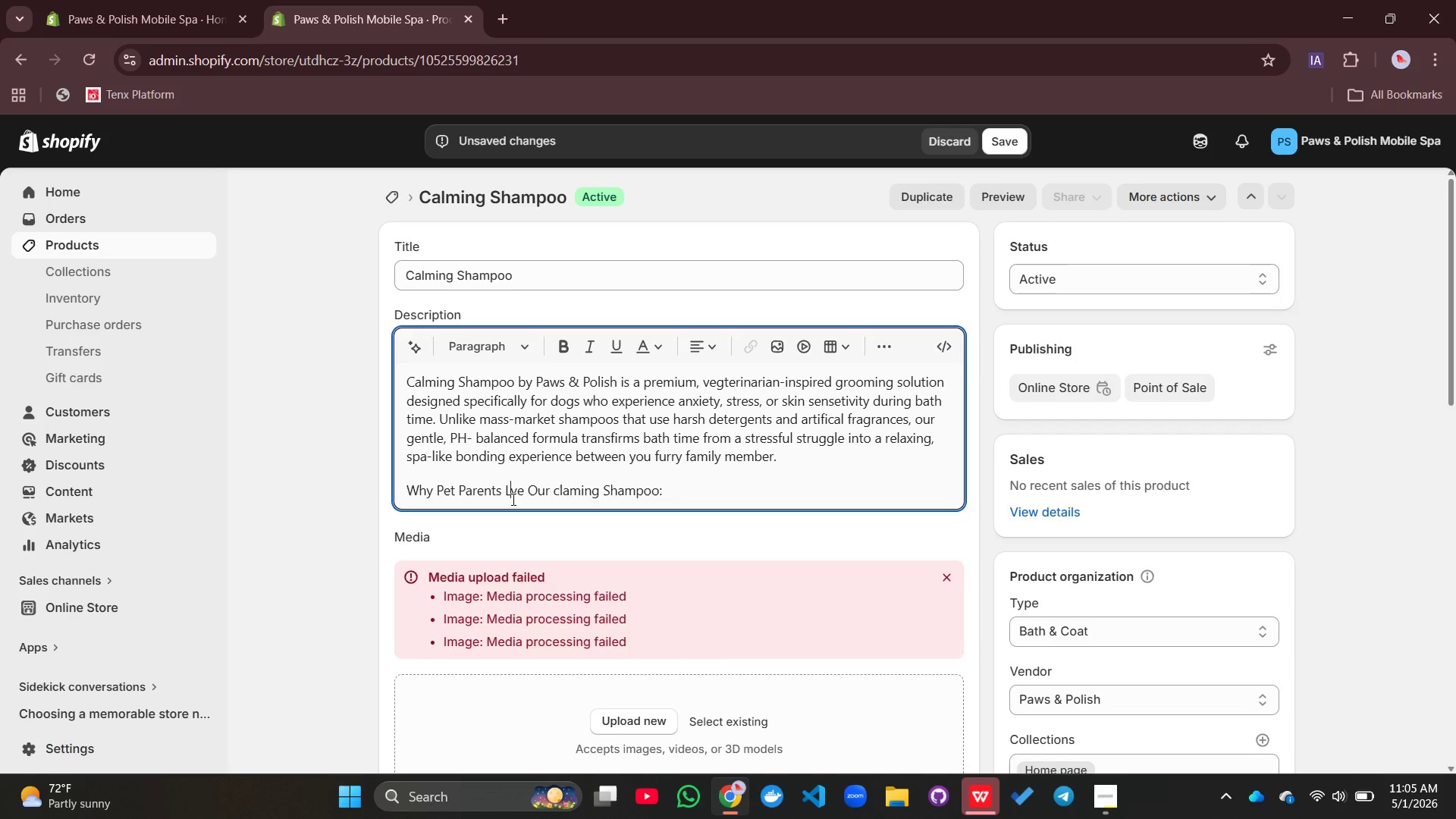 
key(O)
 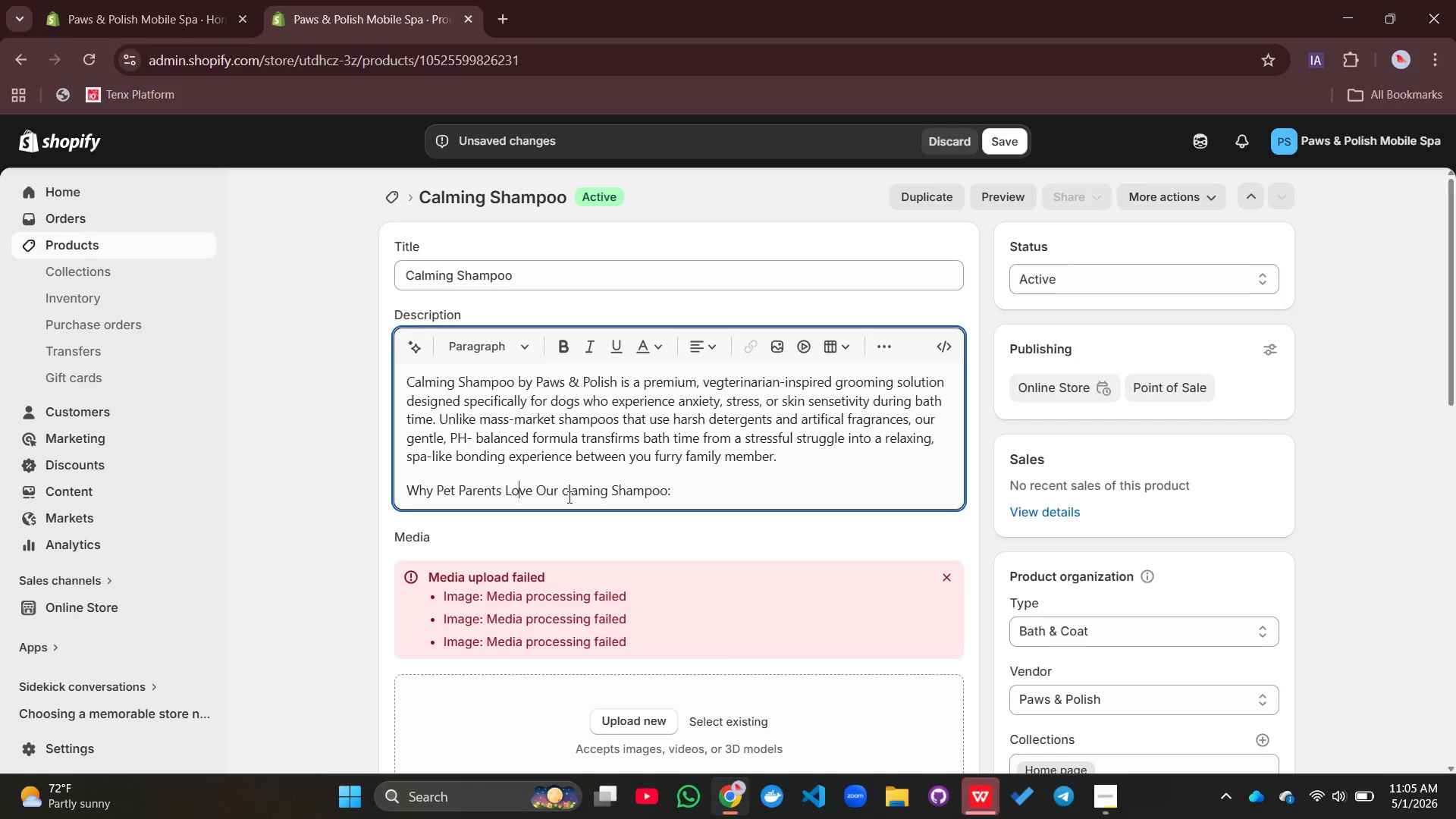 
left_click([565, 491])
 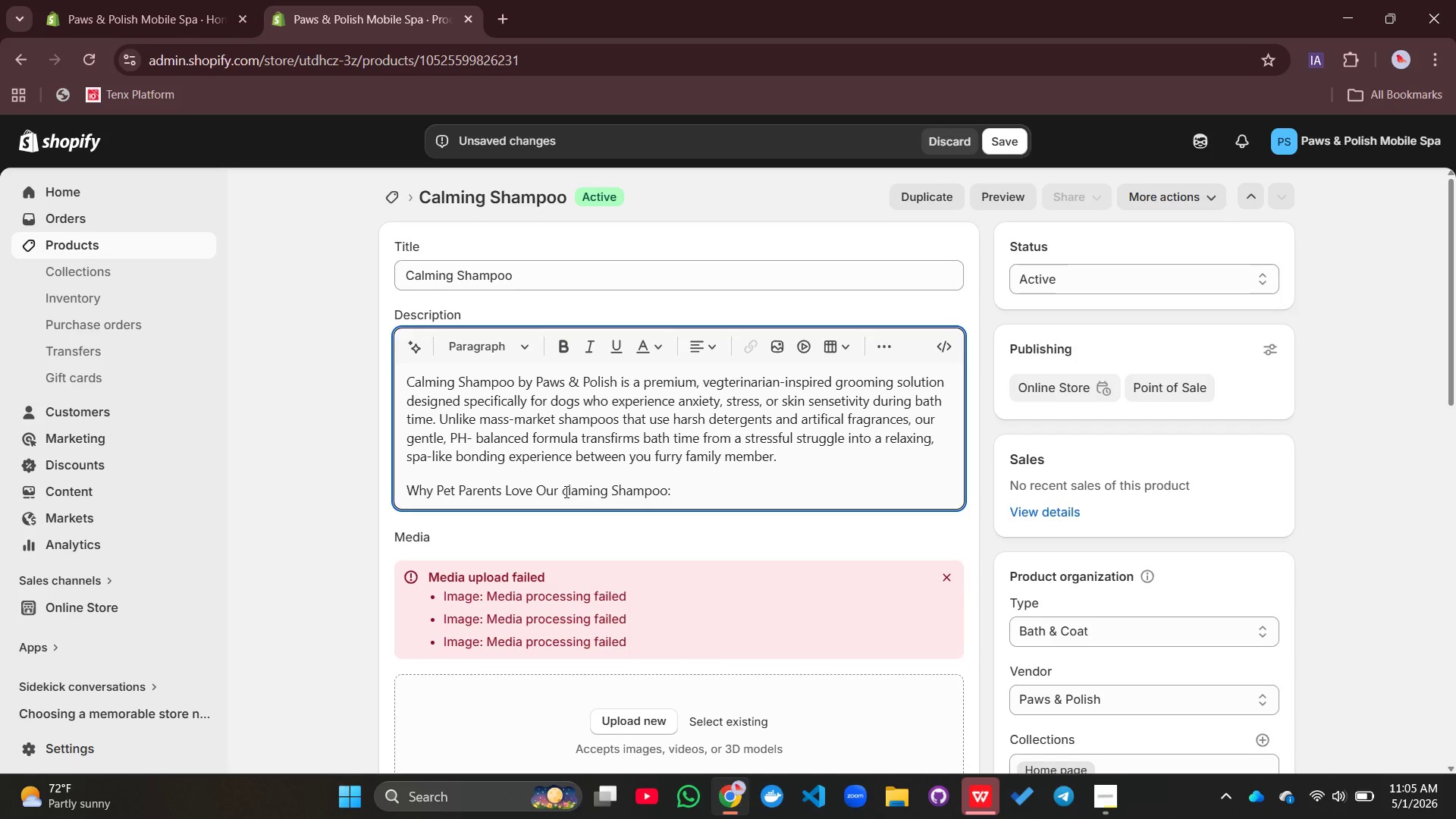 
key(Backspace)
 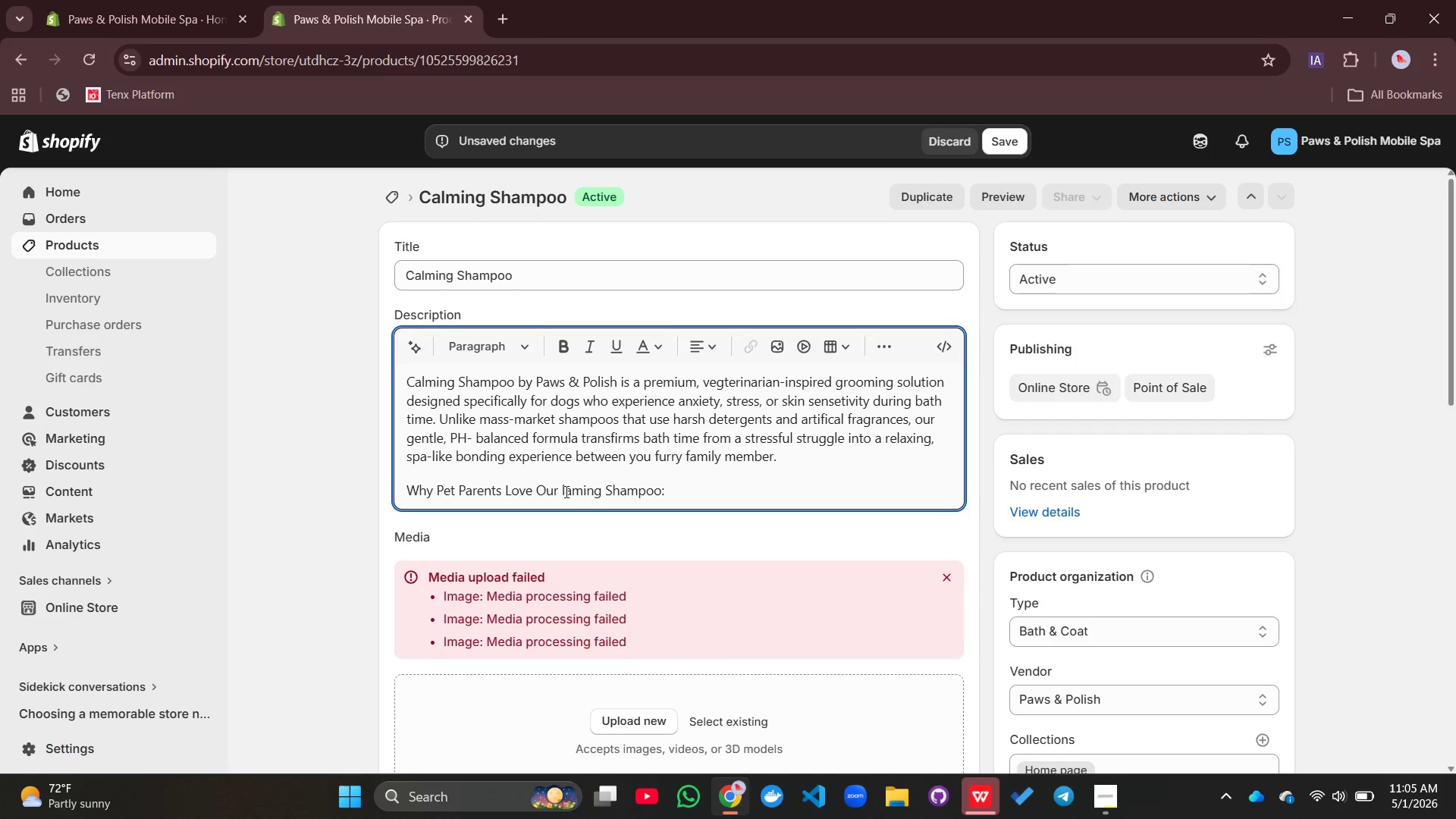 
key(Shift+C)
 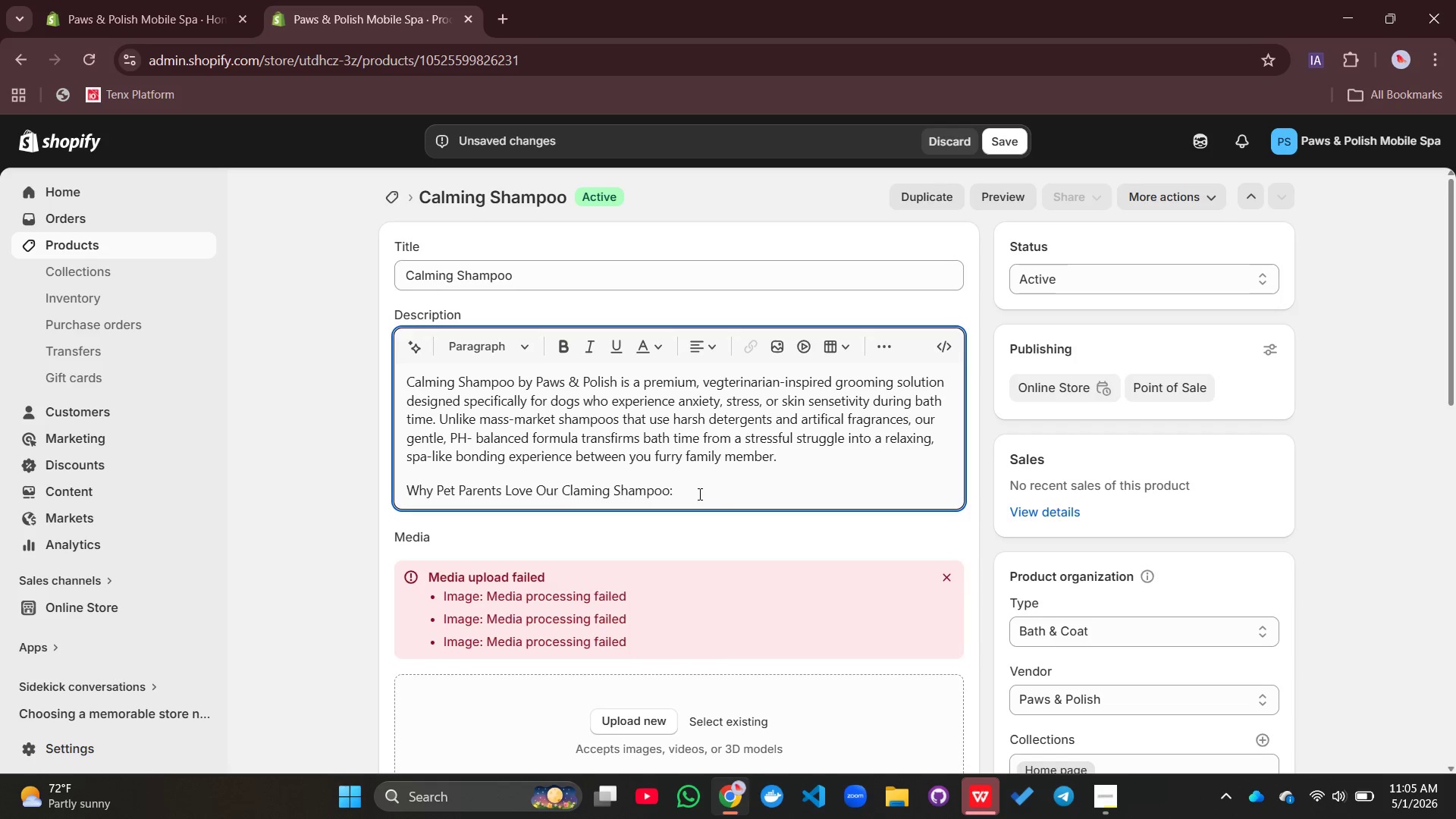 
left_click([698, 494])
 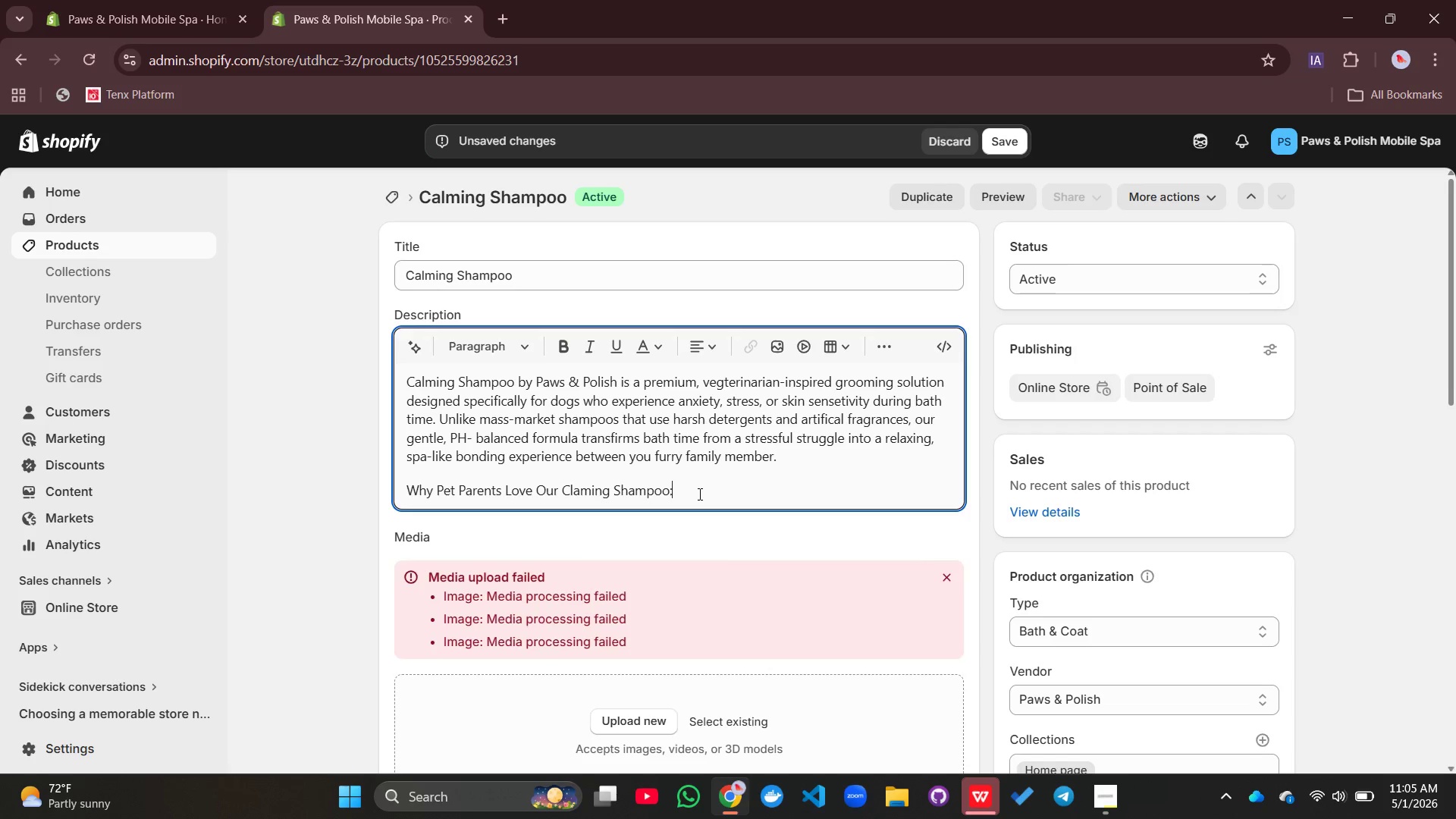 
key(Enter)
 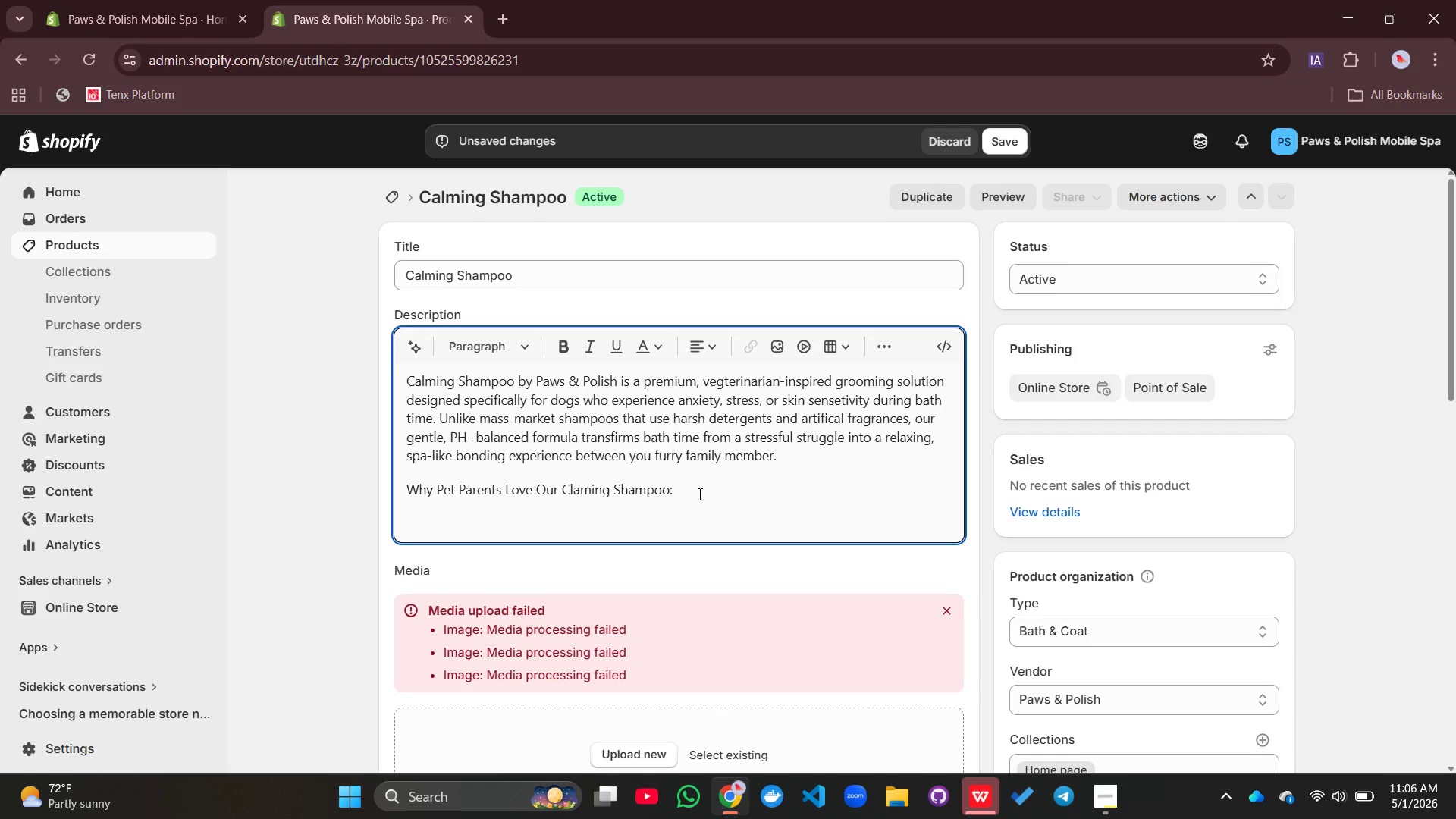 
wait(6.95)
 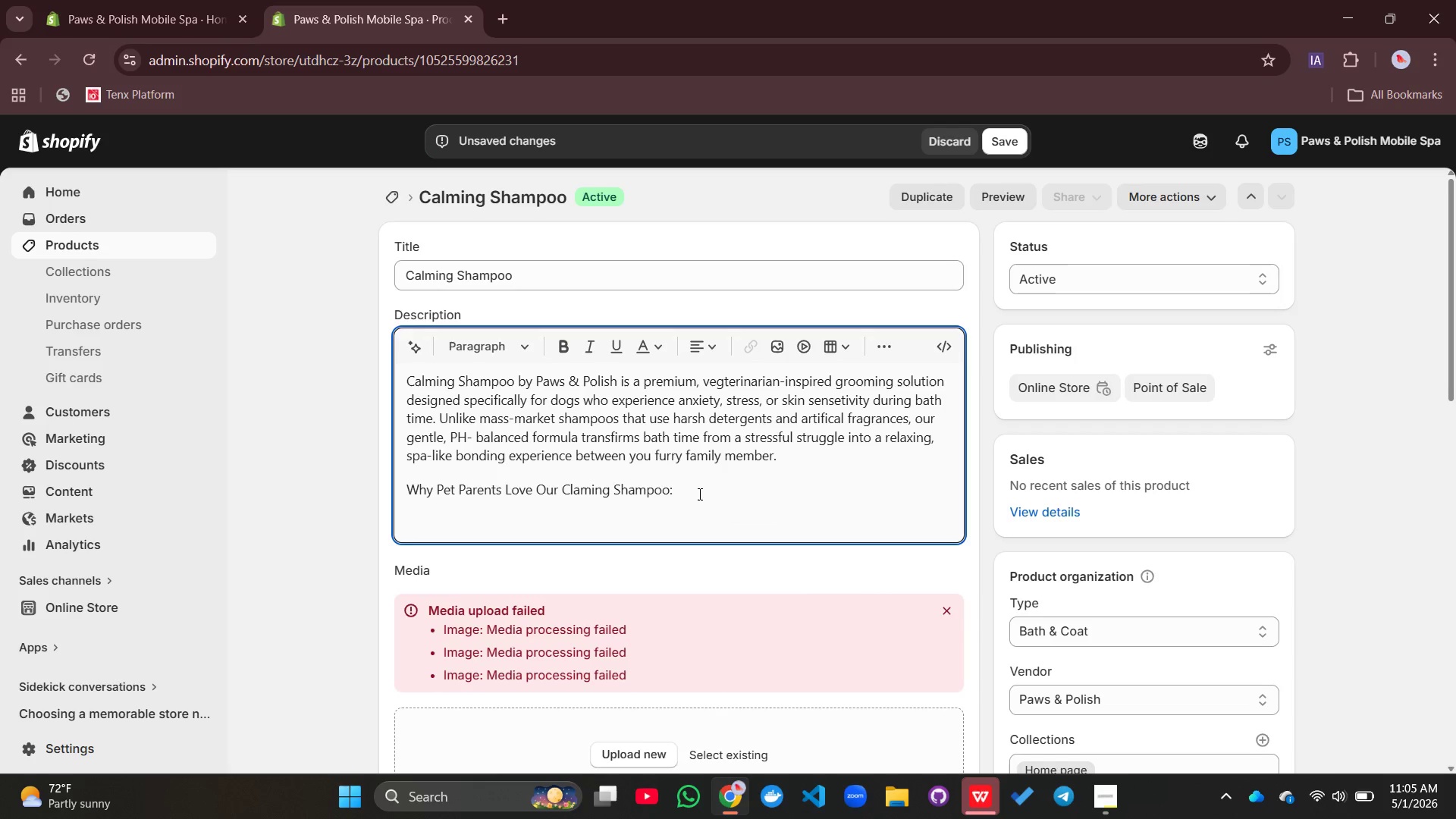 
type(Reduces )
 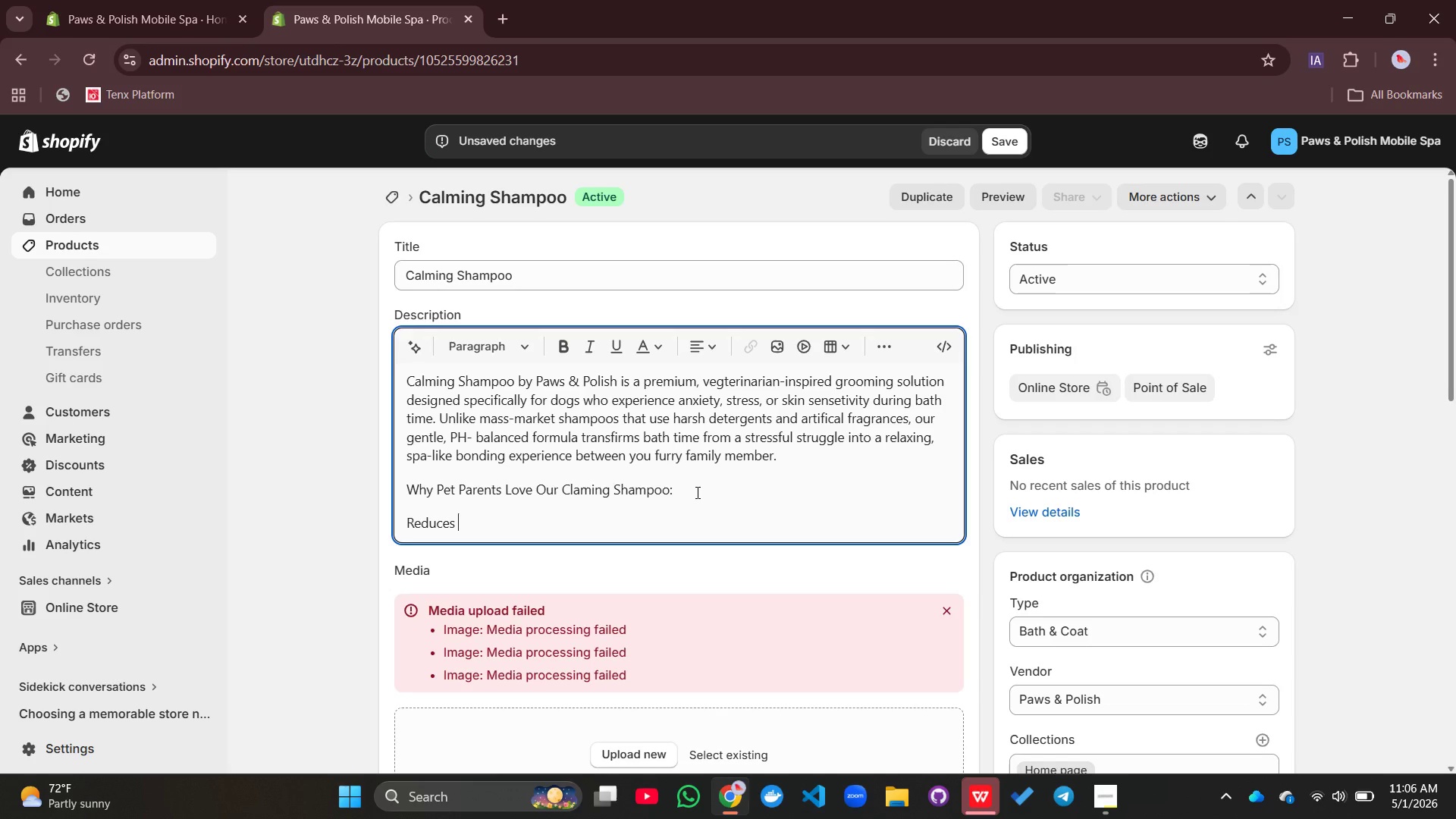 
hold_key(key=A, duration=0.72)
 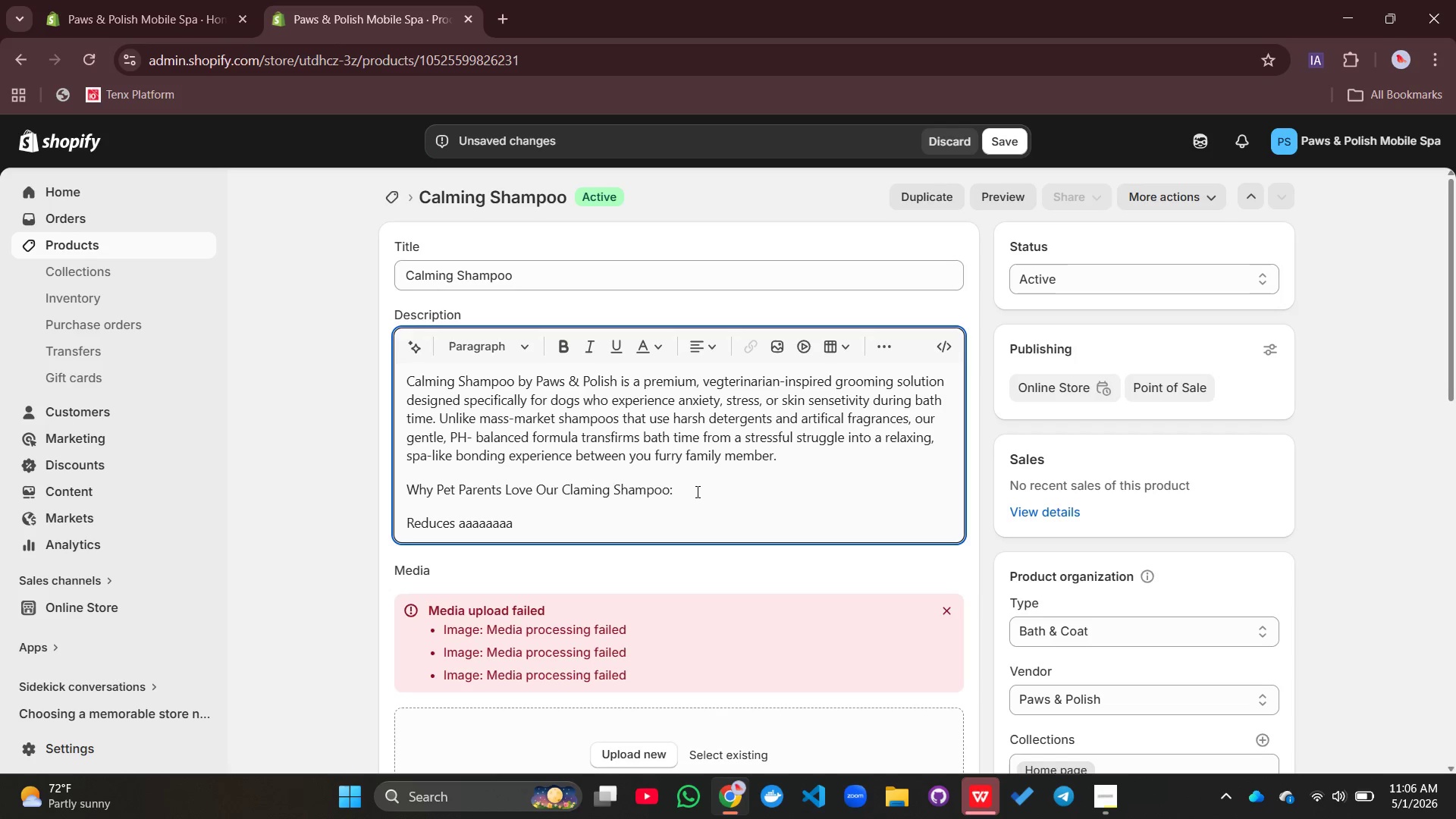 
key(Backspace)
key(Backspace)
key(Backspace)
key(Backspace)
key(Backspace)
key(Backspace)
key(Backspace)
key(Backspace)
type(Anxiety Naturally)
 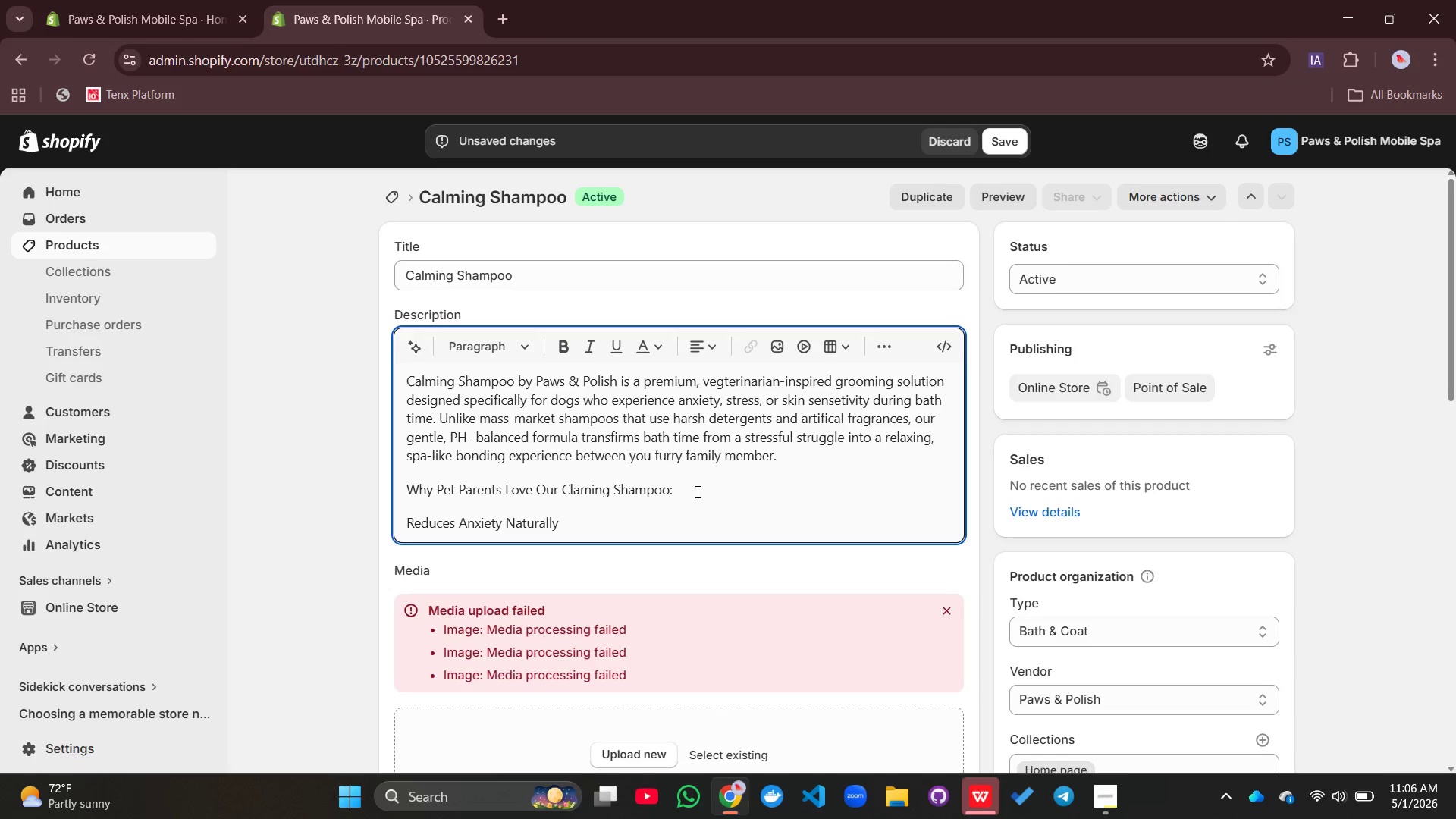 
key(Enter)
 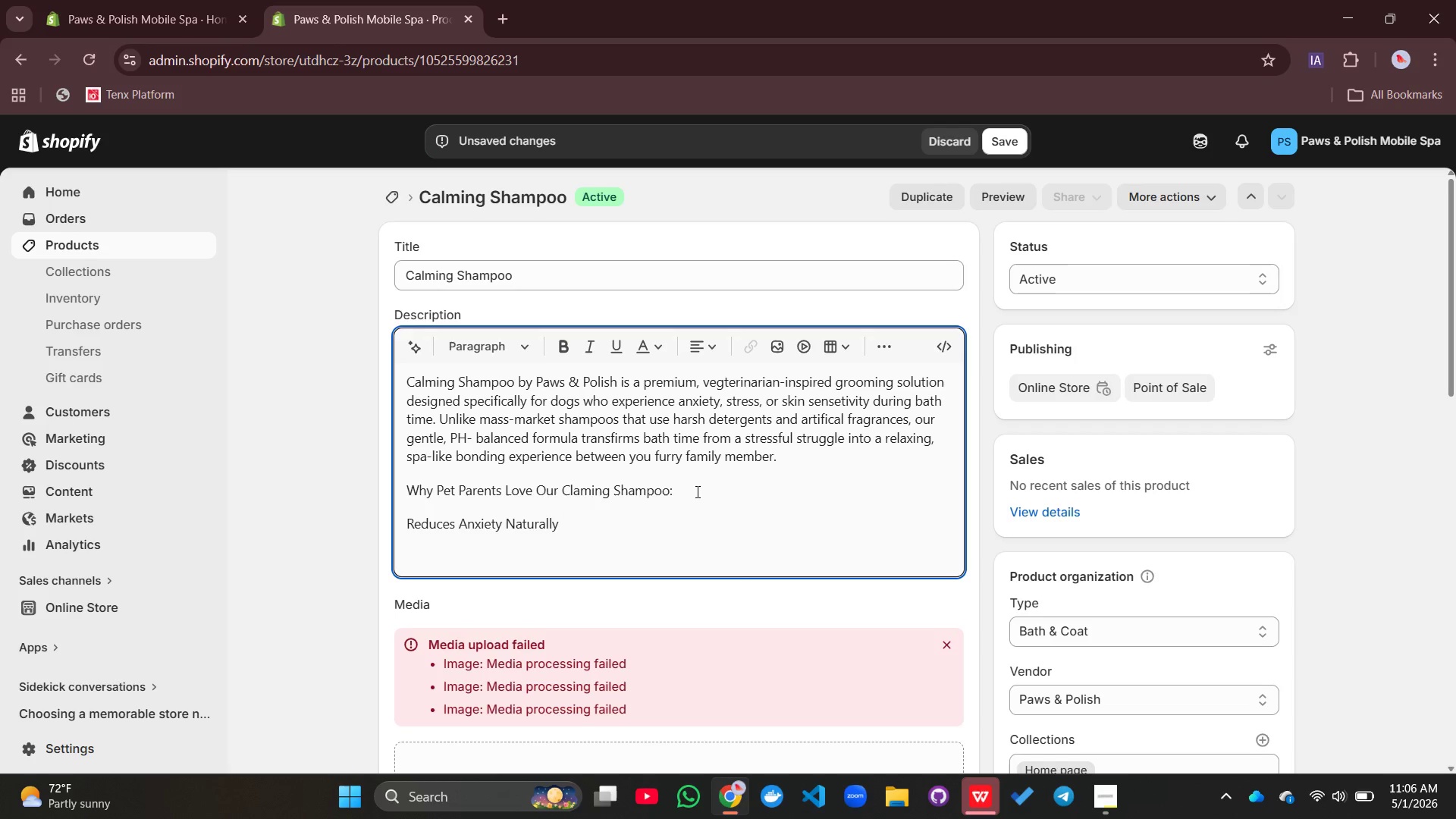 
type(Three Versatile Scent options)
 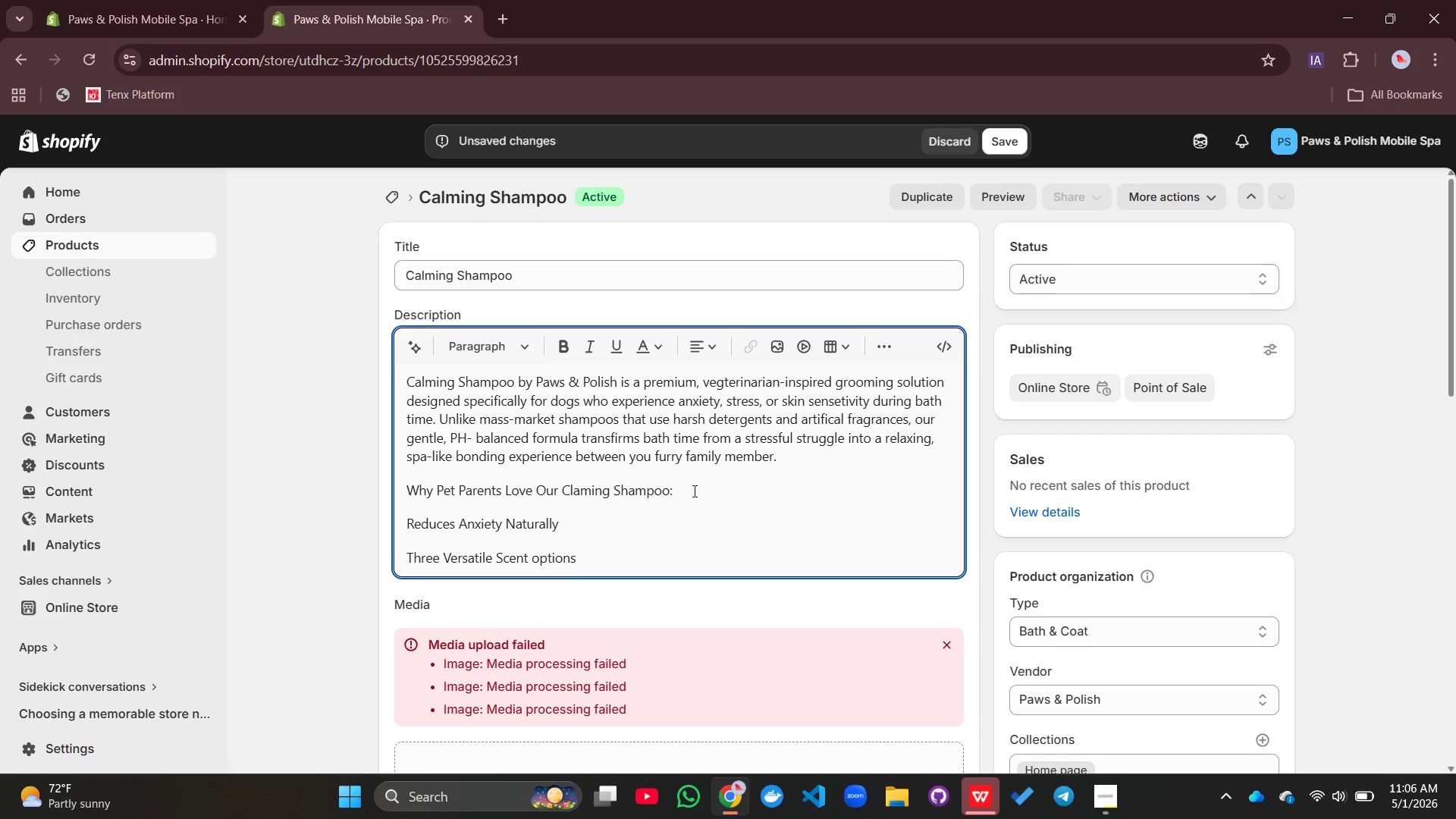 
left_click([540, 557])
 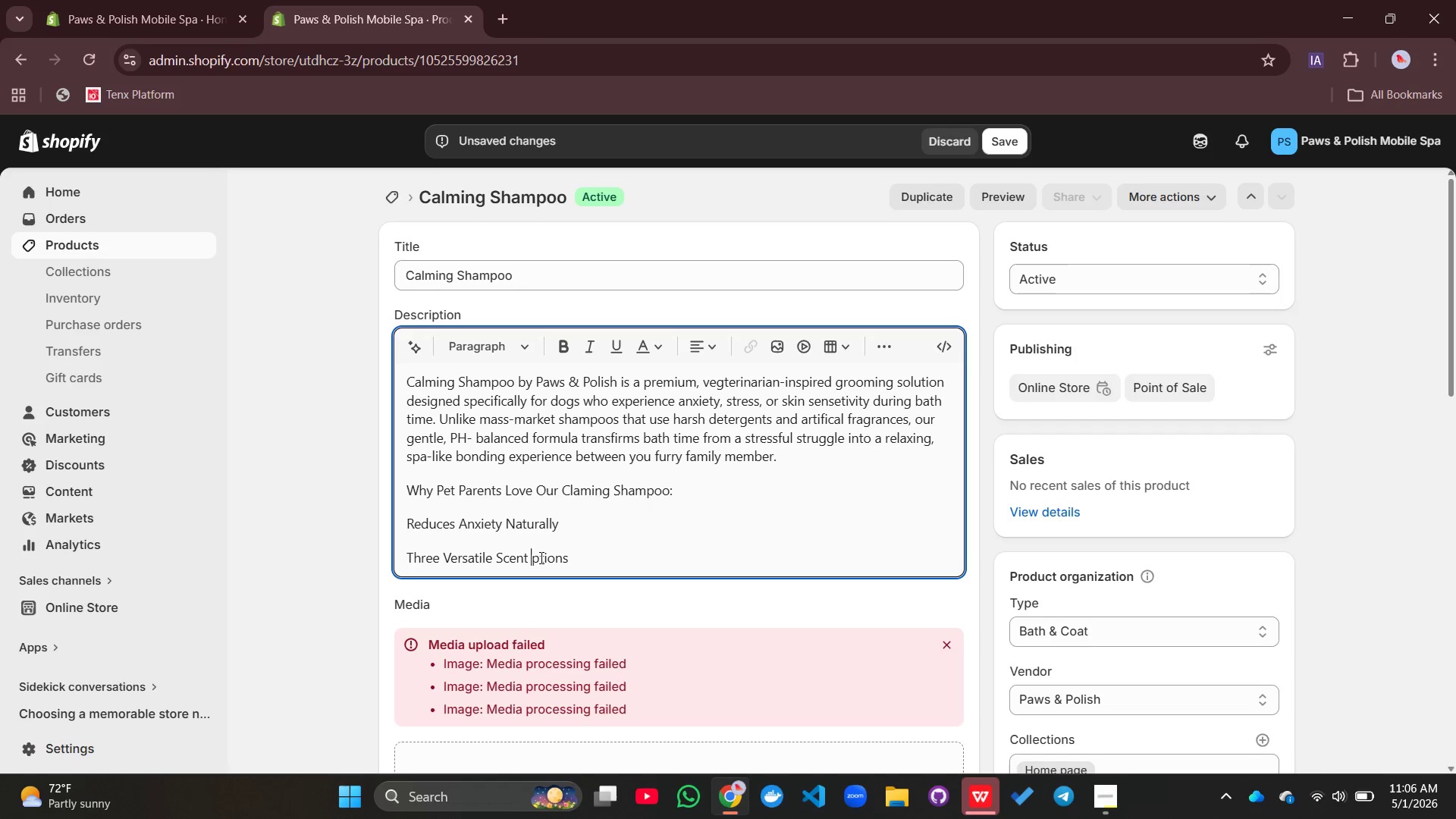 
key(Backspace)
 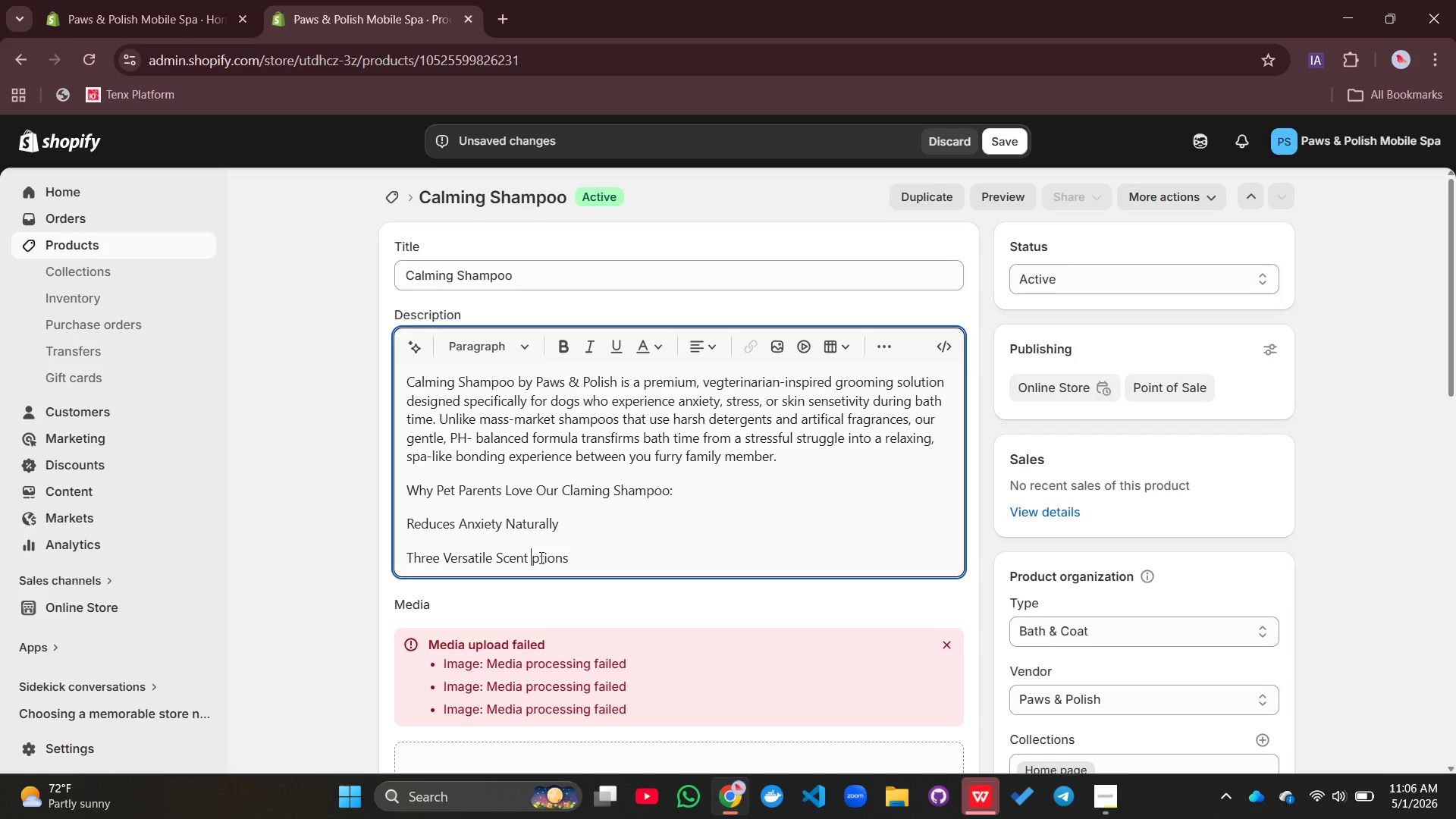 
key(Shift+O)
 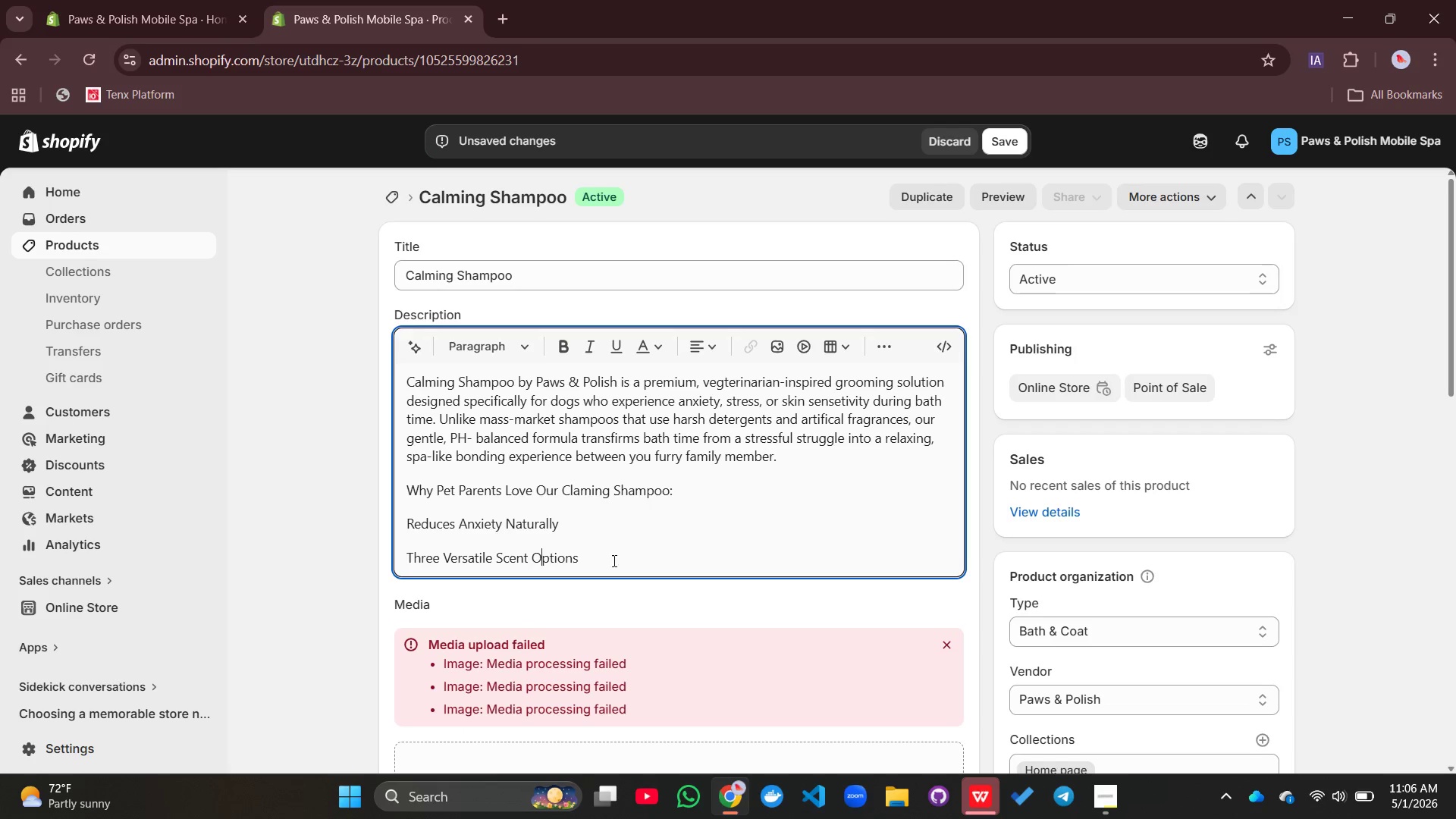 
left_click([602, 563])
 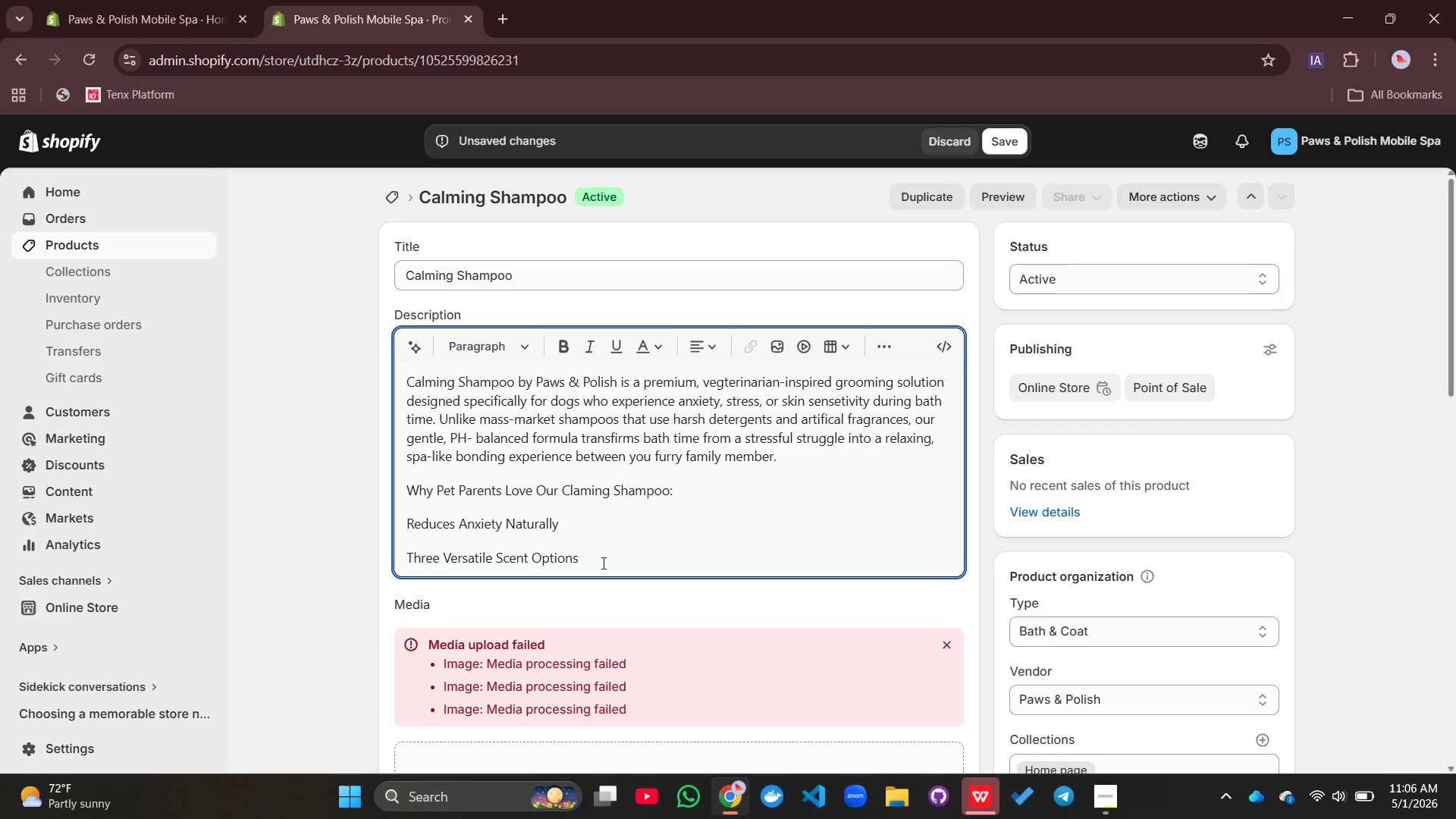 
key(Enter)
 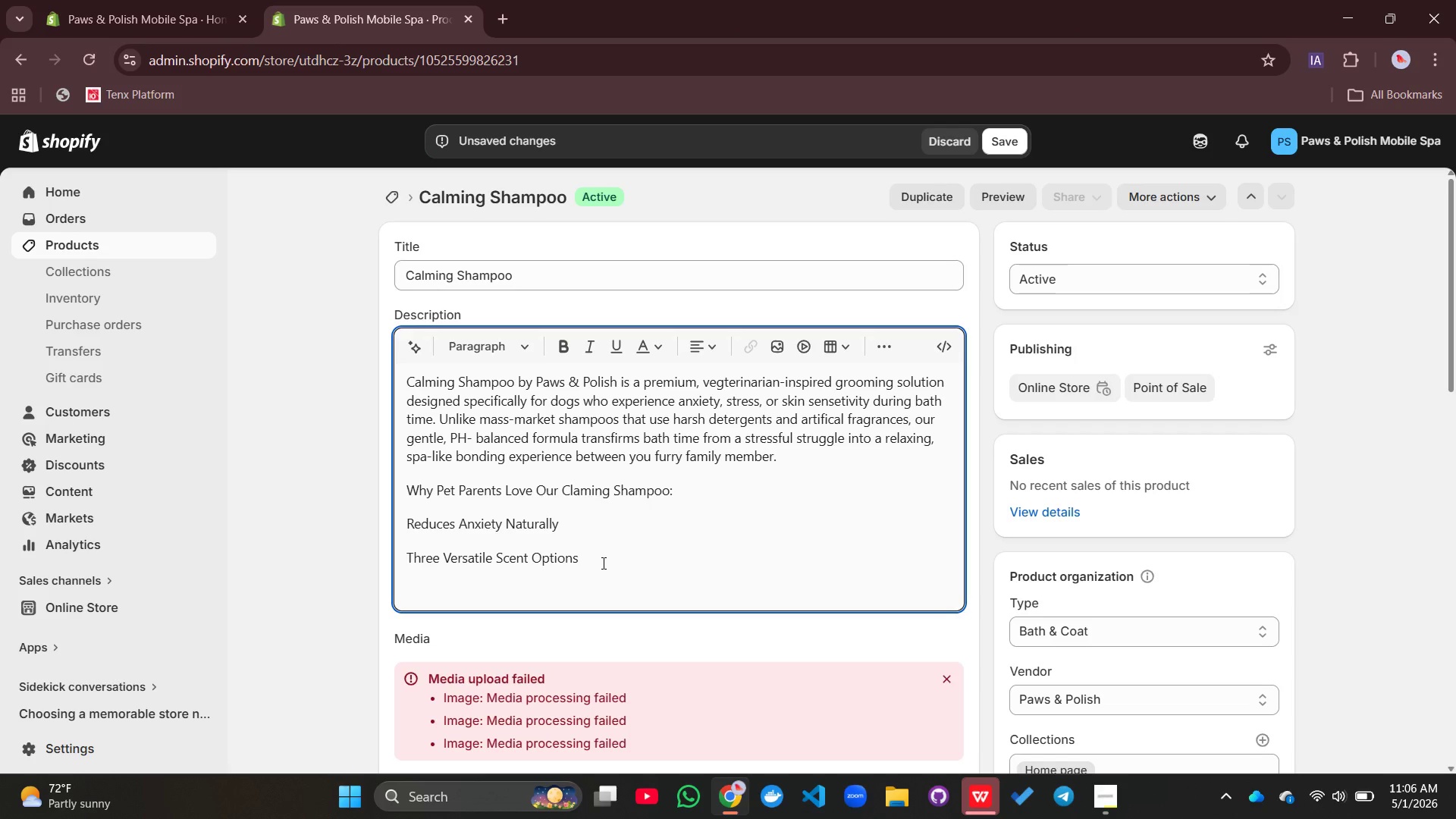 
key(Tab)
 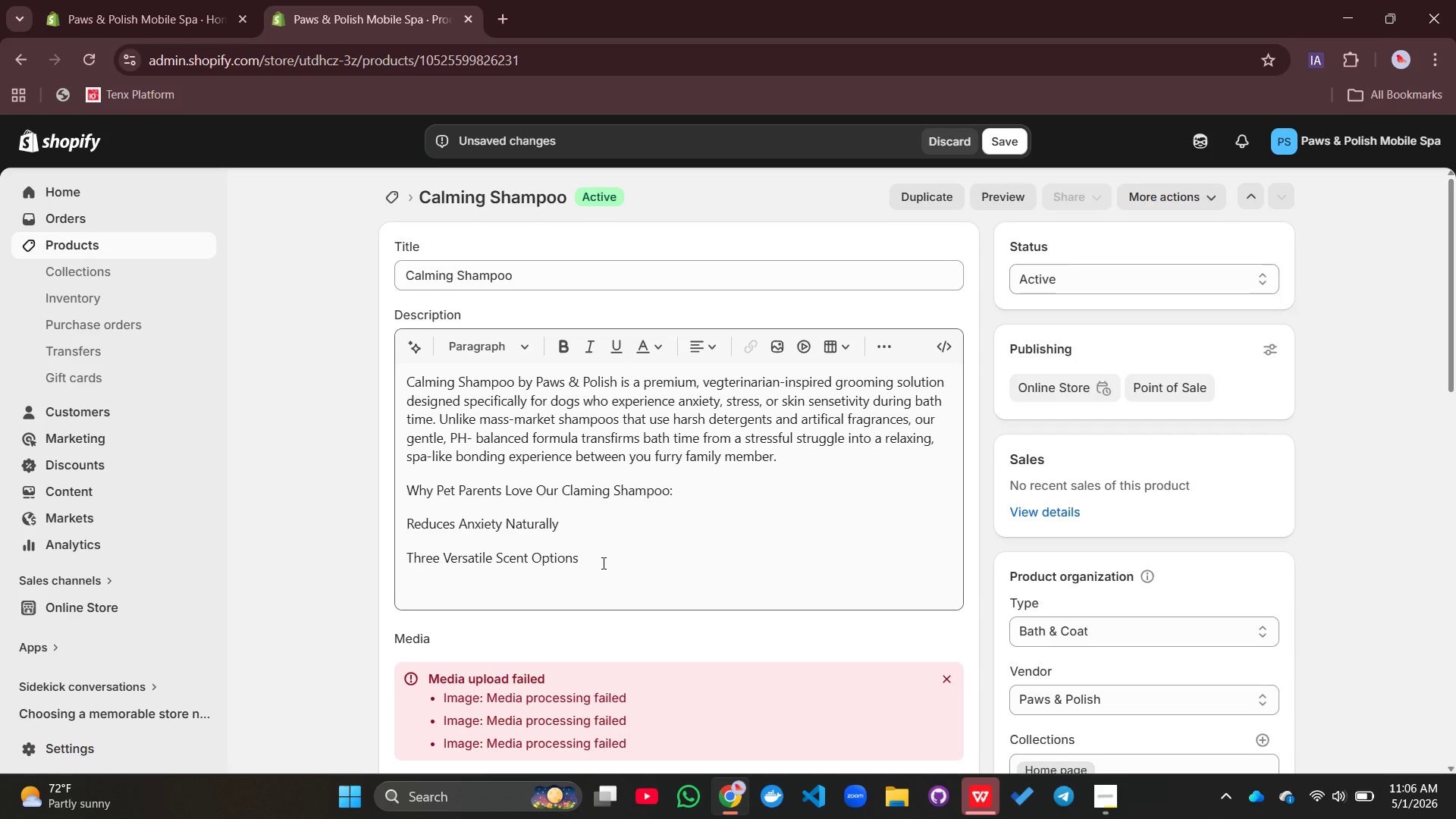 
left_click([602, 563])
 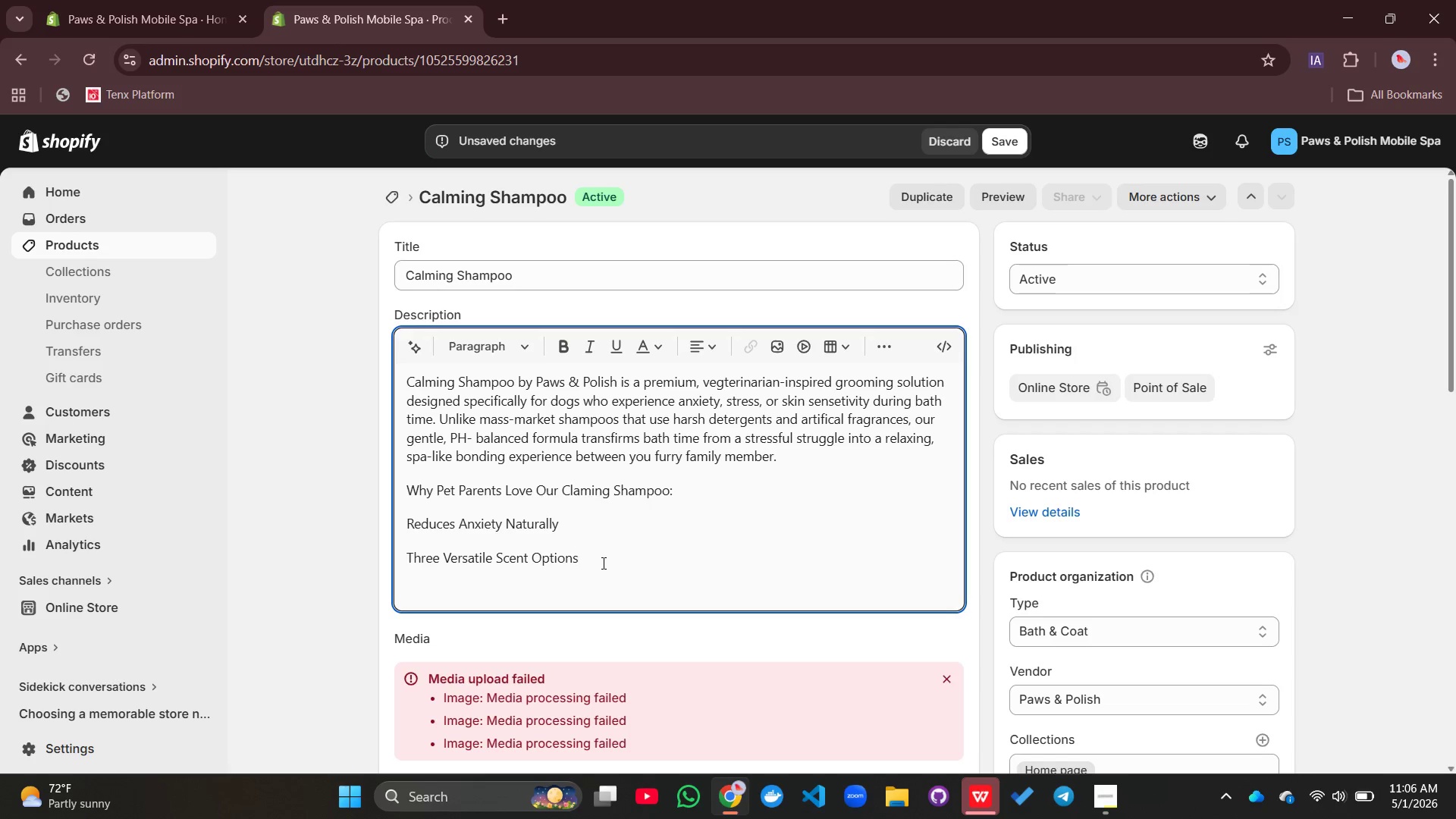 
key(Enter)
 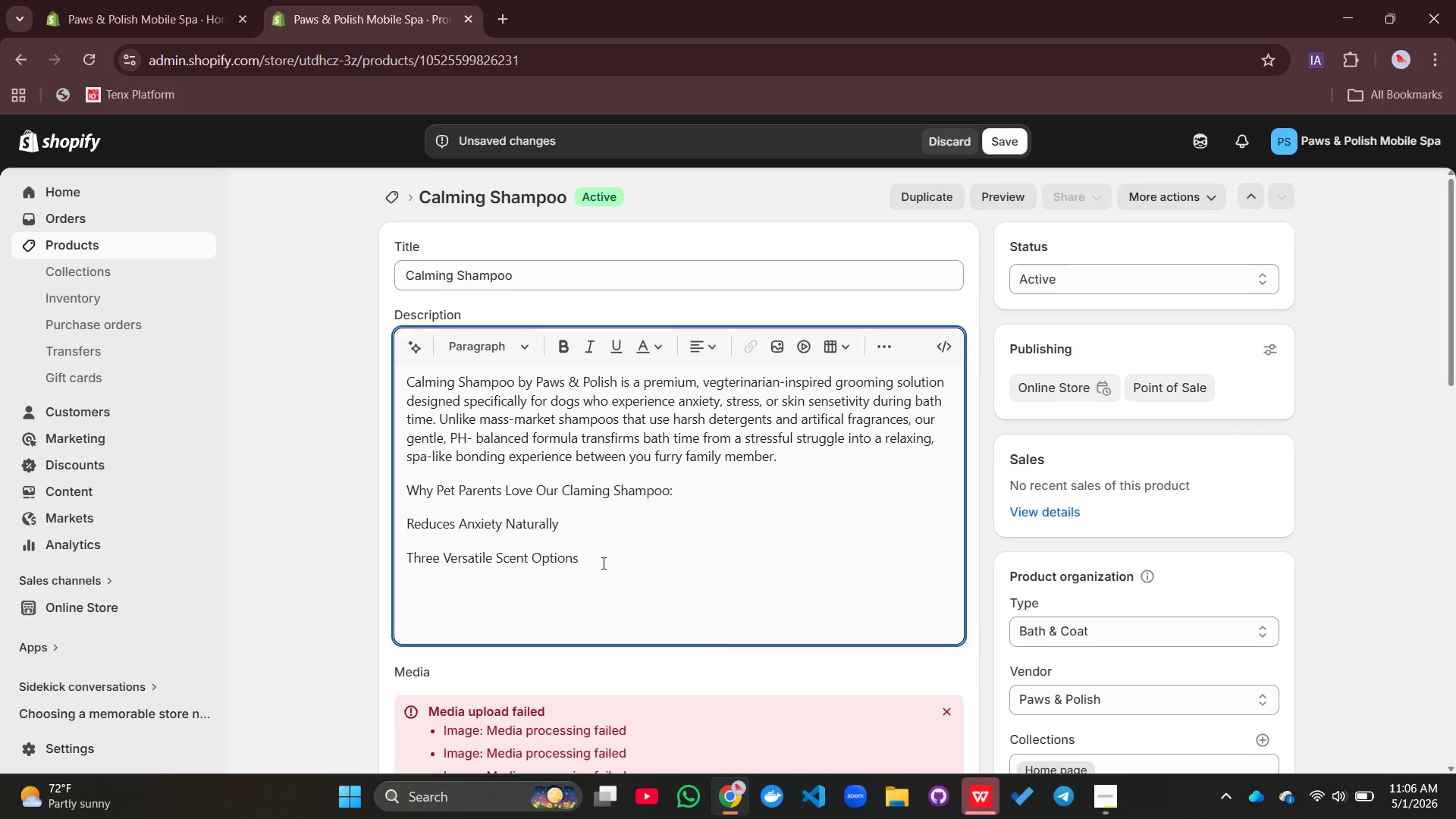 
type(Lavender)
 